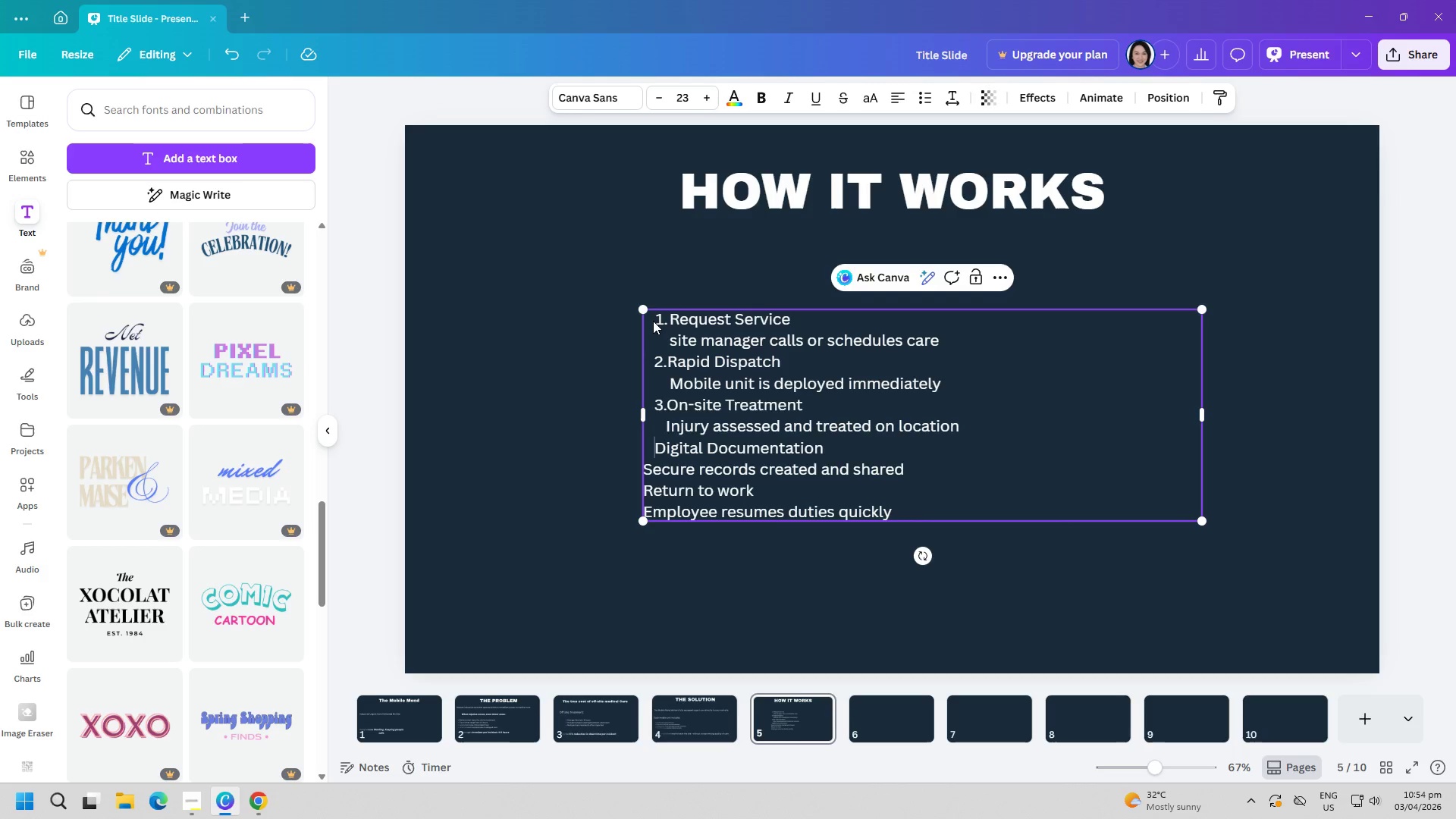 
key(Space)
 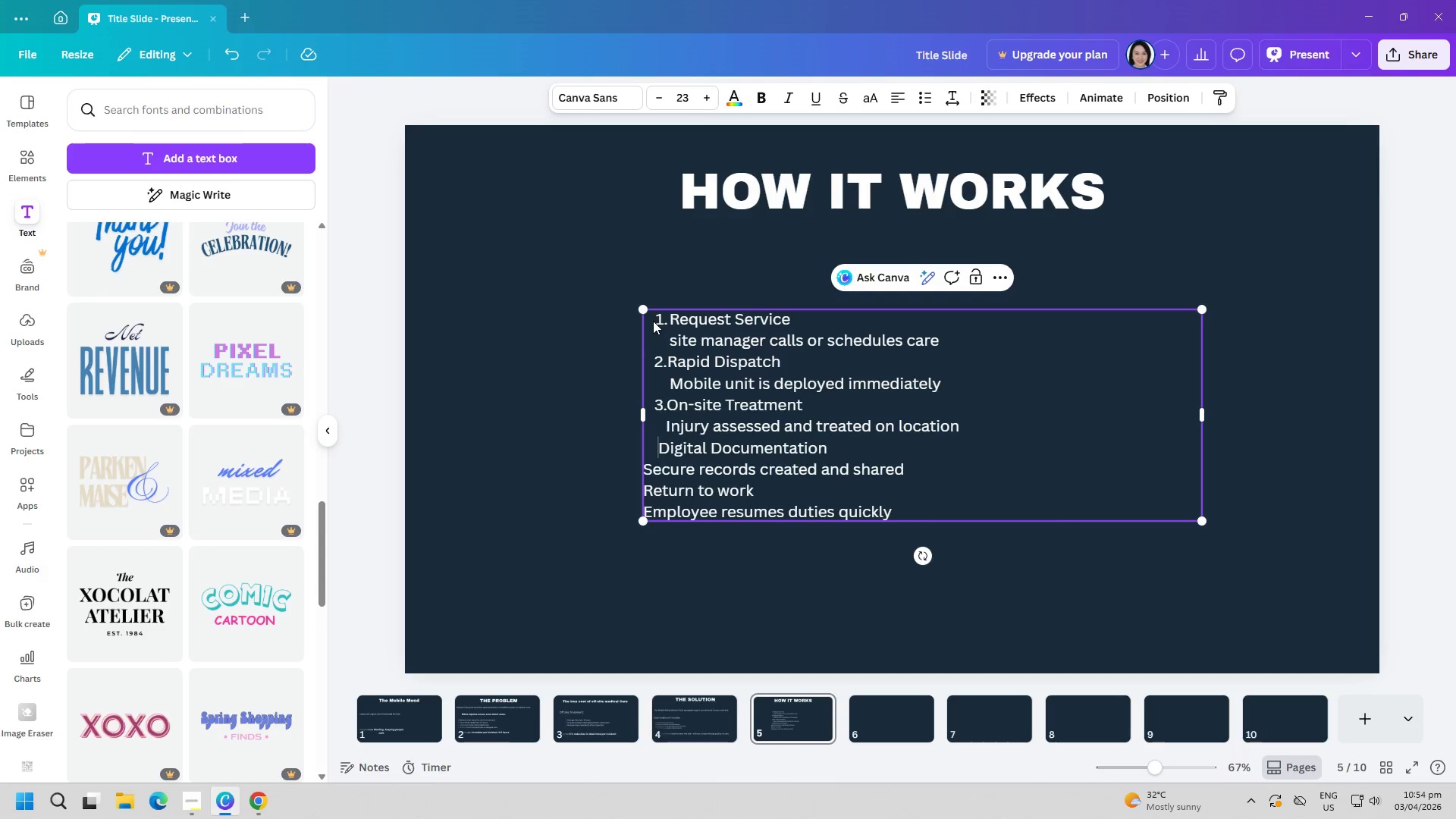 
key(4)
 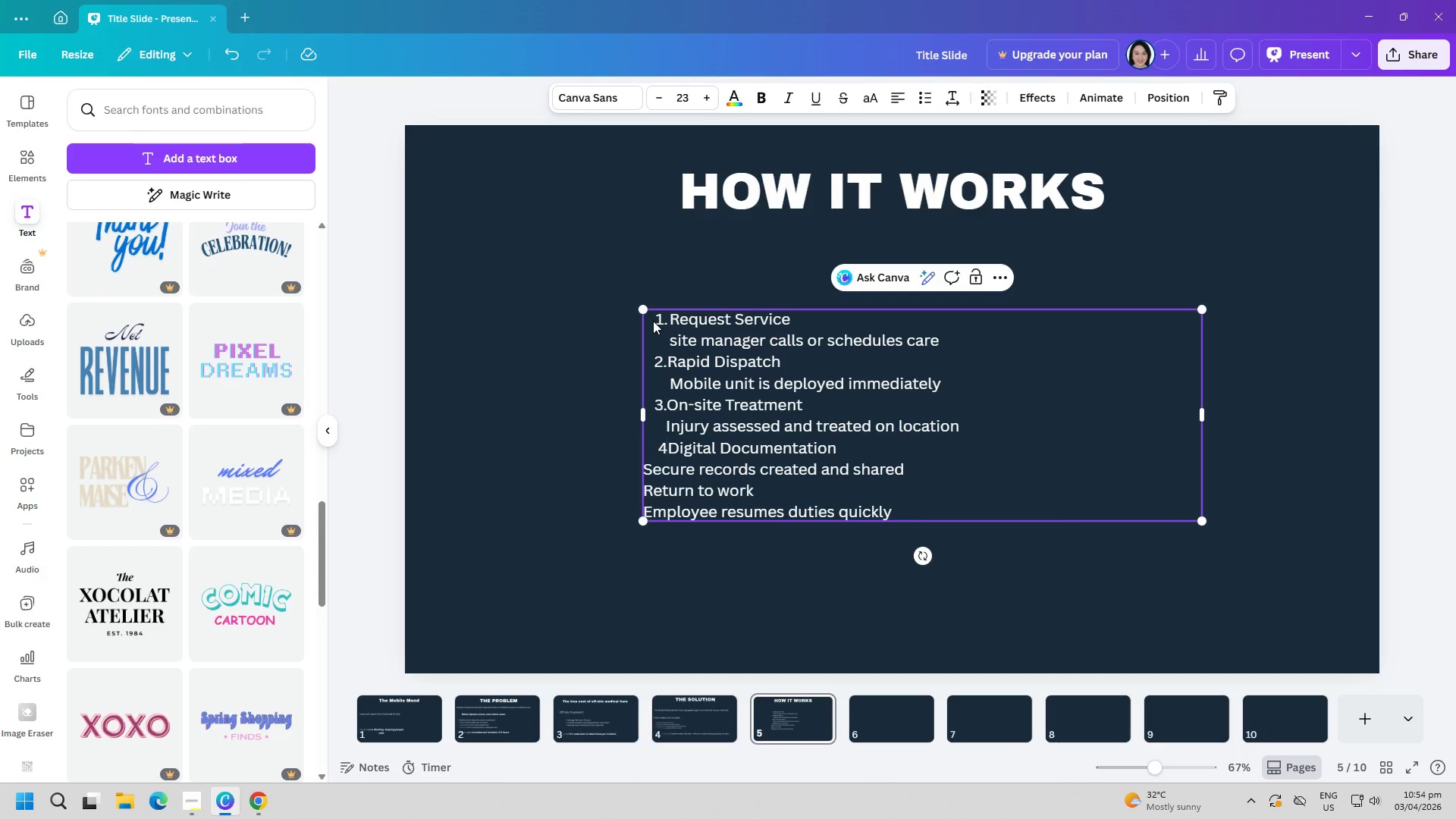 
key(Period)
 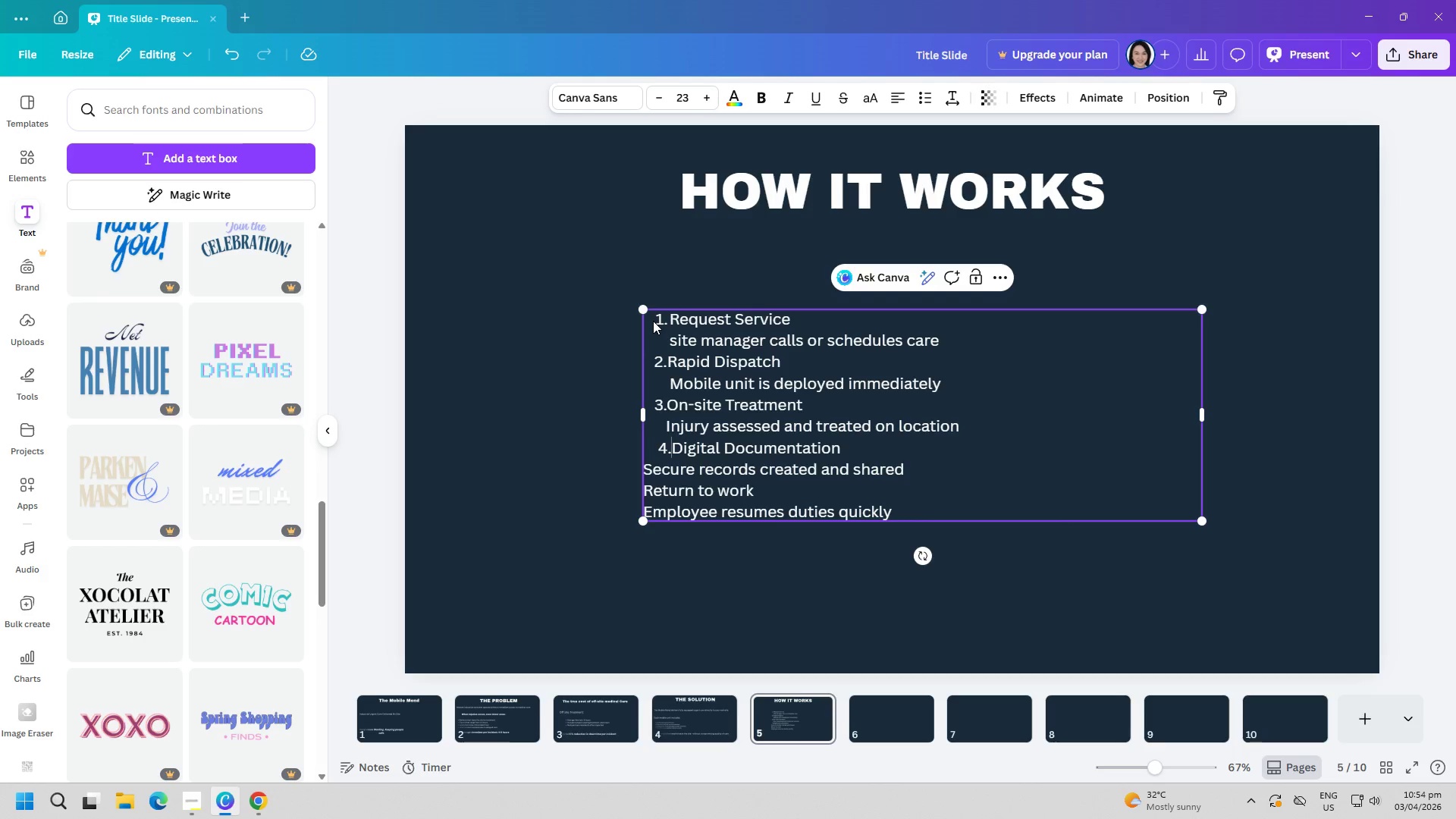 
key(ArrowLeft)
 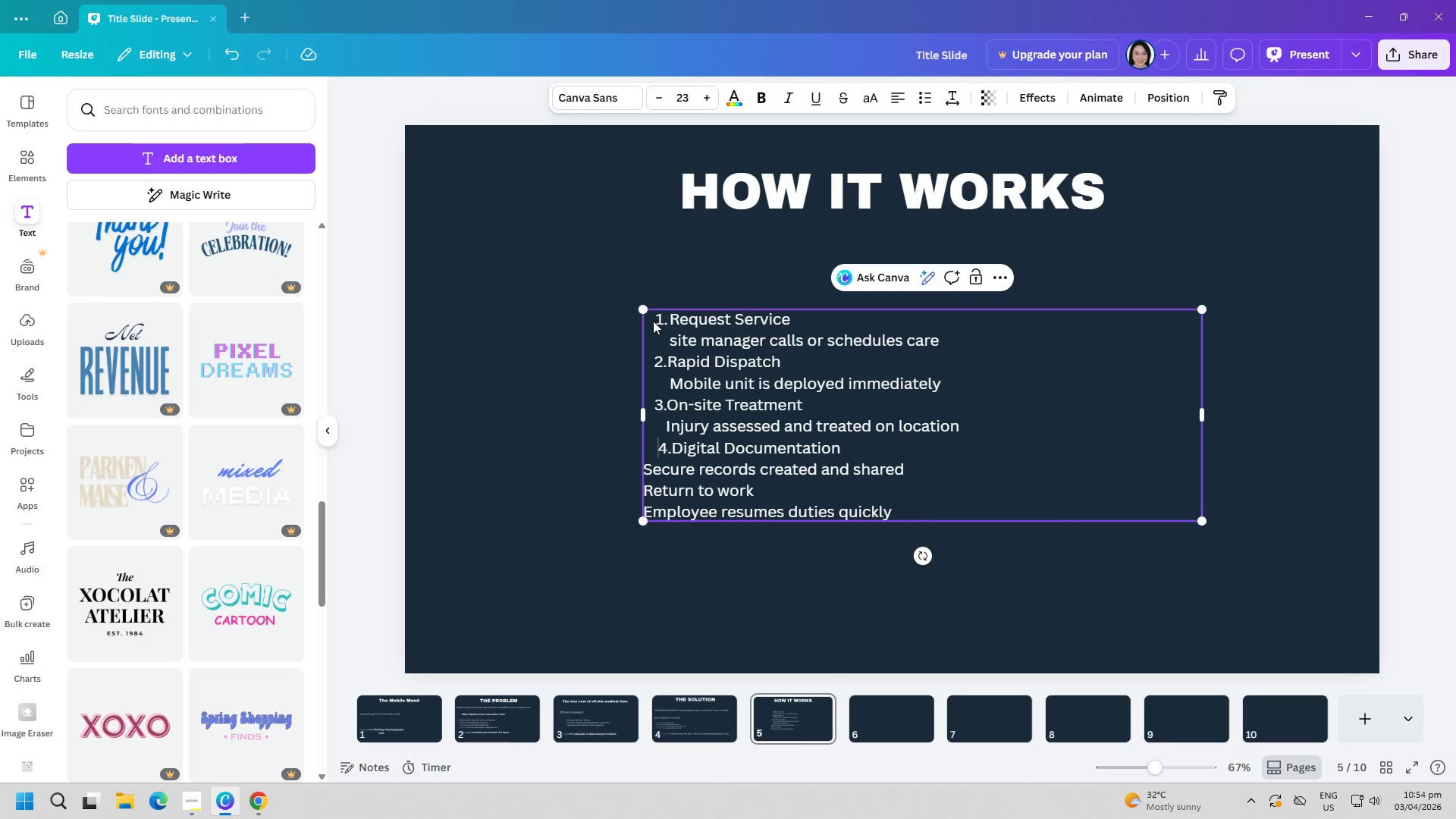 
key(ArrowLeft)
 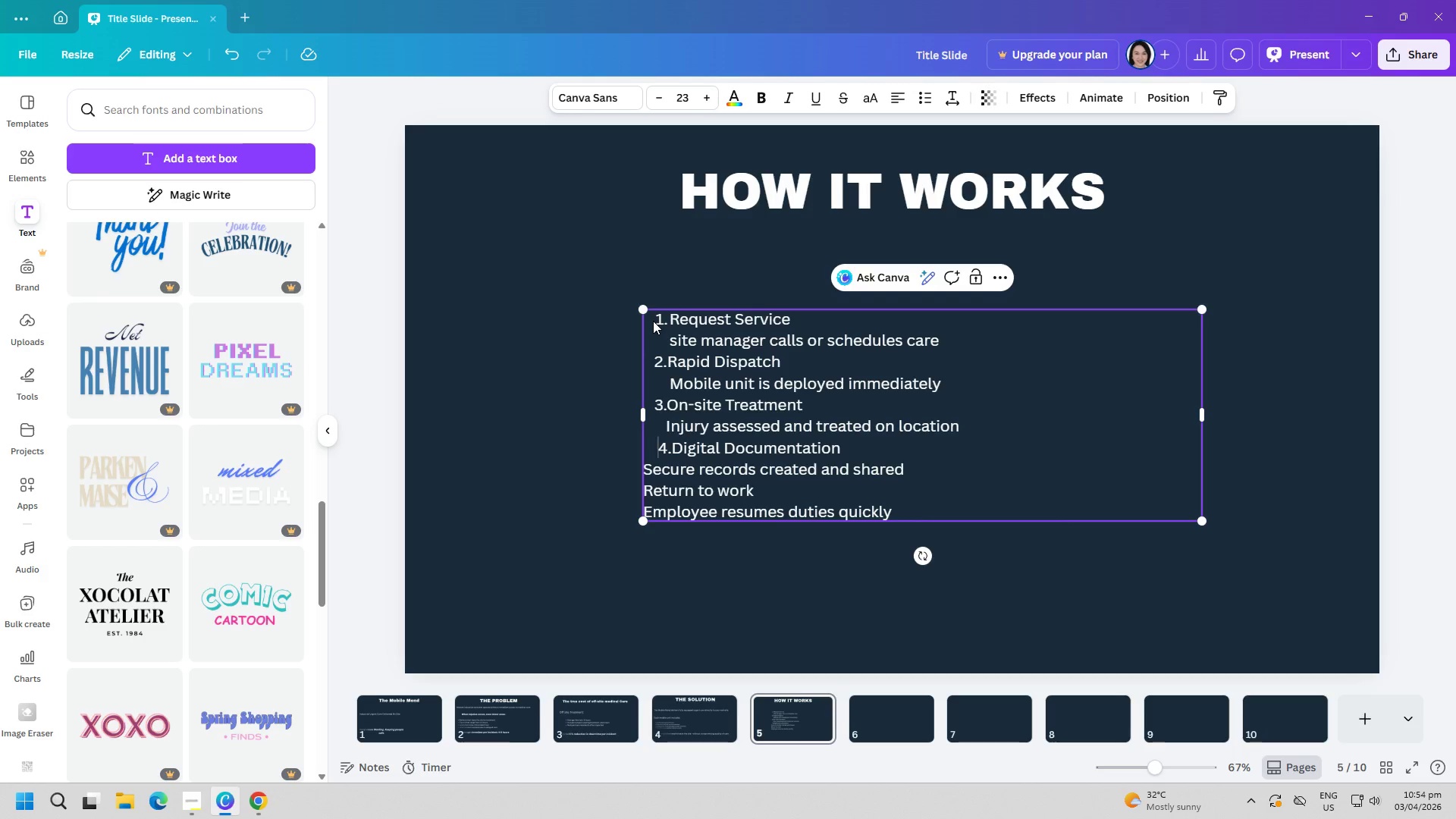 
key(Backspace)
 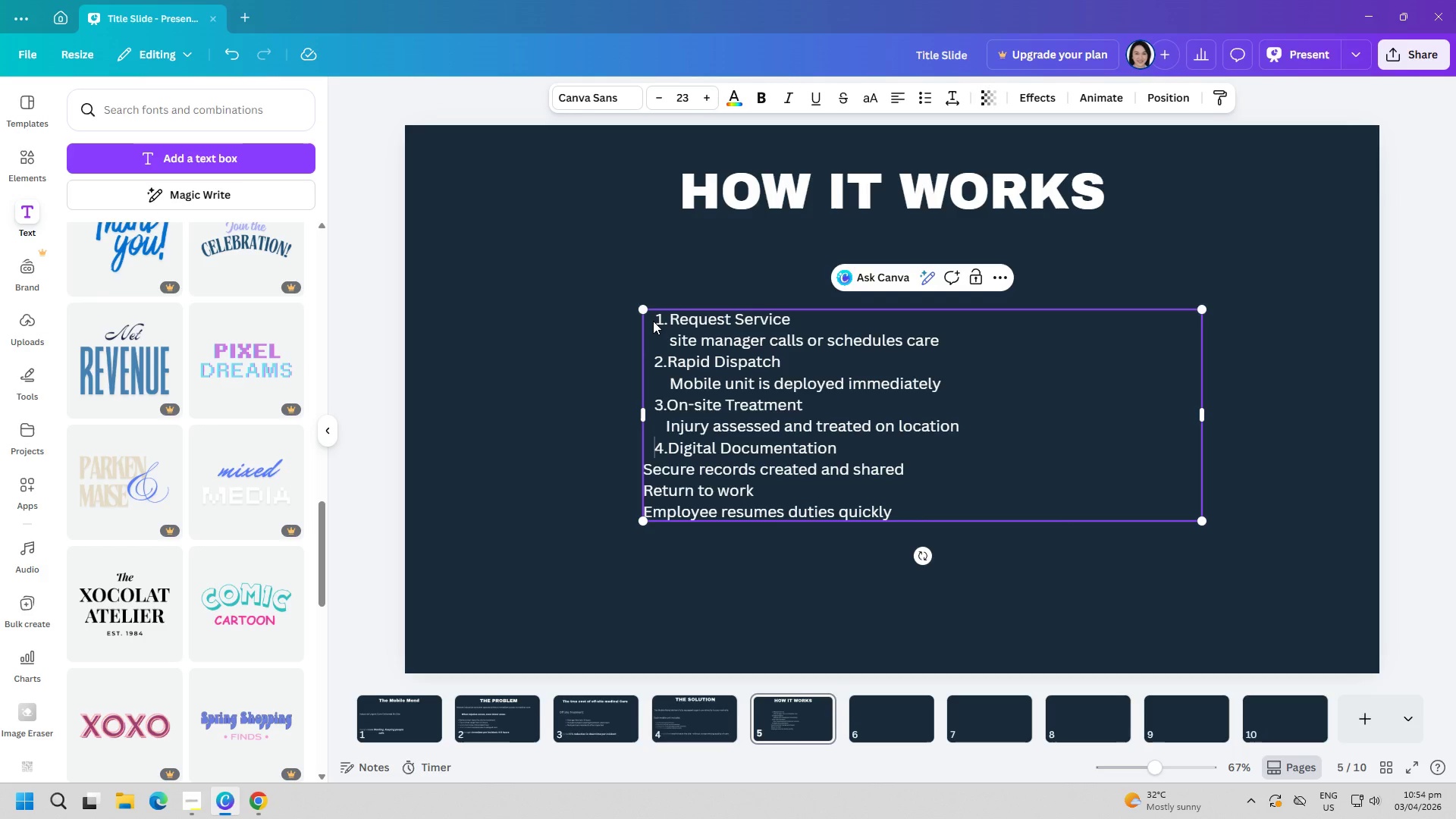 
key(ArrowDown)
 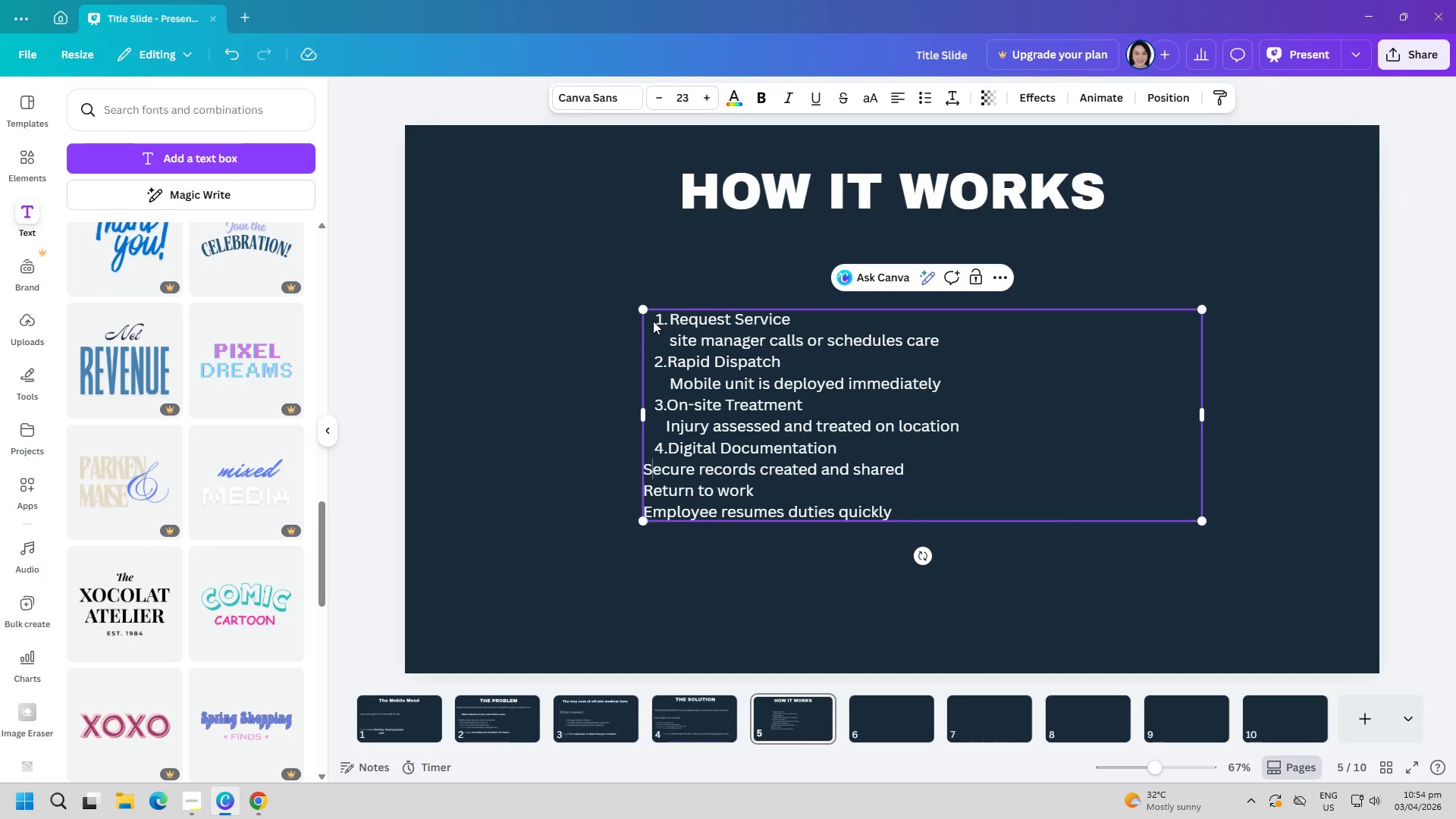 
key(ArrowLeft)
 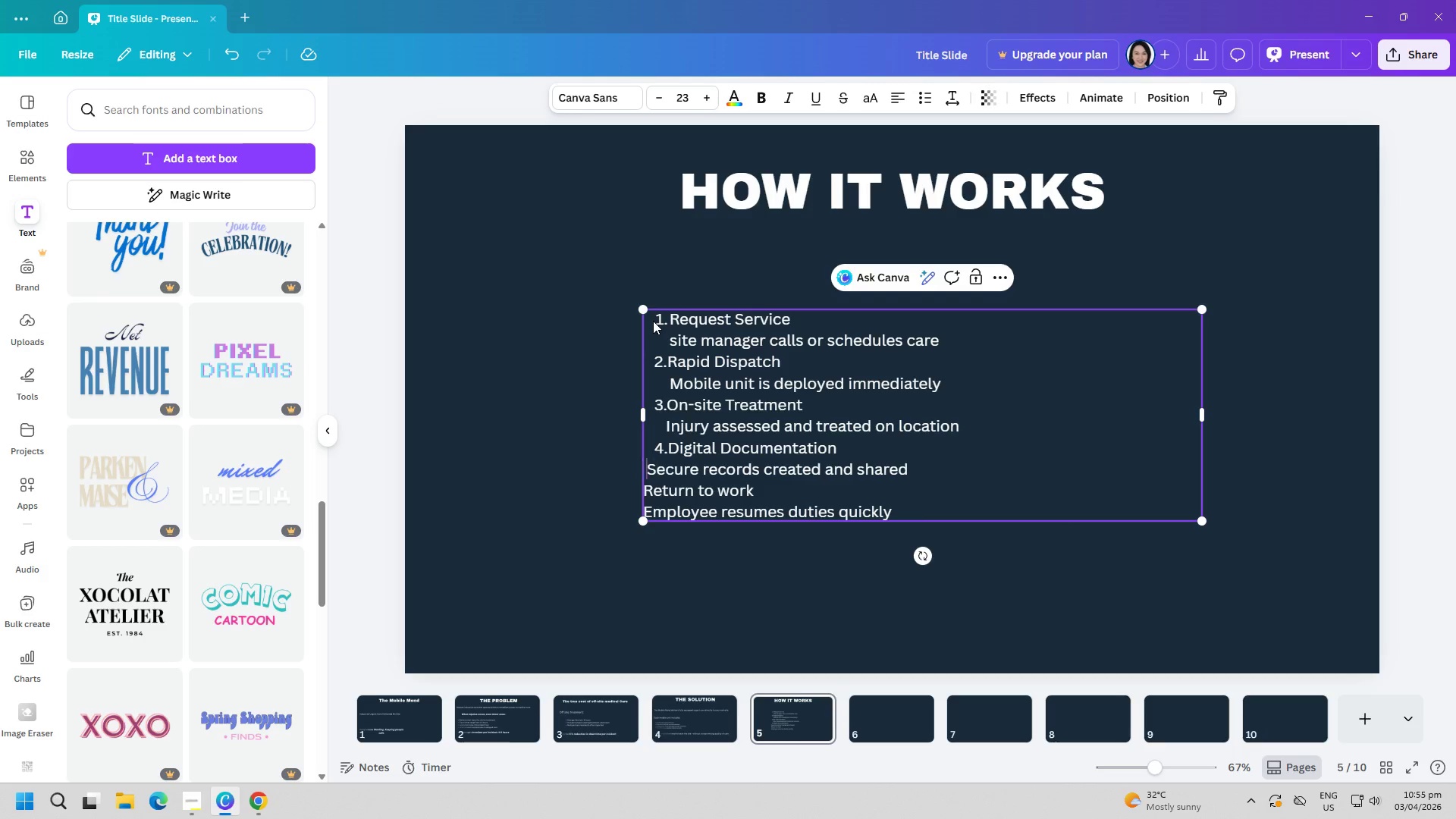 
key(Space)
 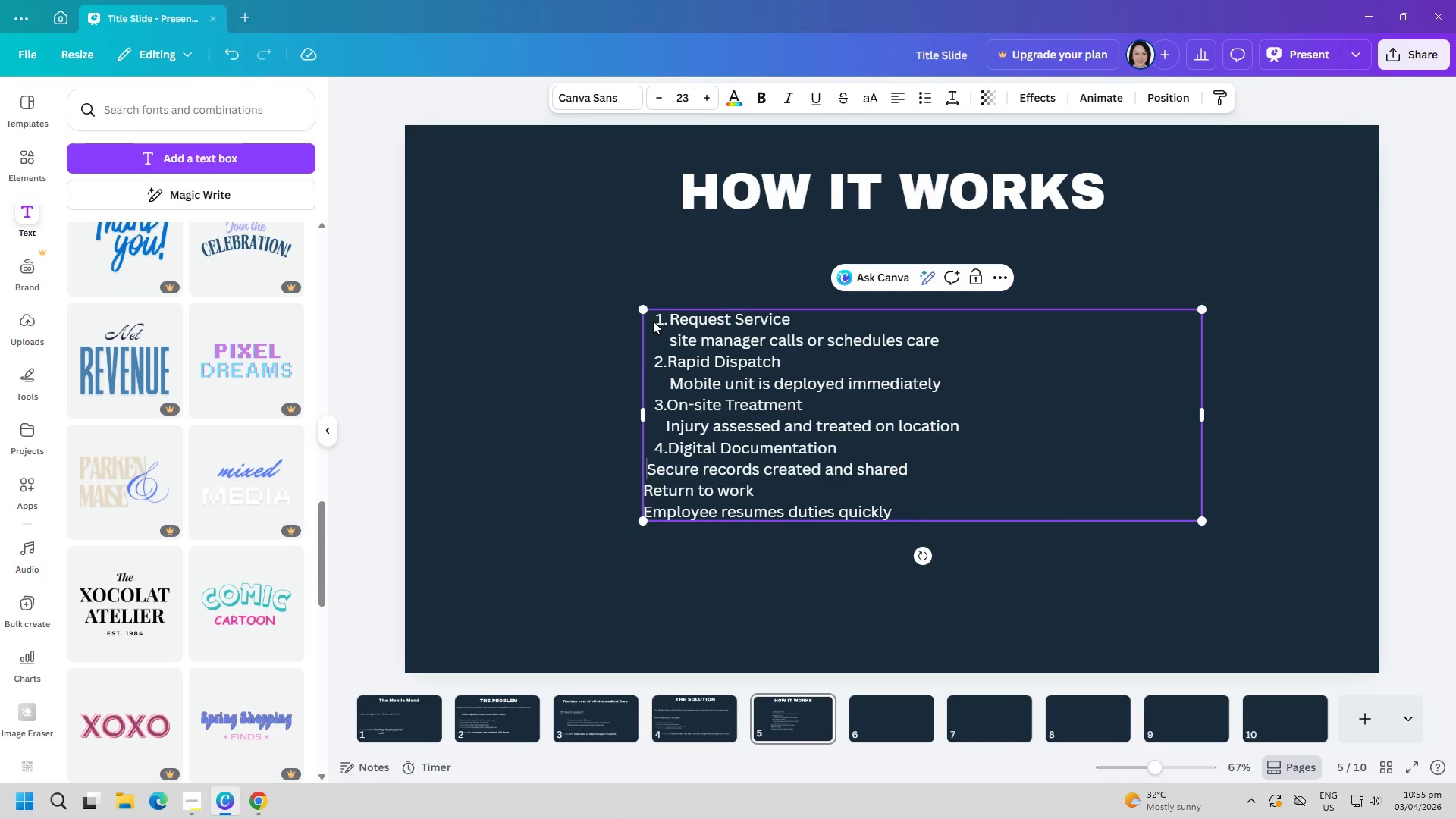 
key(Space)
 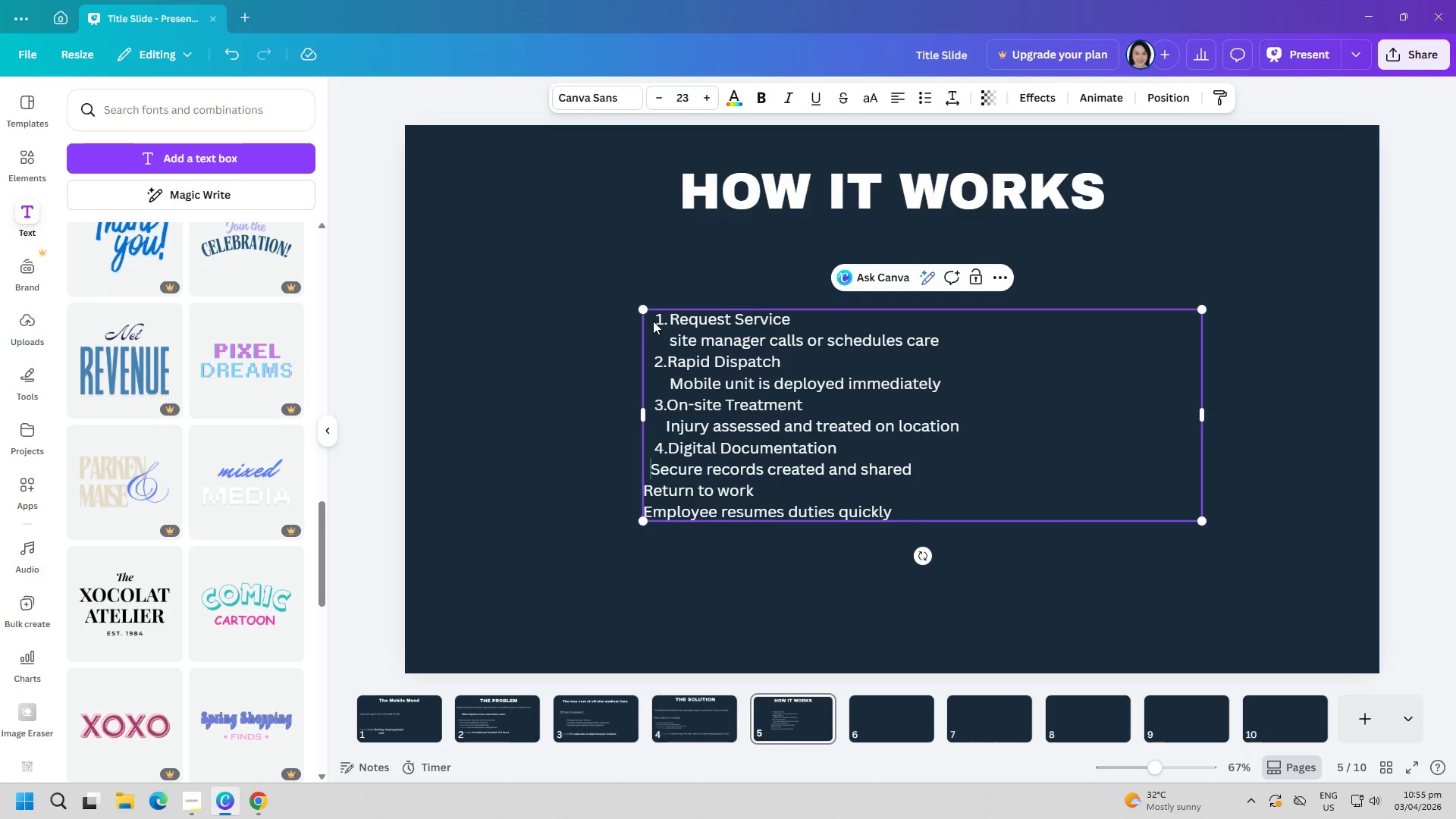 
key(Space)
 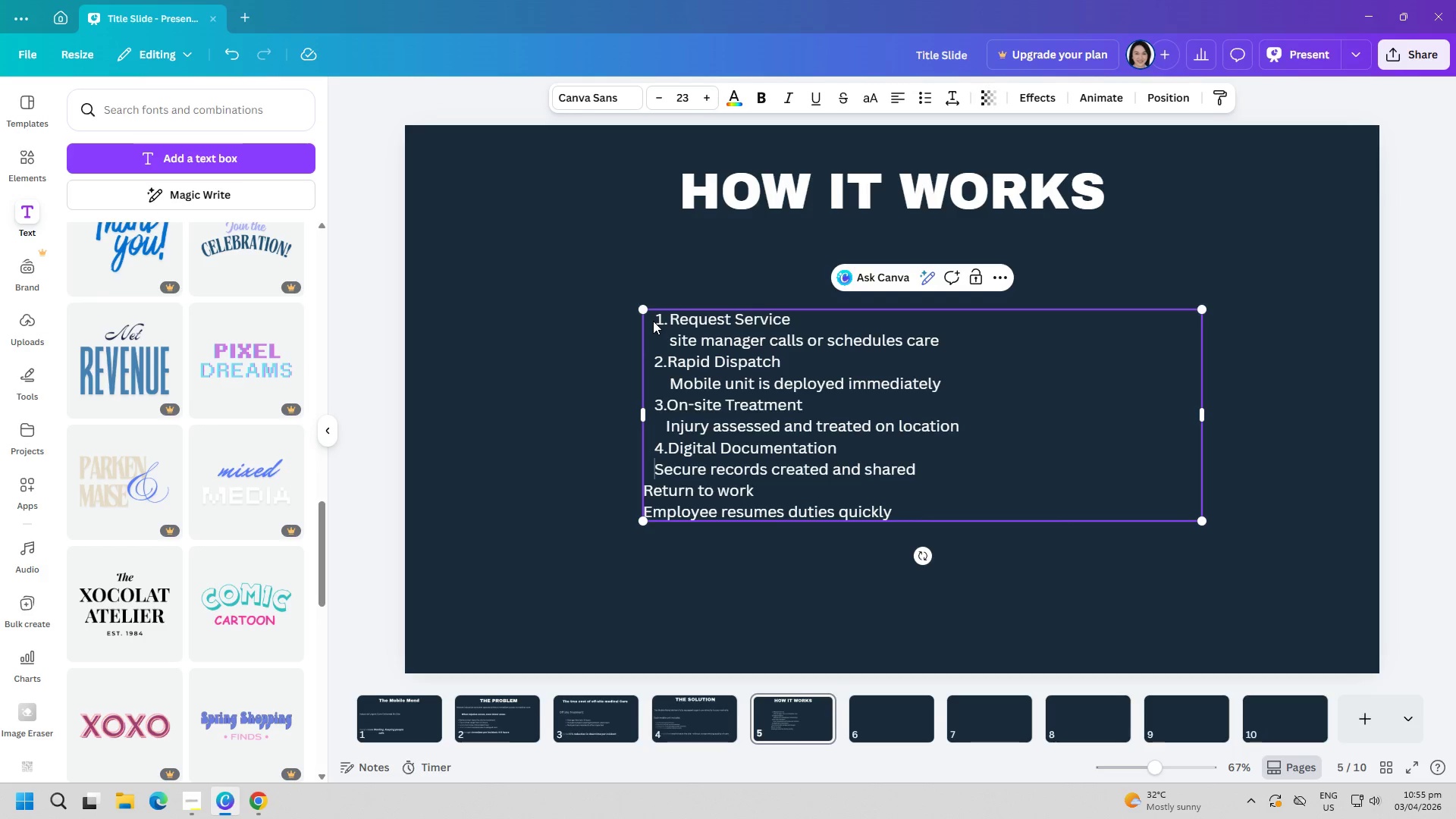 
key(Space)
 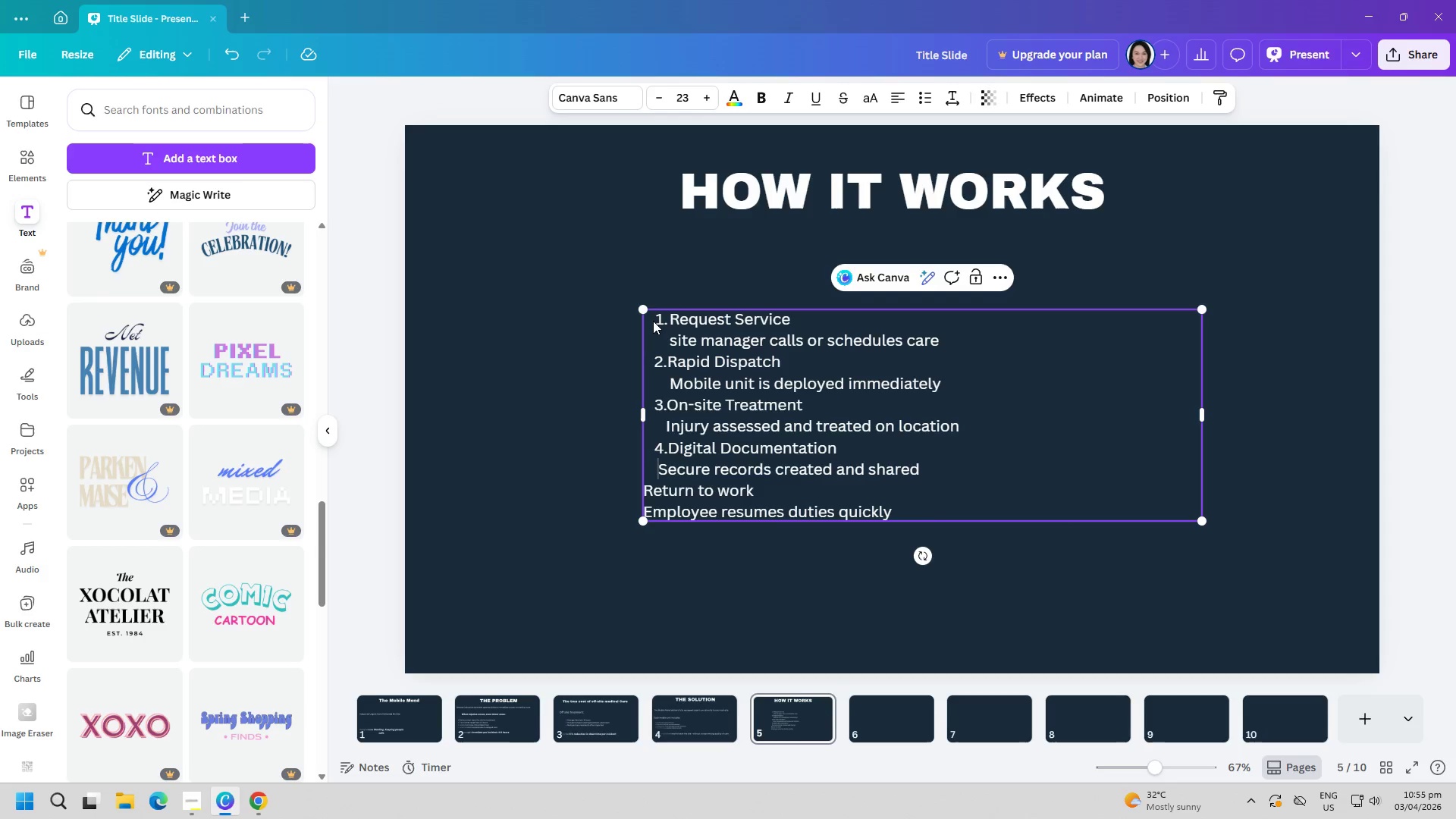 
hold_key(key=Space, duration=0.31)
 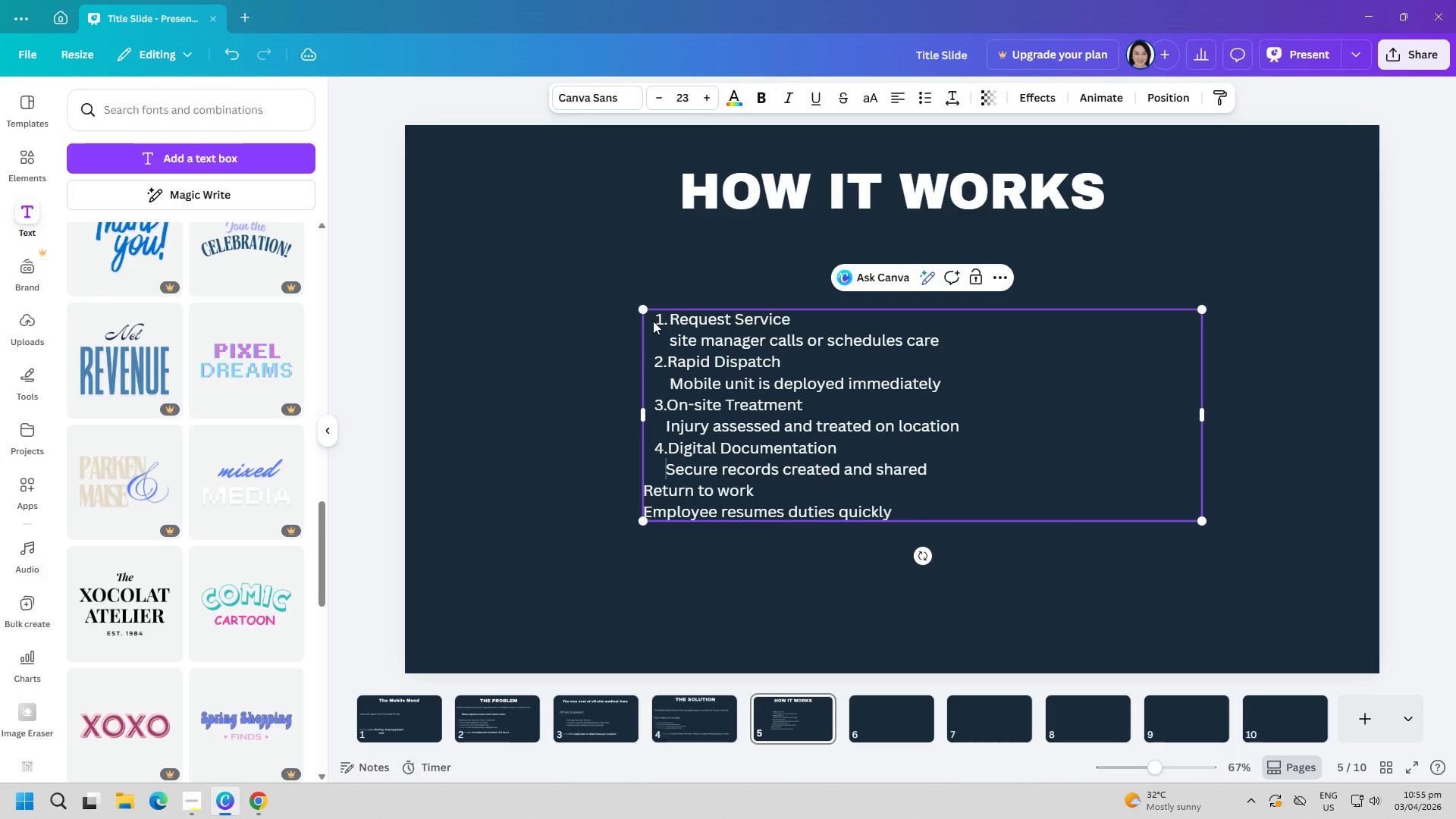 
key(Space)
 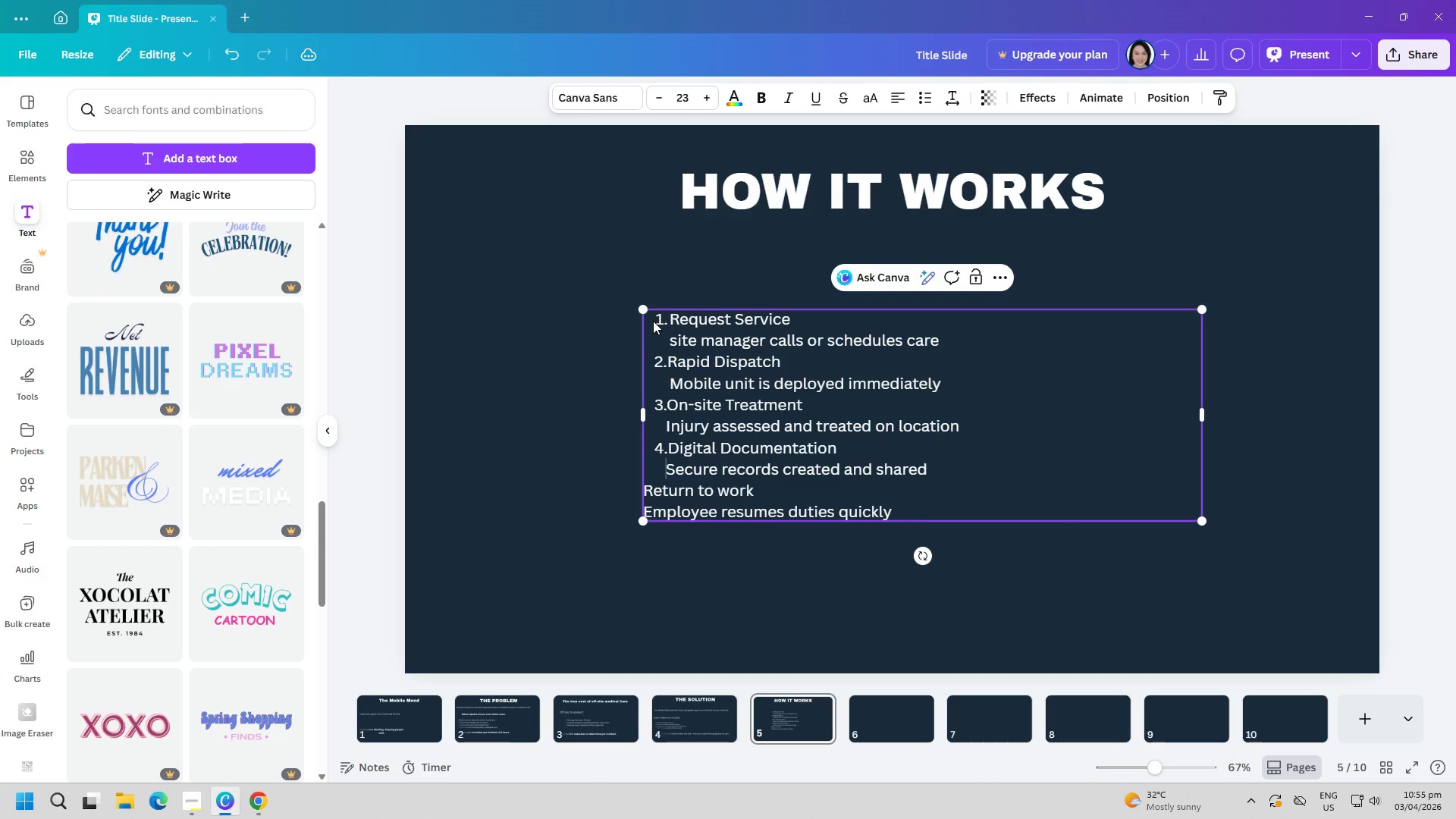 
key(Space)
 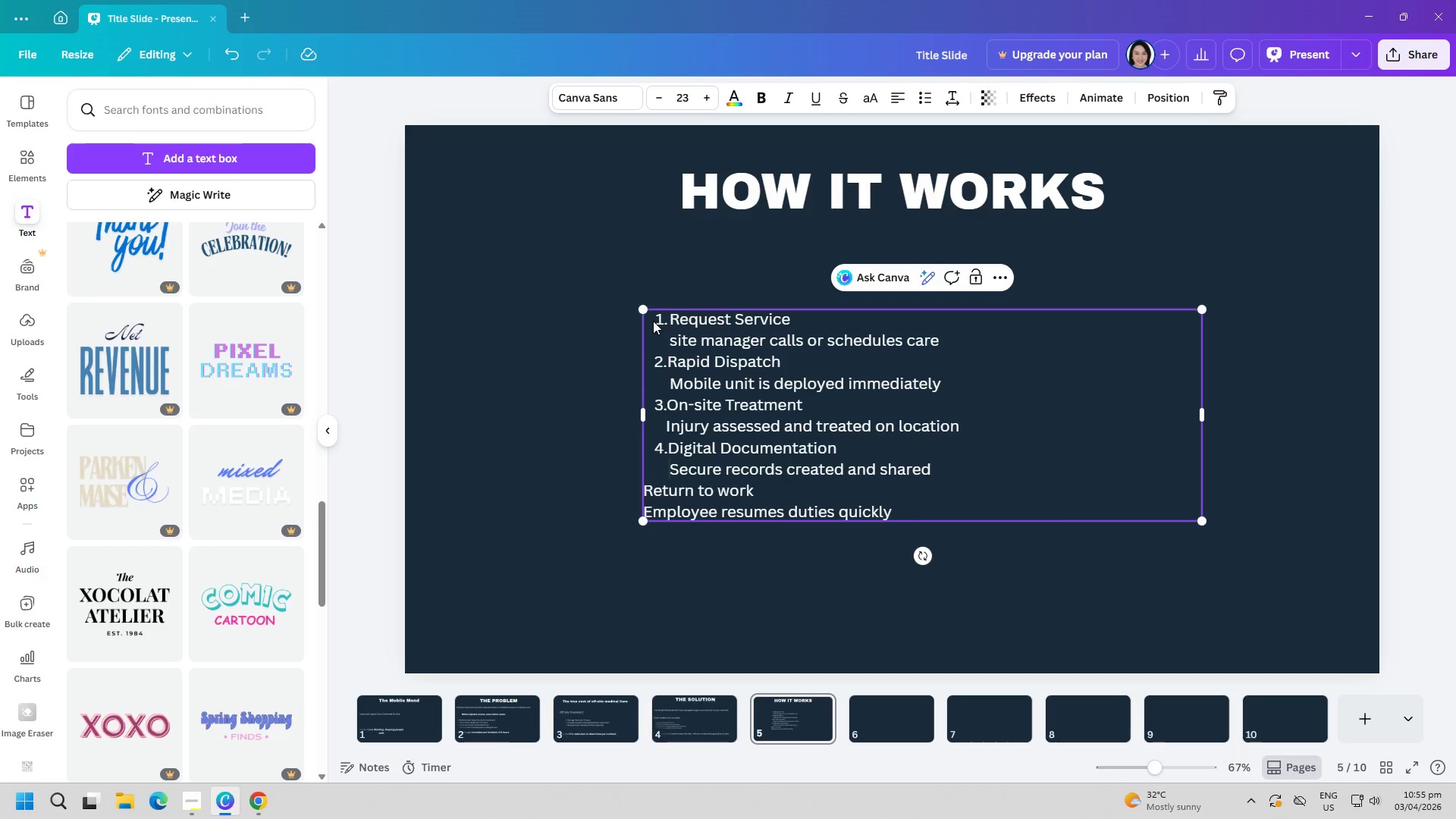 
key(ArrowLeft)
 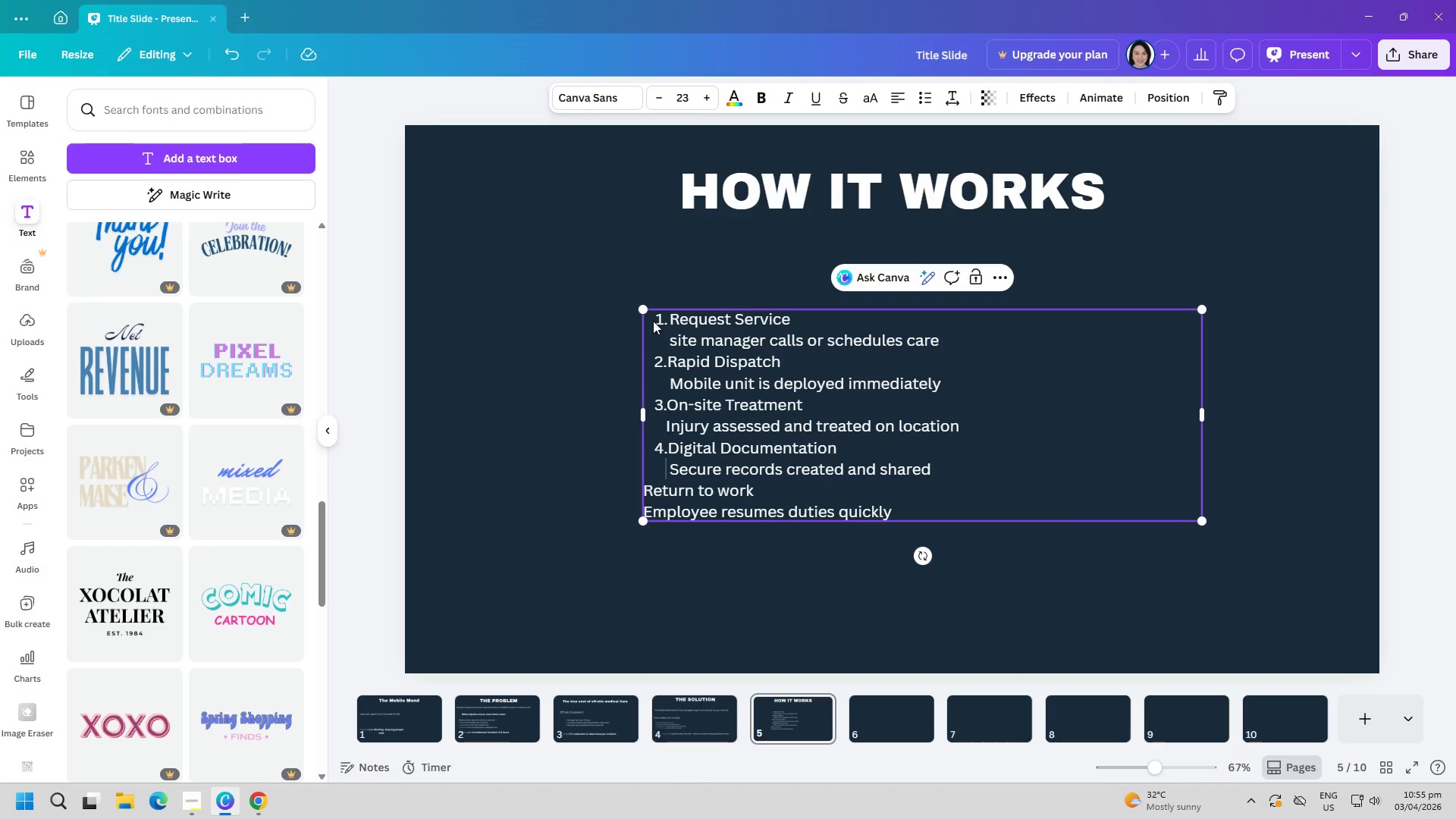 
key(ArrowRight)
 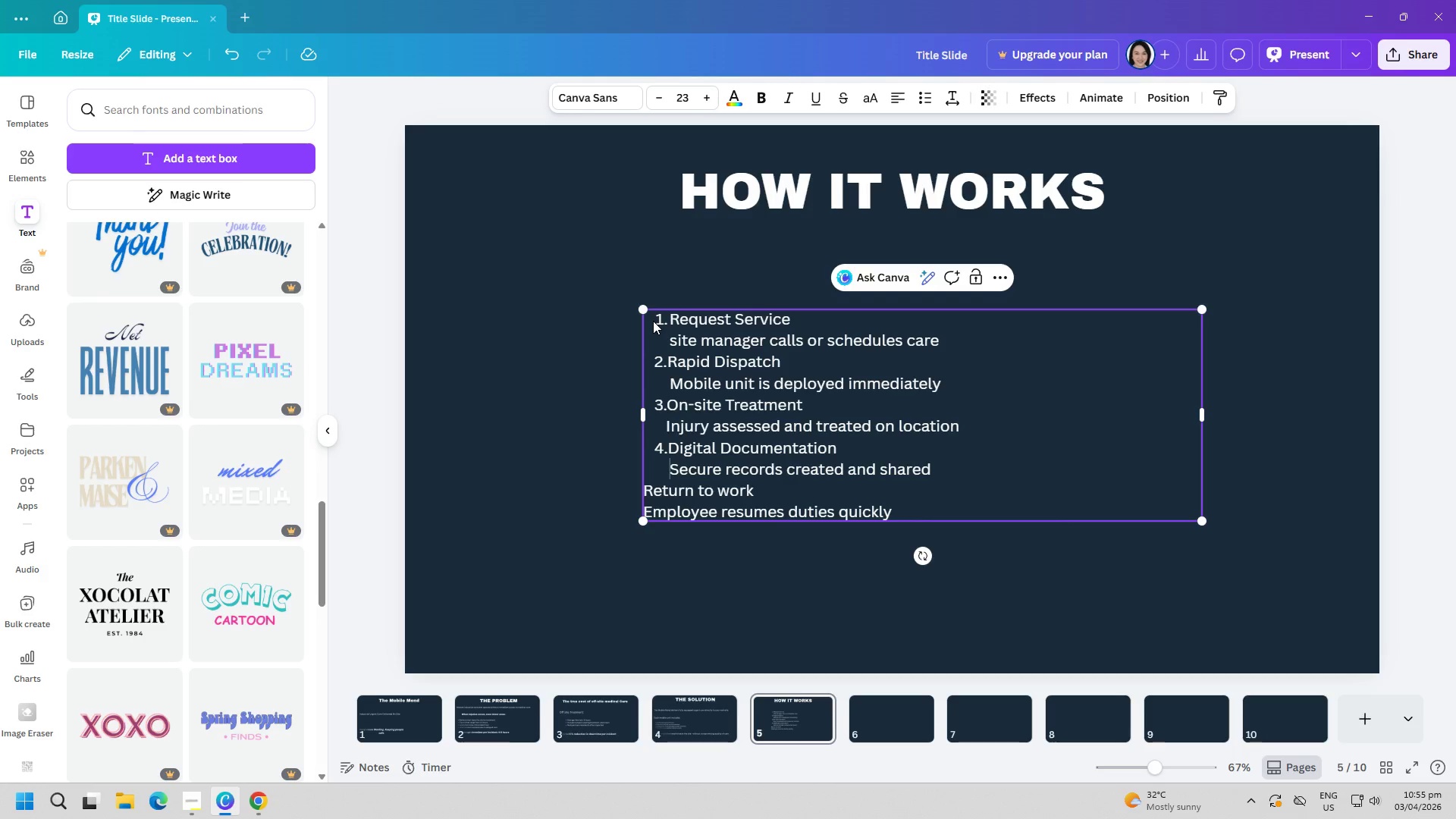 
key(Backspace)
 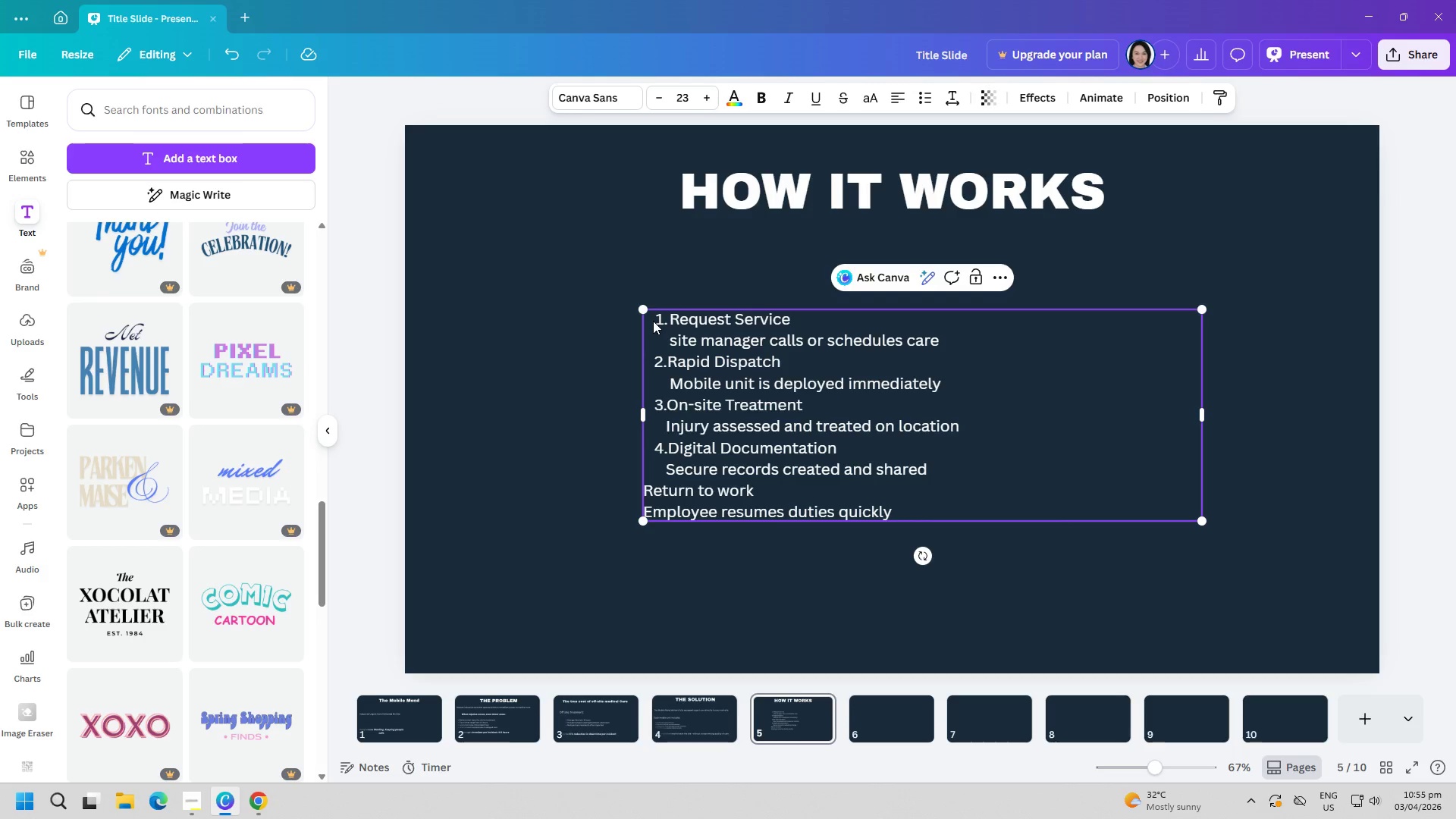 
key(ArrowUp)
 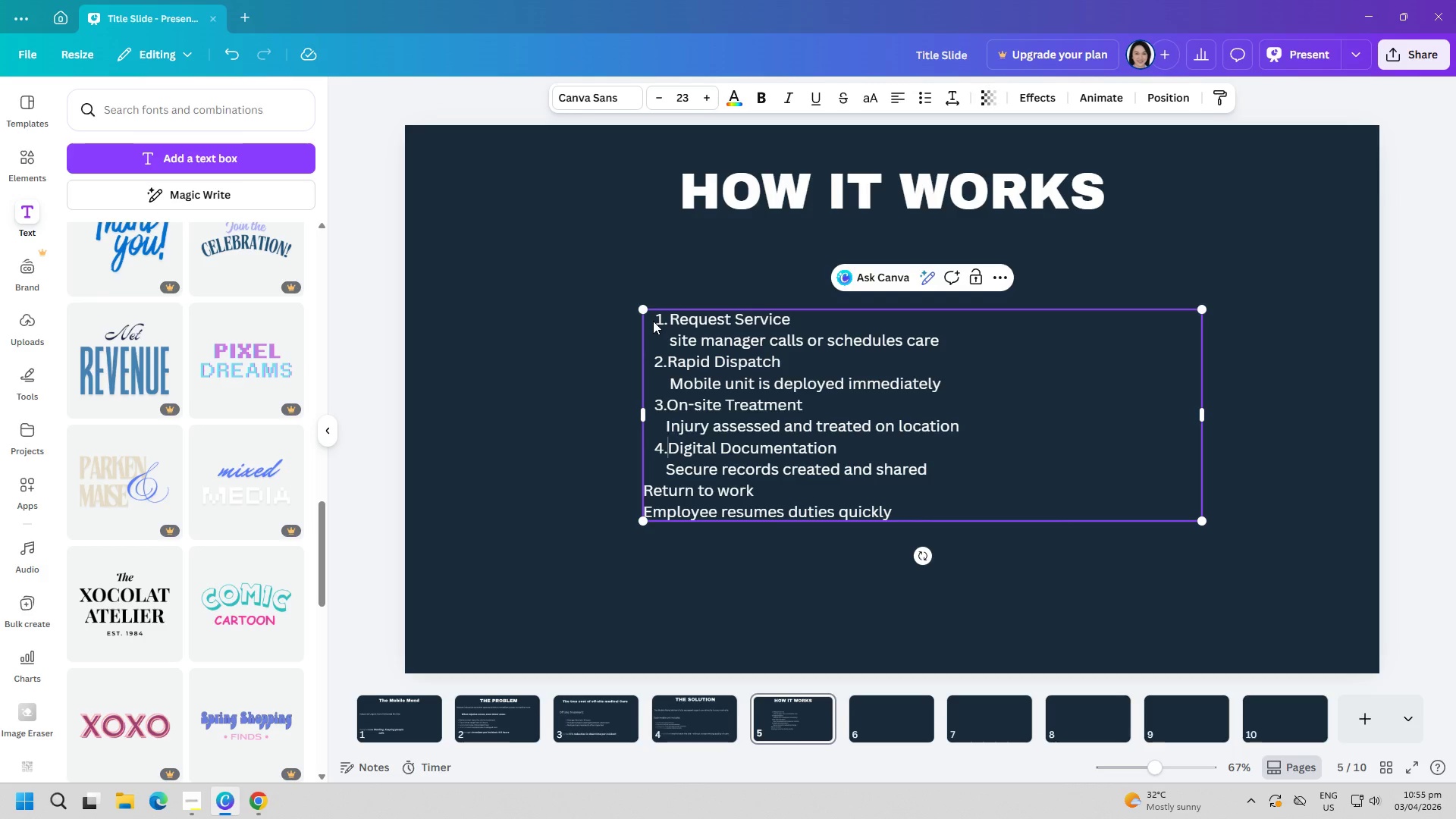 
key(ArrowUp)
 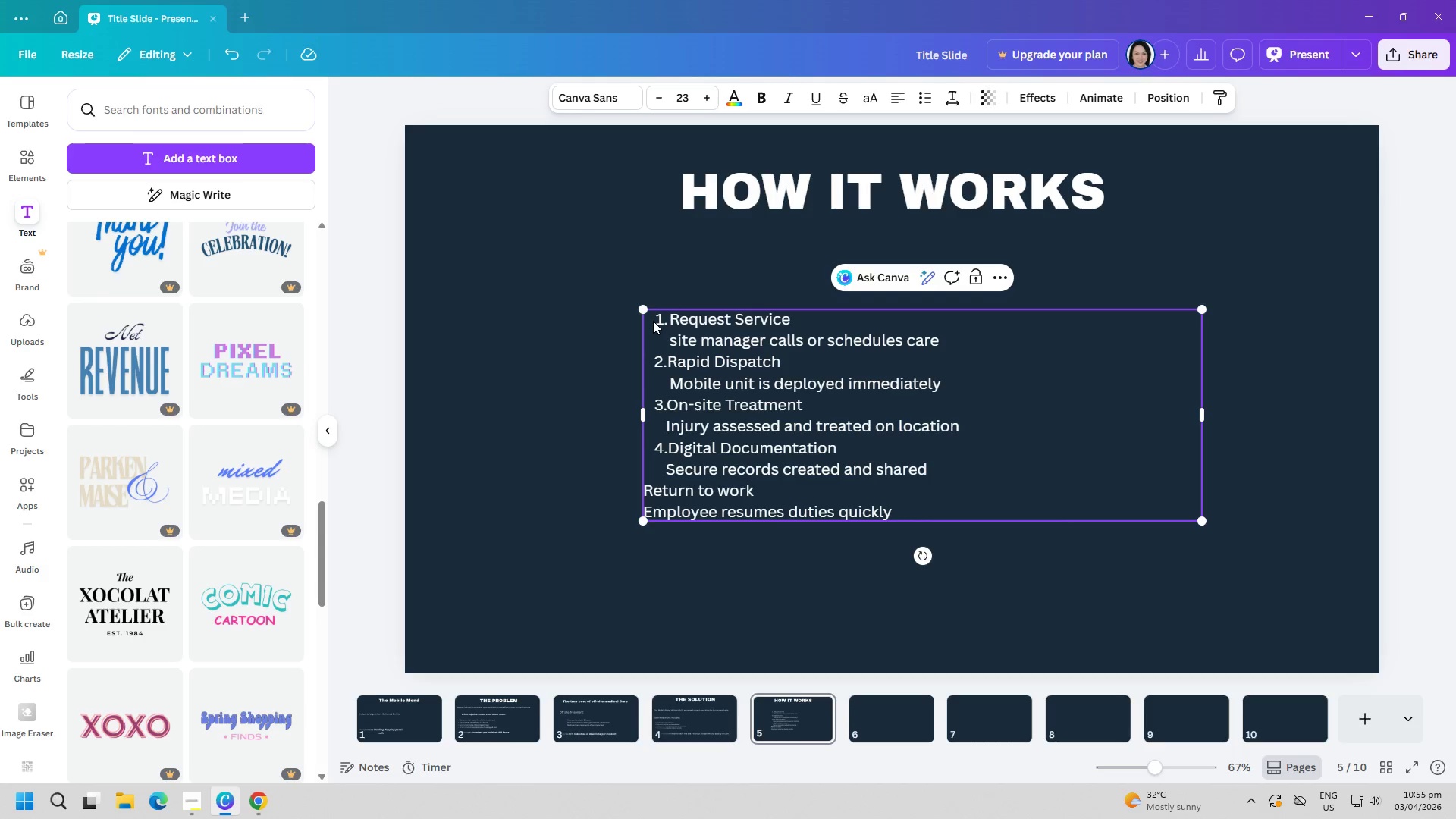 
key(ArrowUp)
 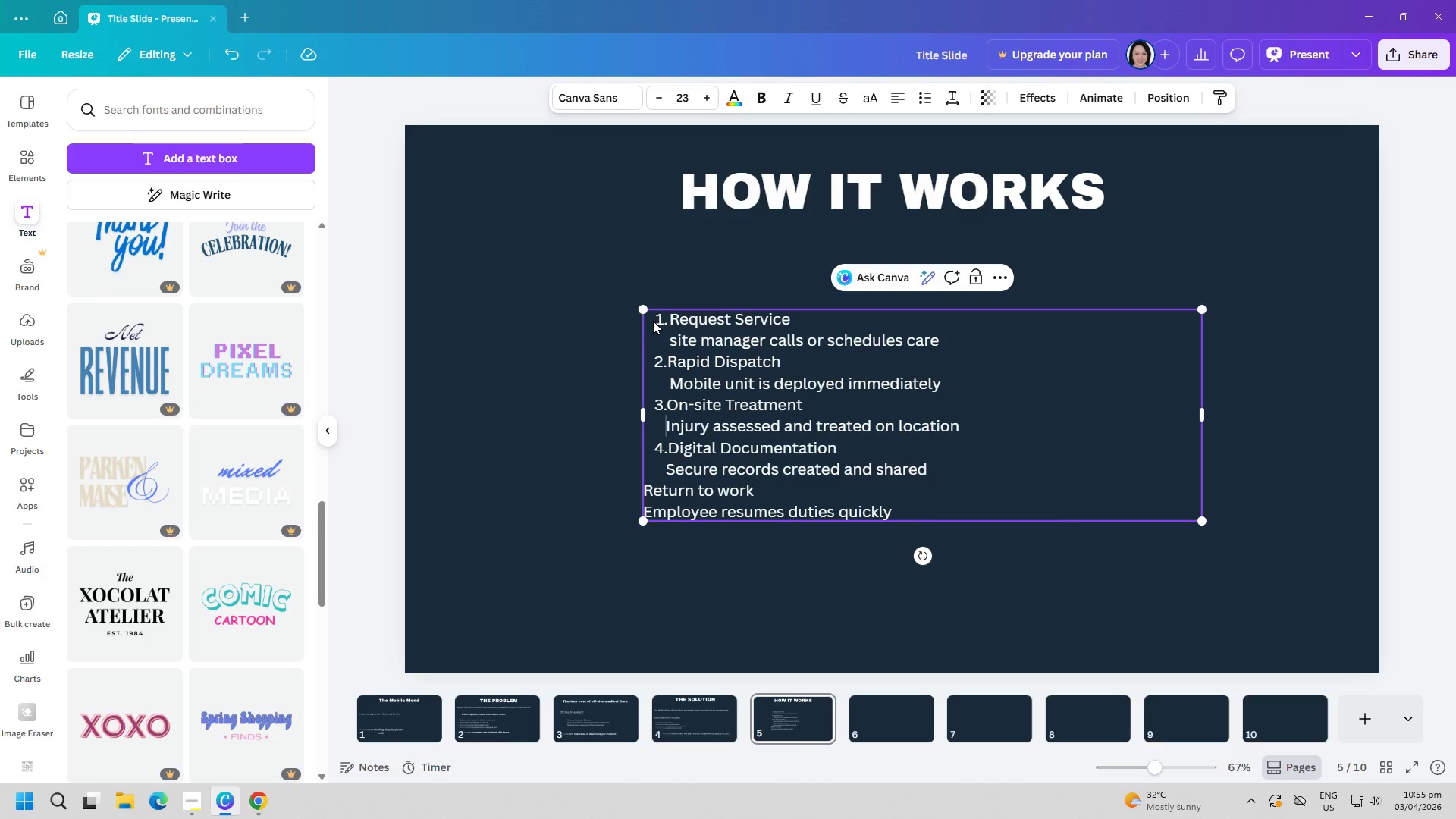 
key(ArrowDown)
 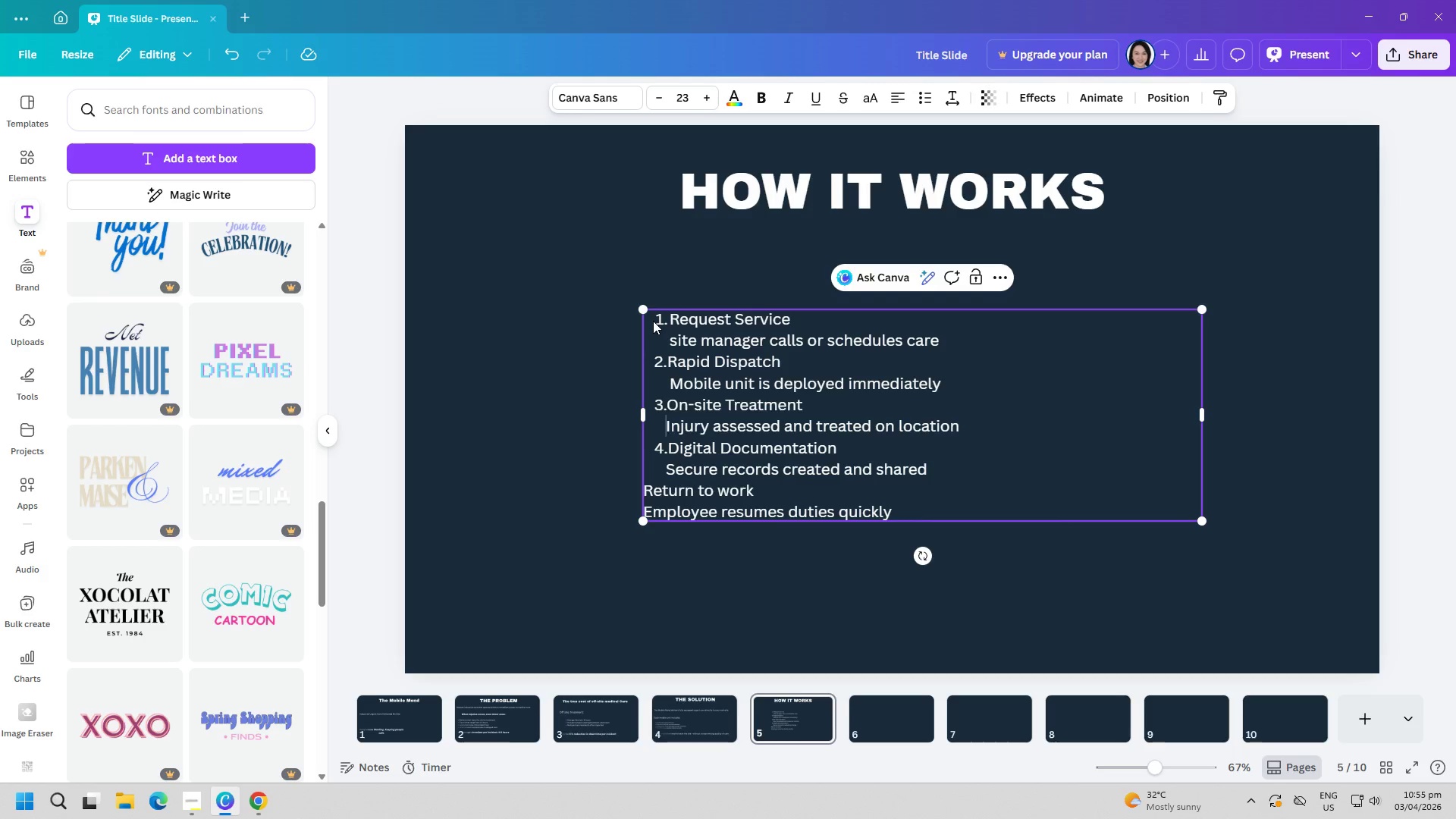 
key(Space)
 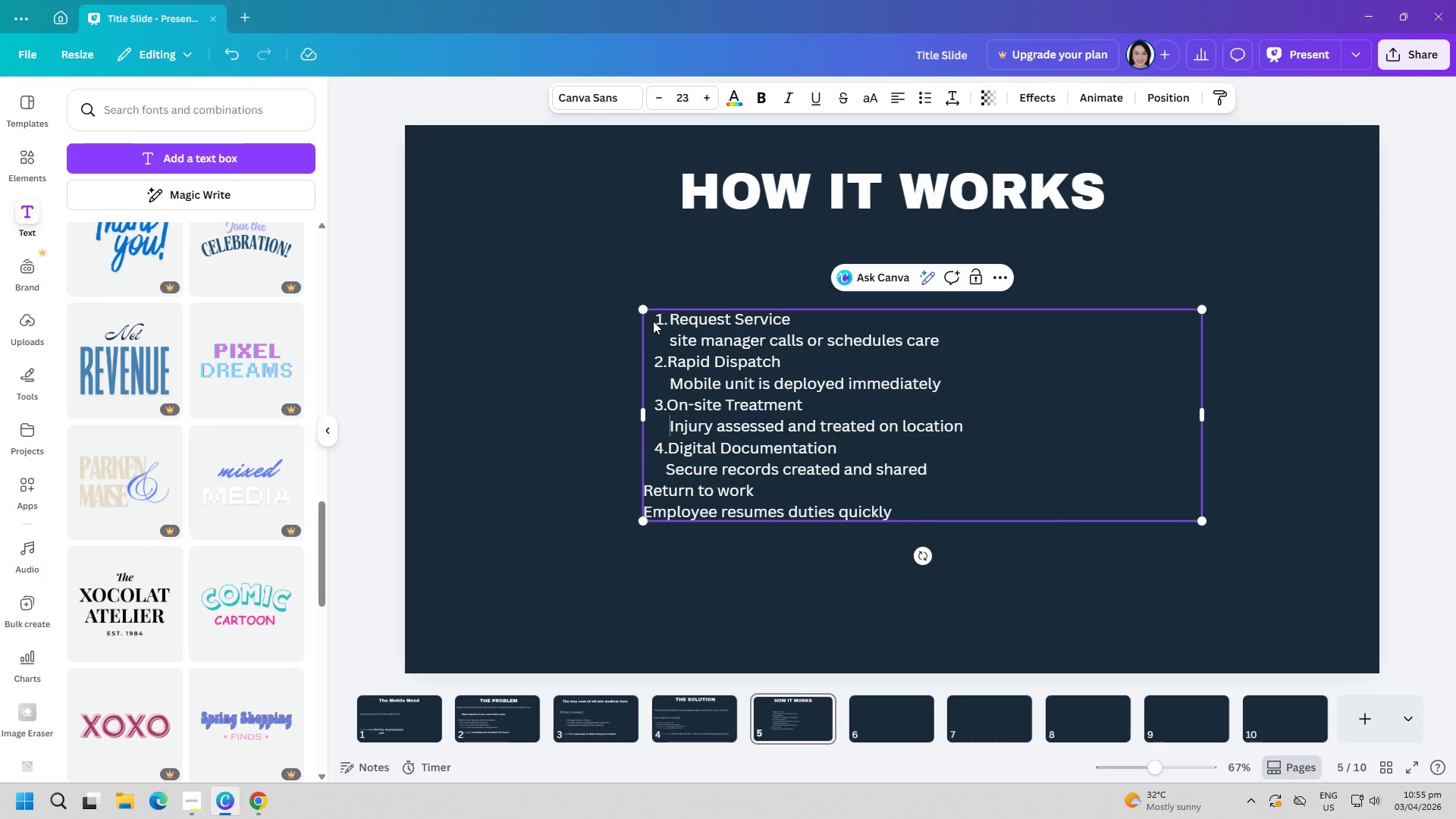 
key(ArrowUp)
 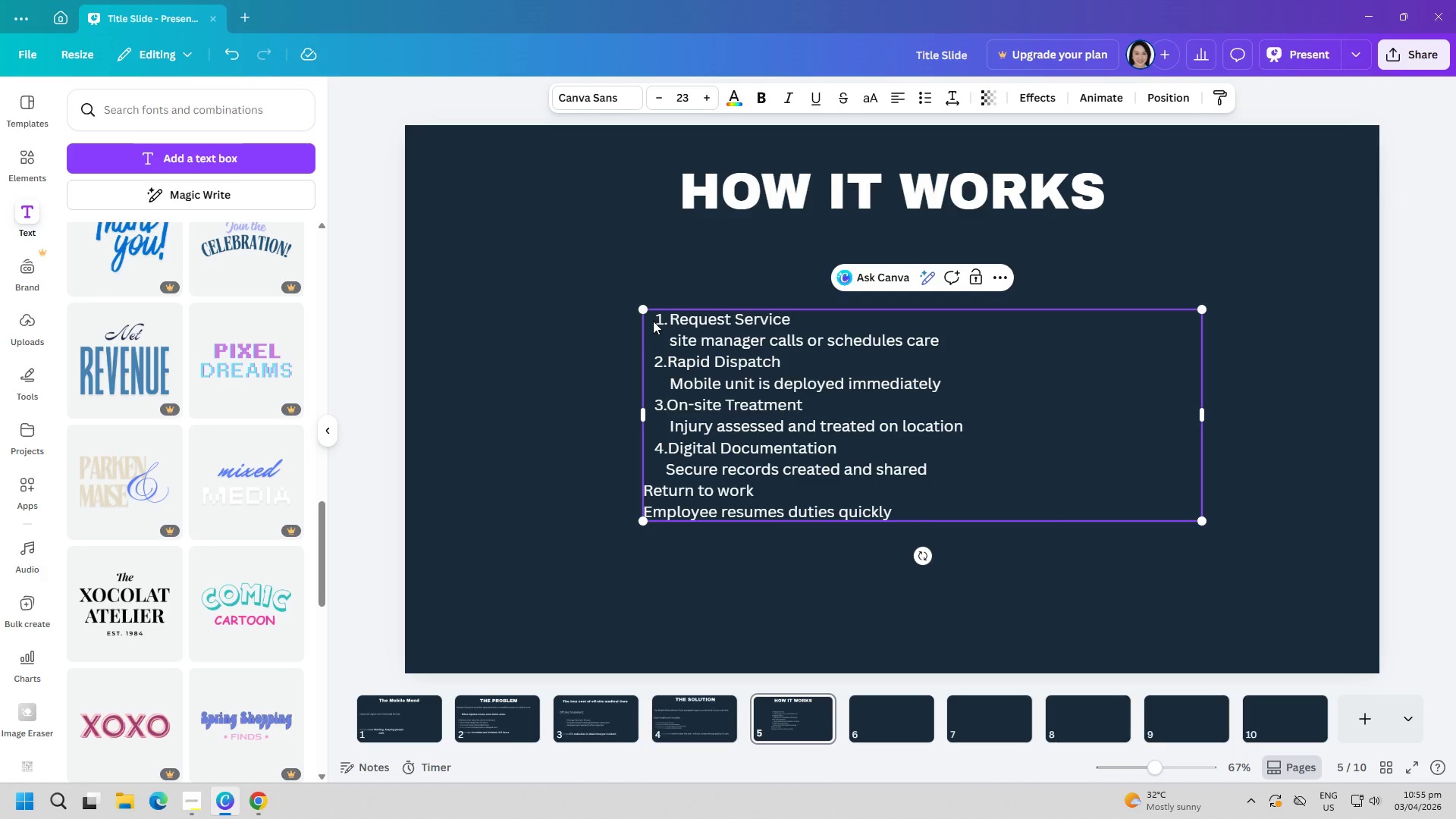 
key(ArrowDown)
 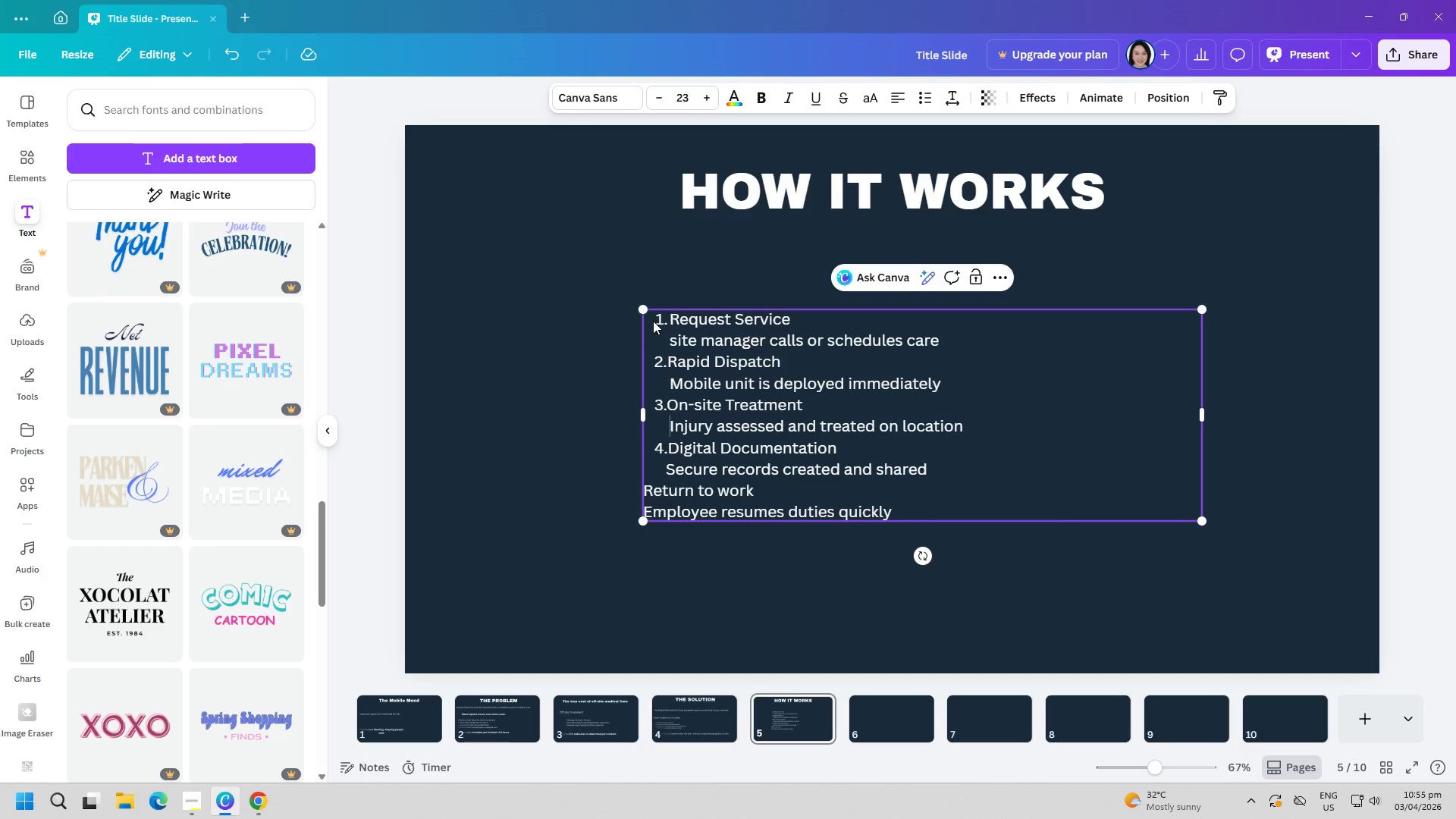 
key(Backspace)
 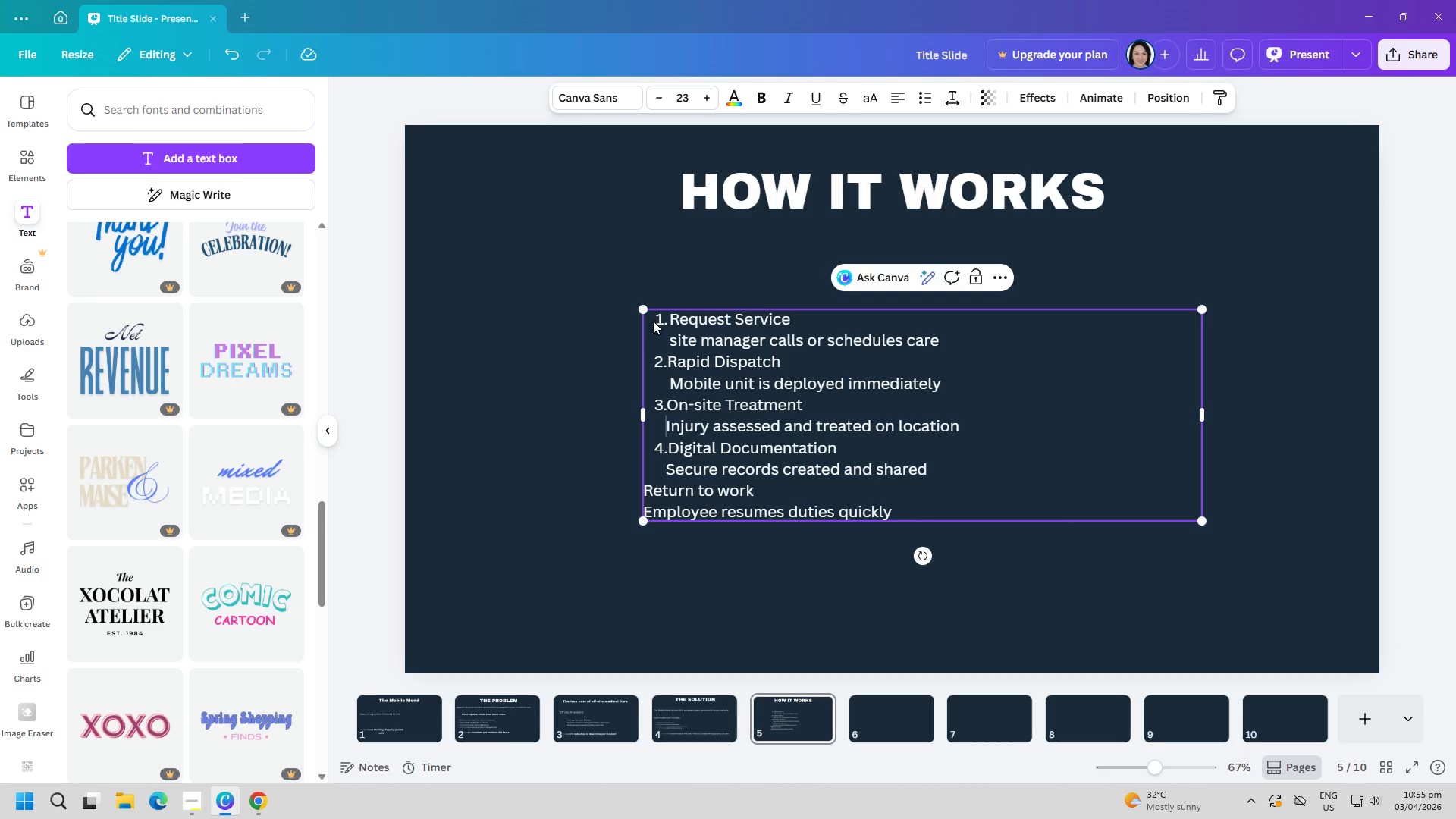 
key(ArrowUp)
 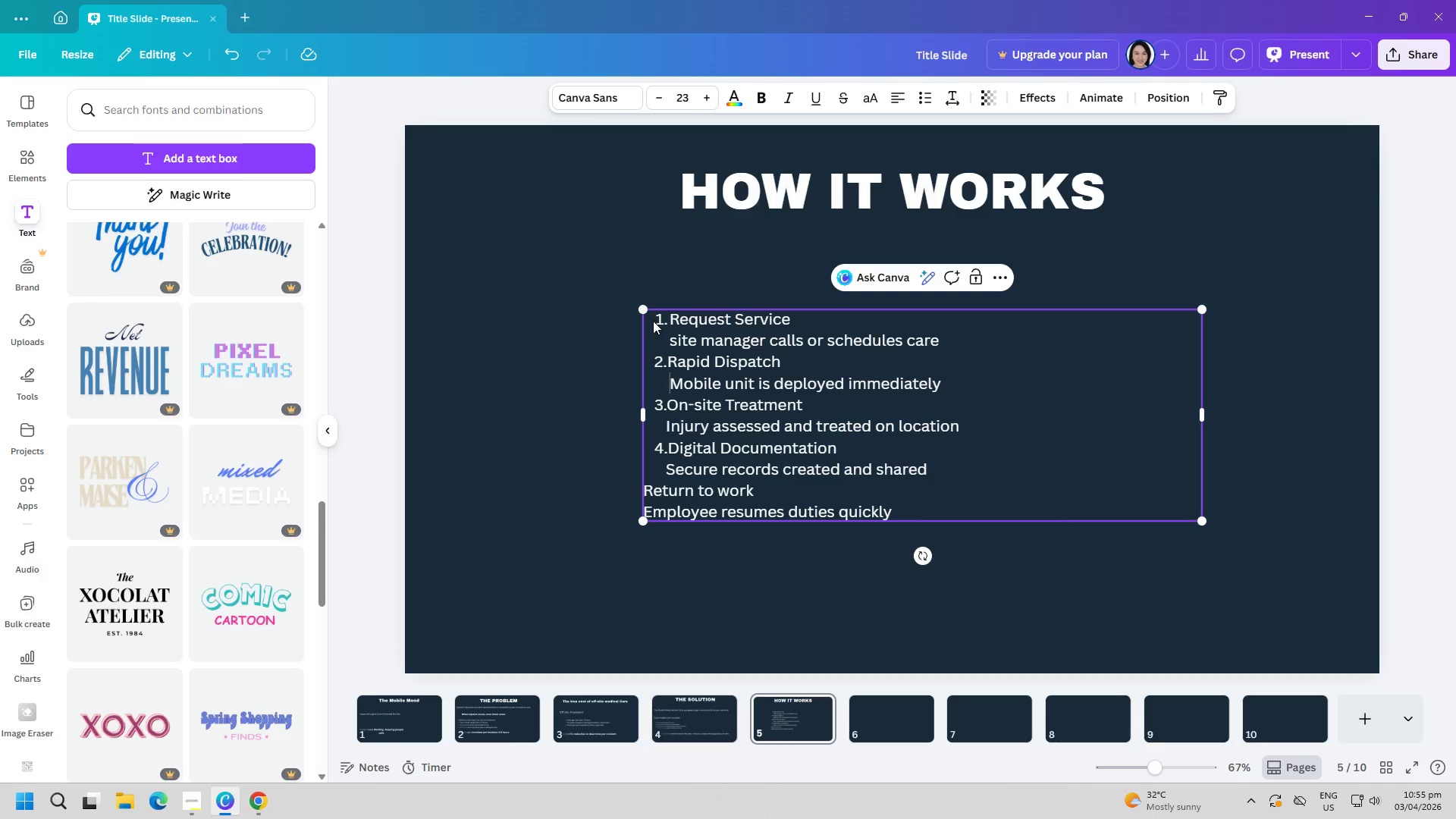 
key(ArrowUp)
 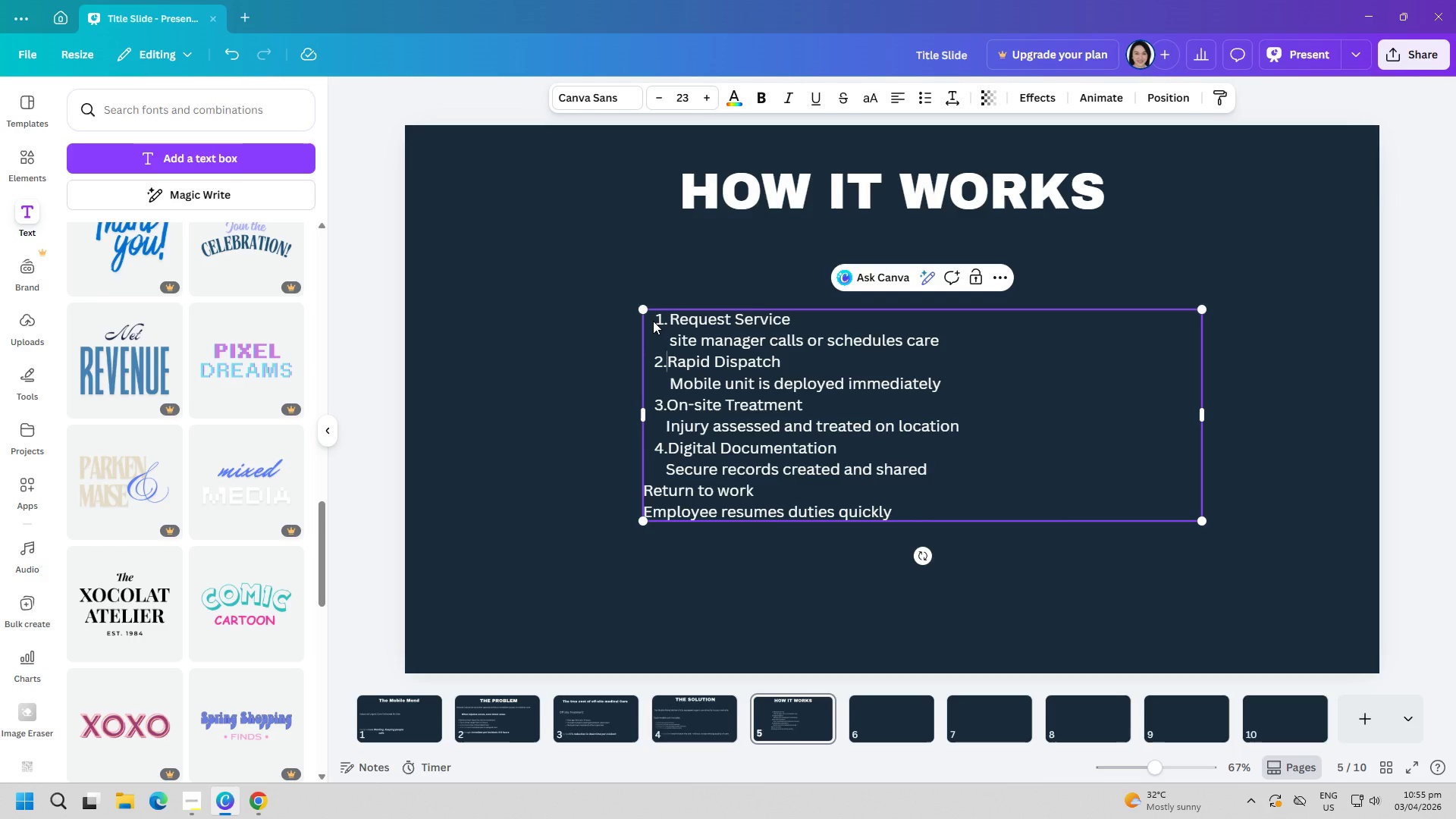 
key(ArrowUp)
 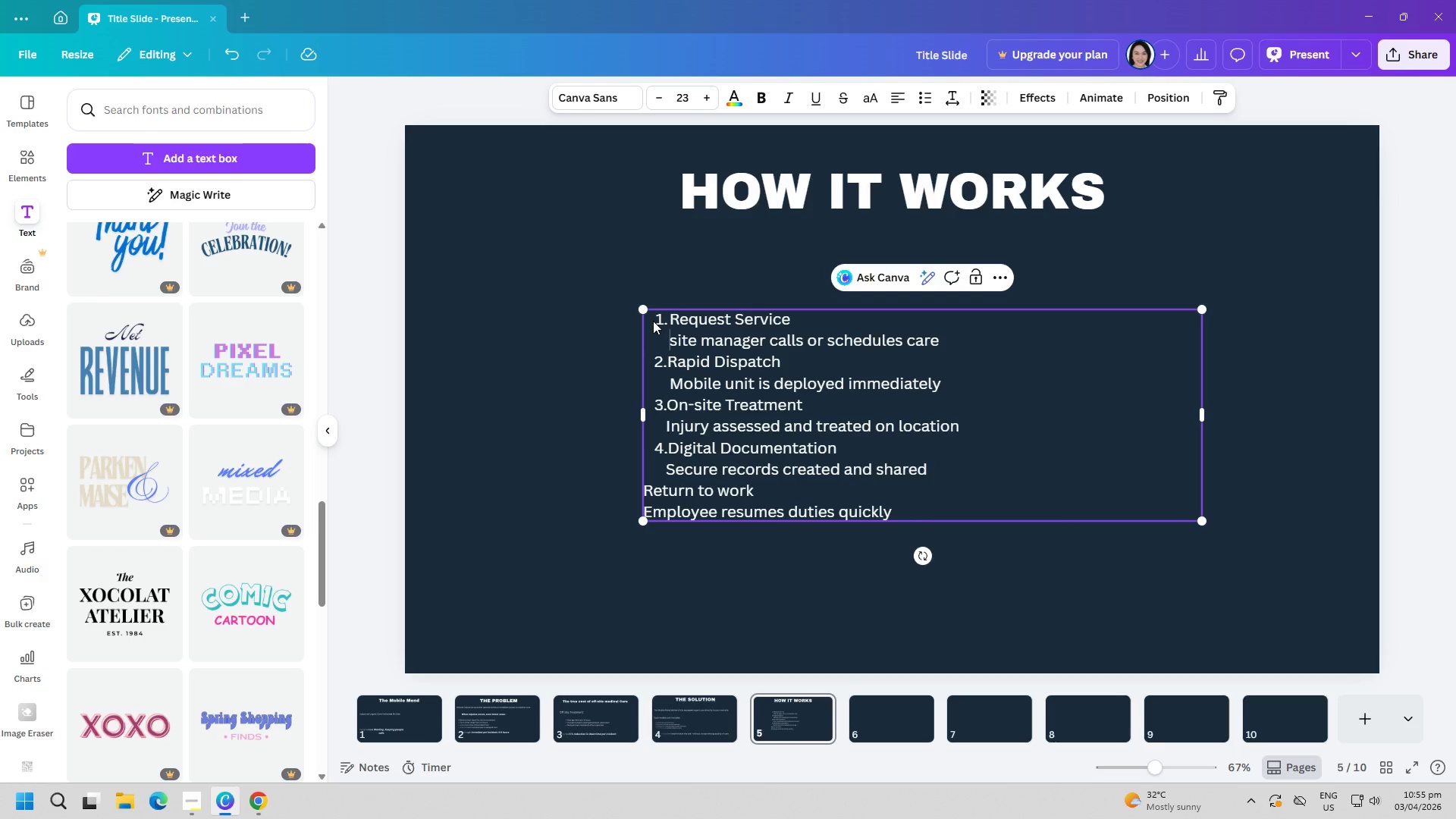 
key(ArrowUp)
 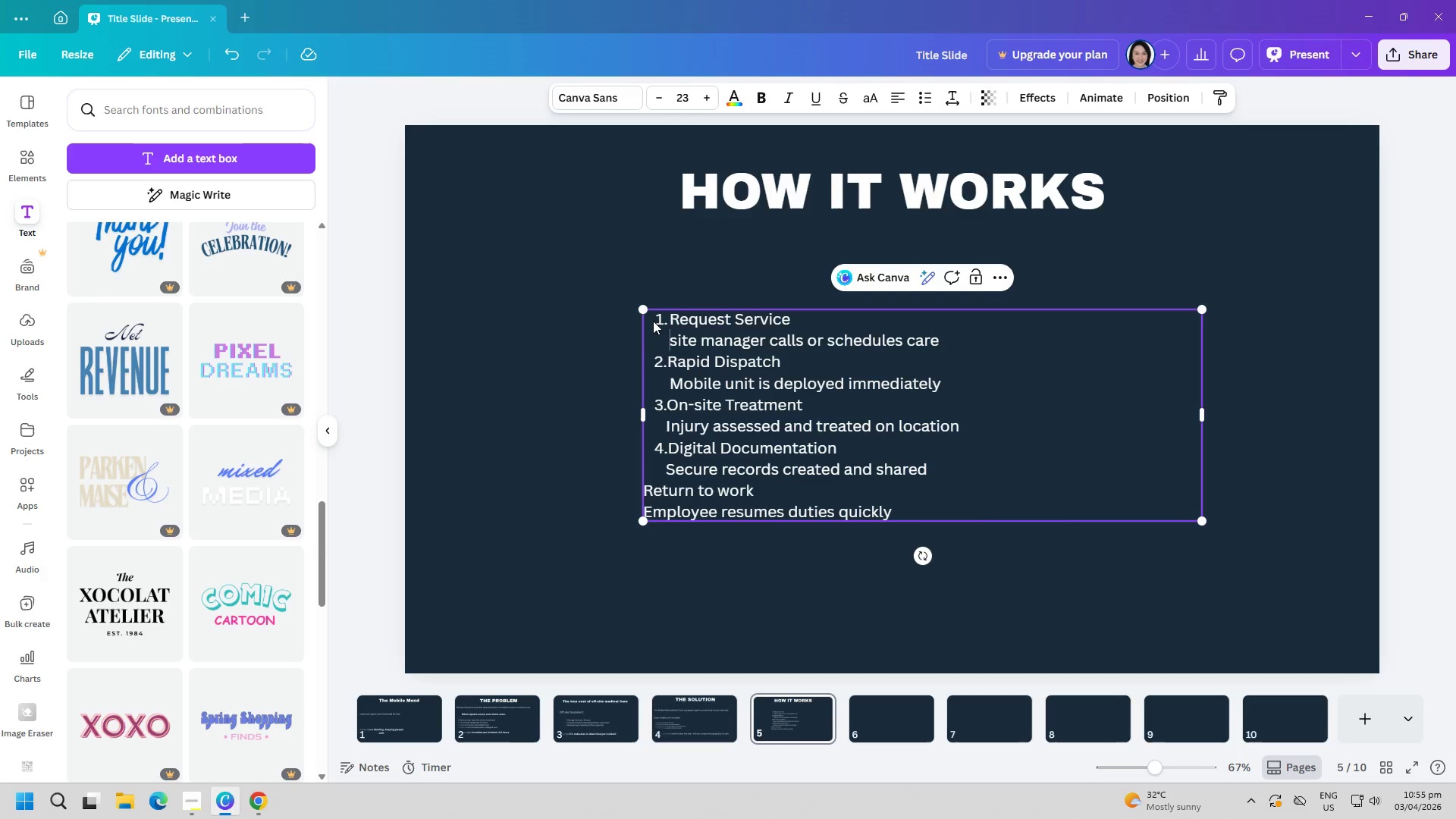 
key(ArrowDown)
 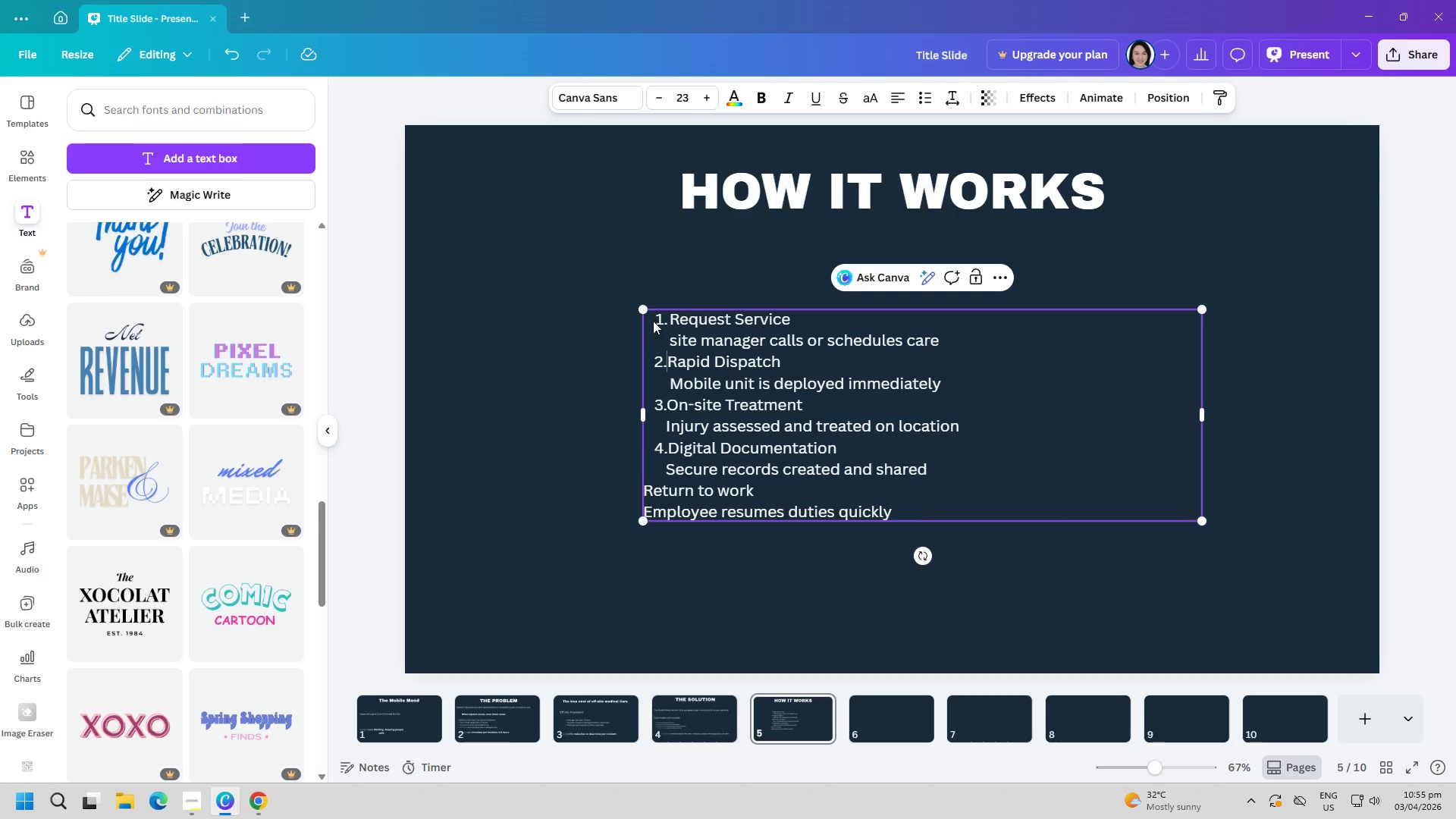 
key(ArrowDown)
 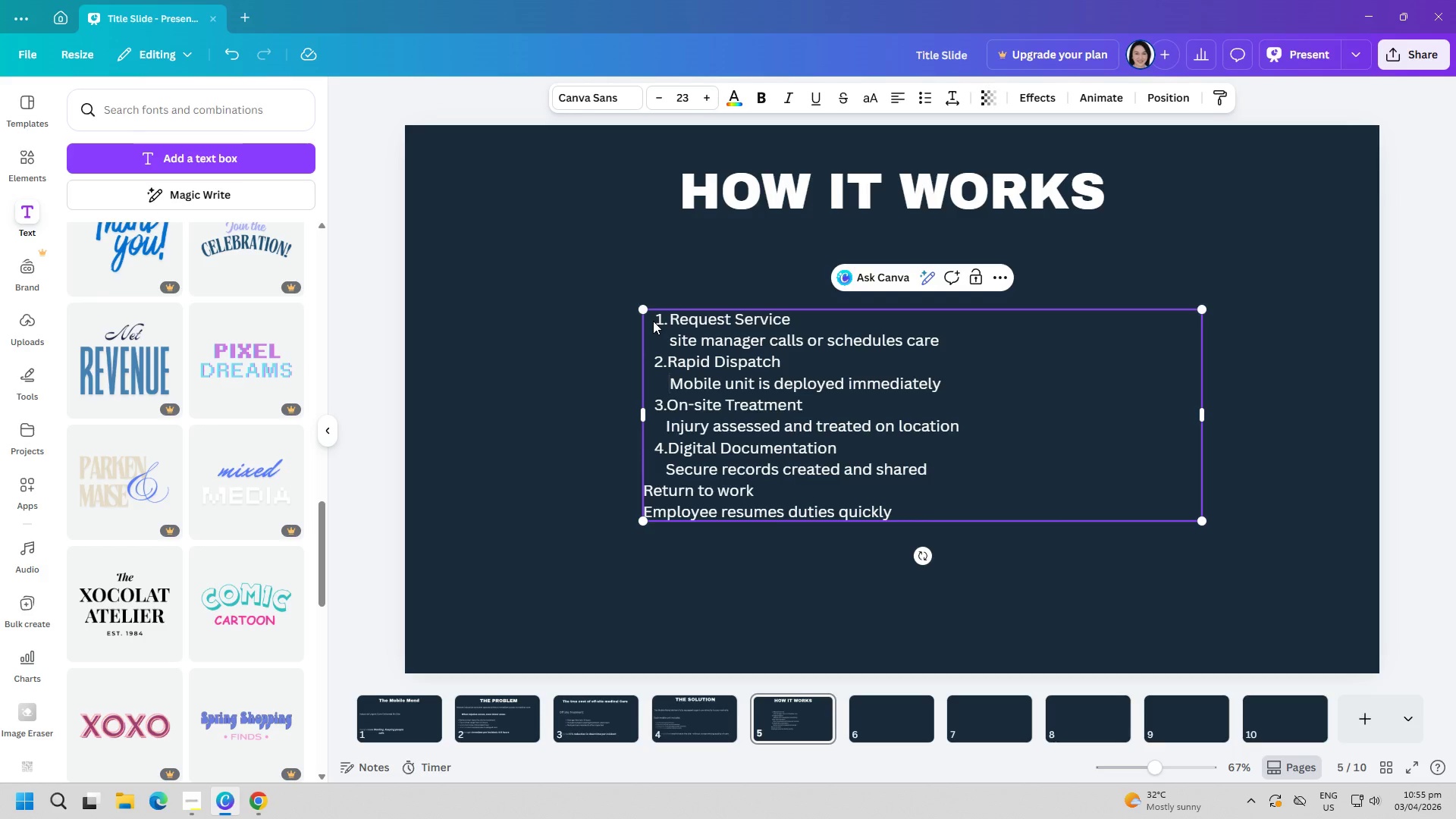 
key(Backspace)
 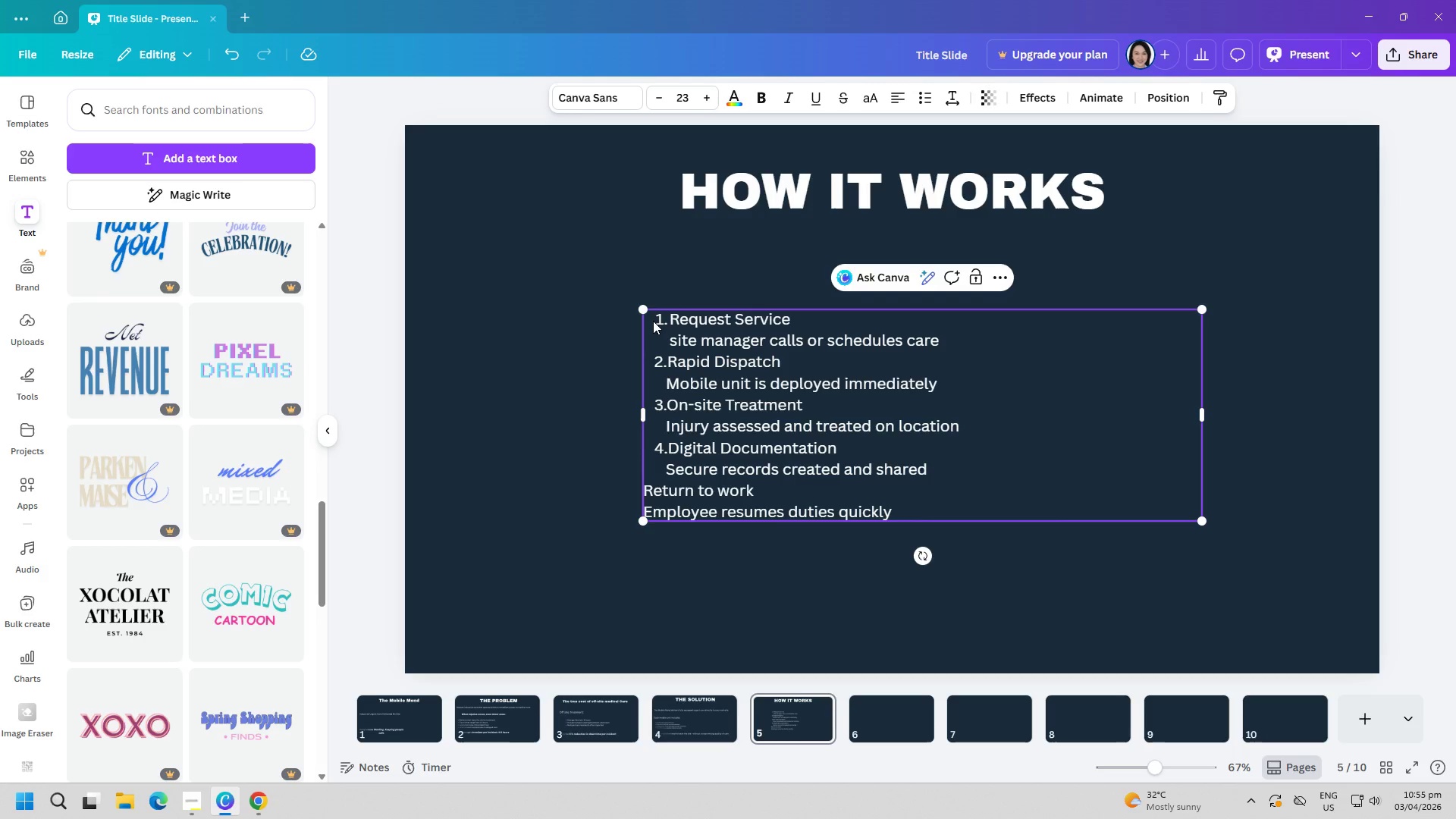 
key(Space)
 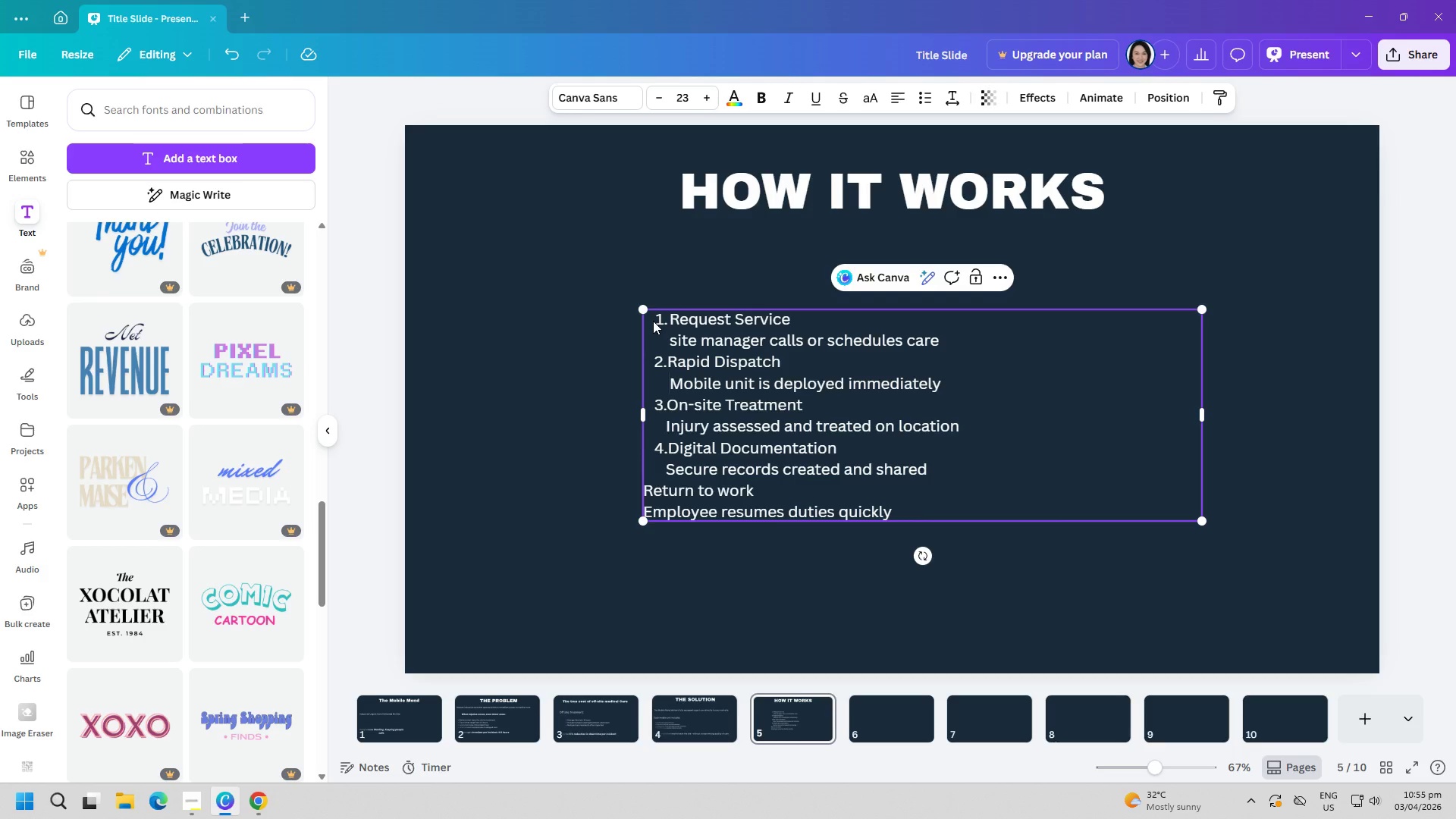 
key(ArrowDown)
 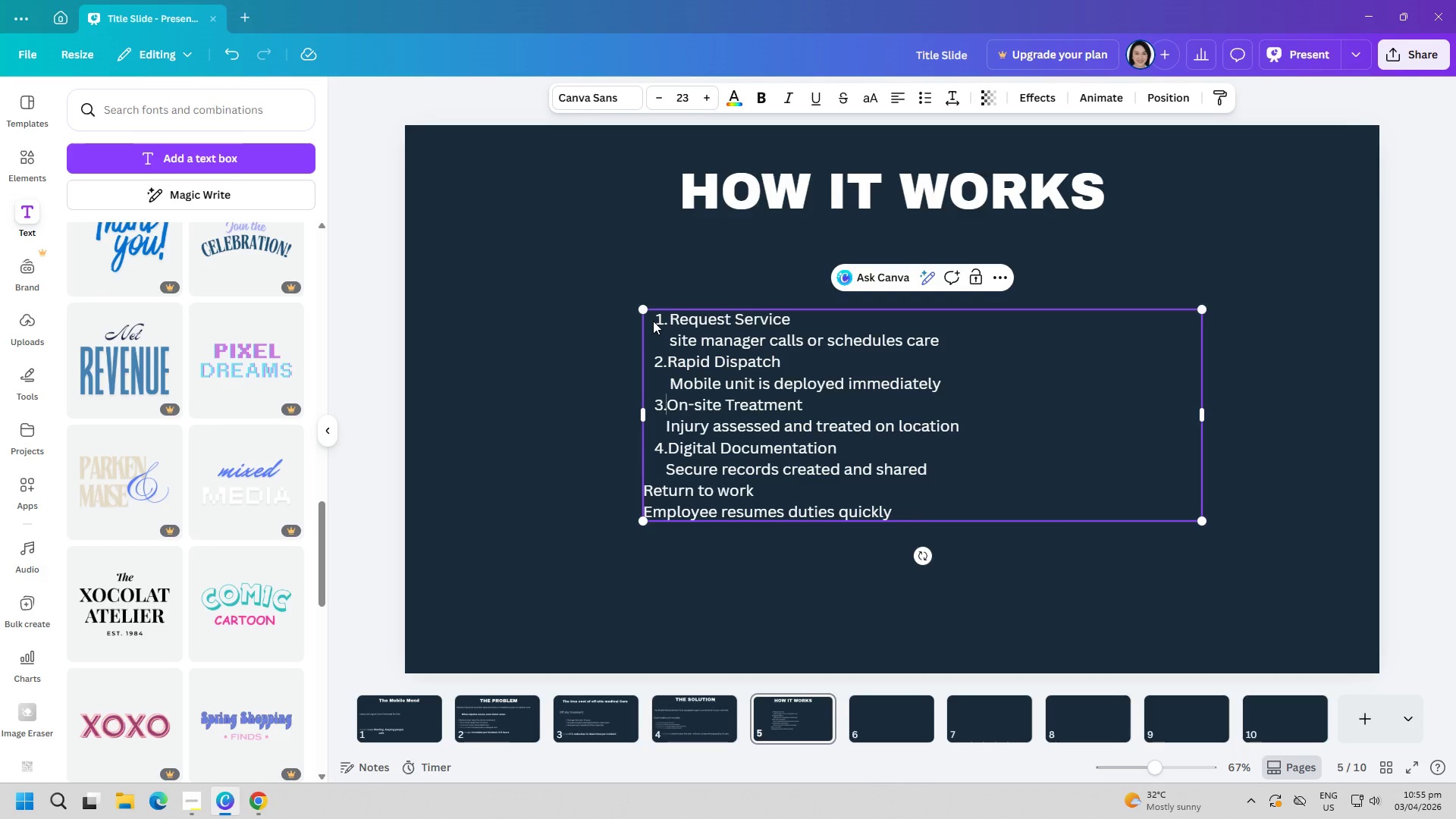 
key(ArrowDown)
 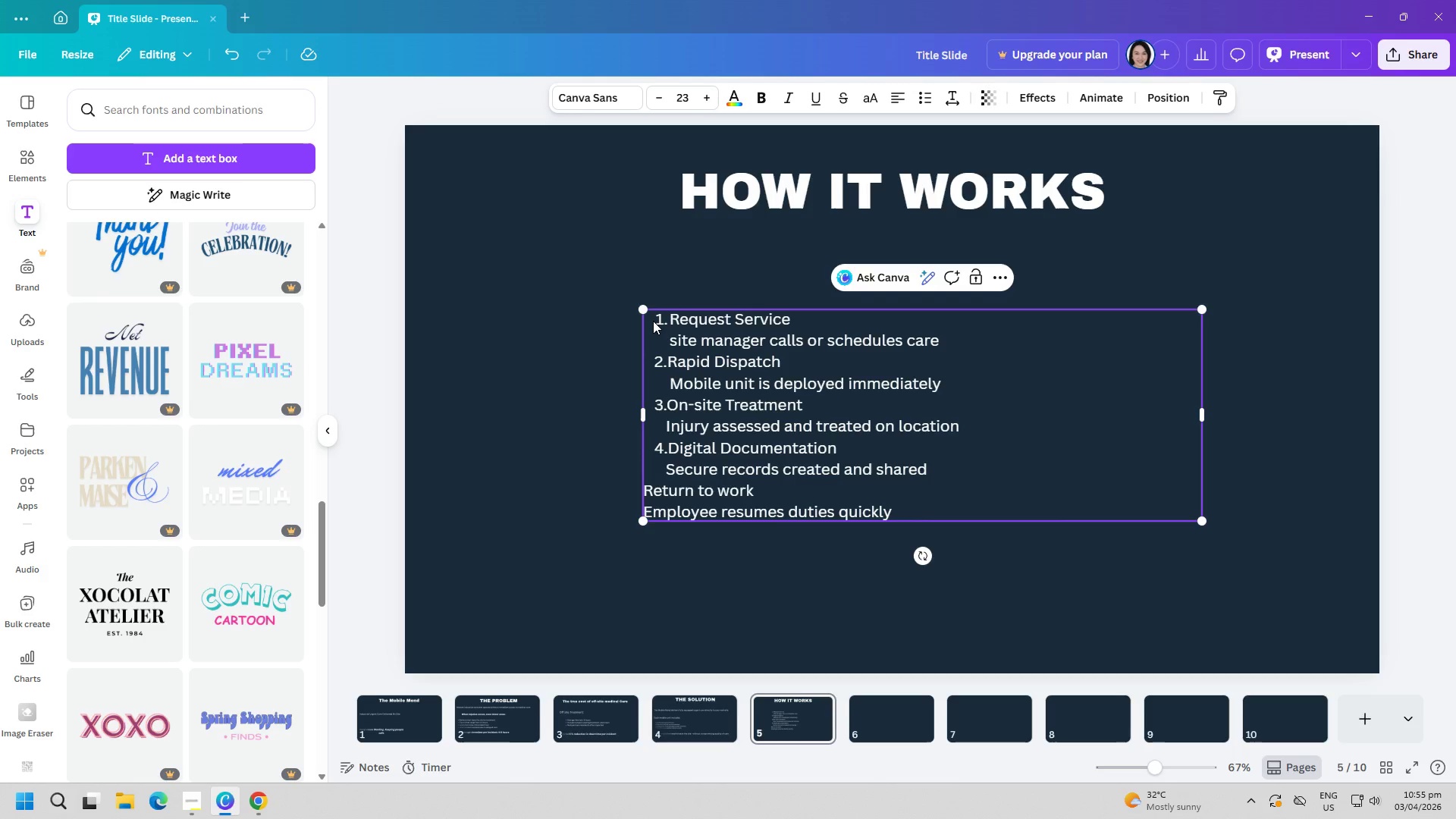 
key(ArrowLeft)
 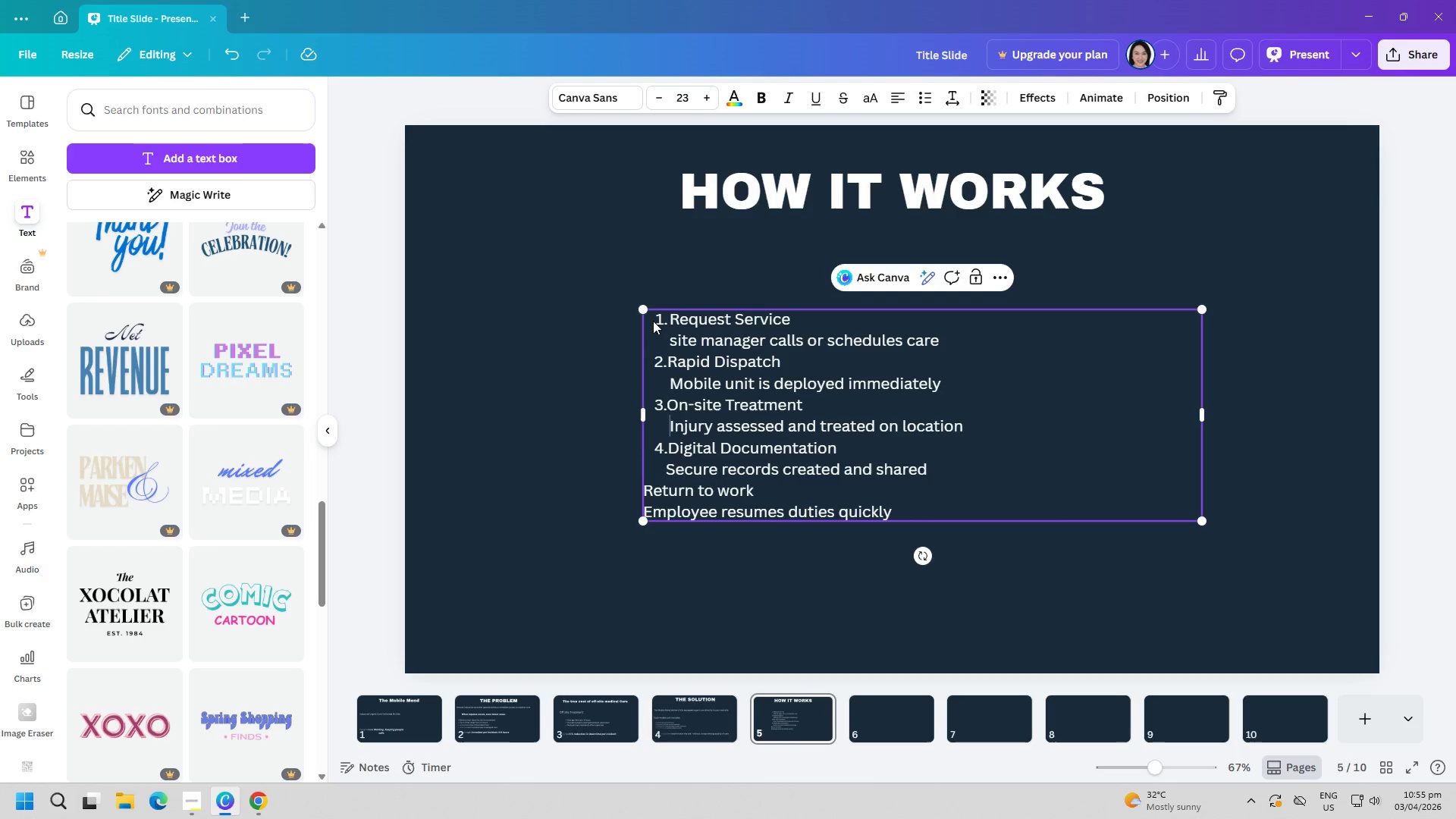 
key(Space)
 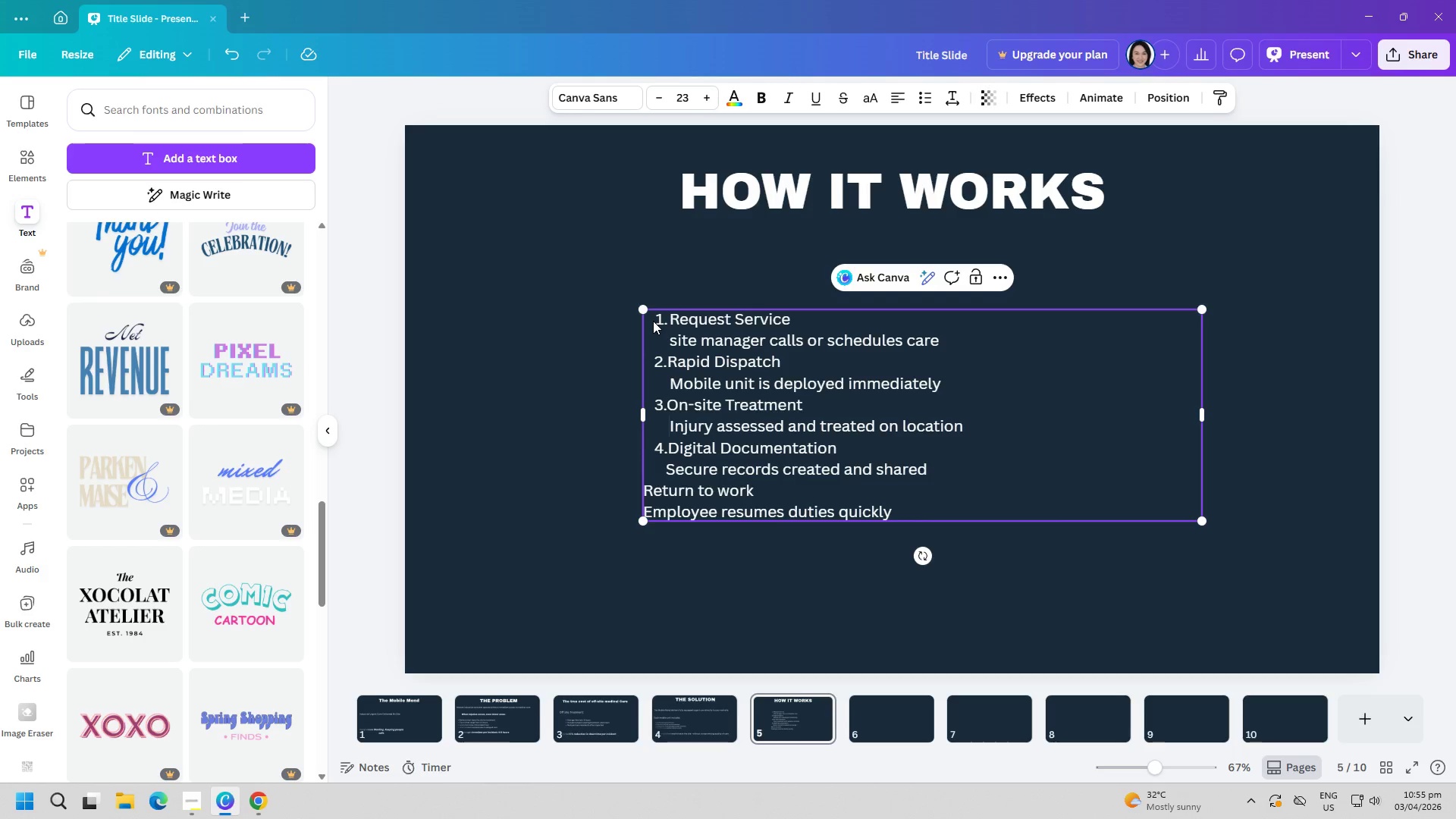 
key(ArrowDown)
 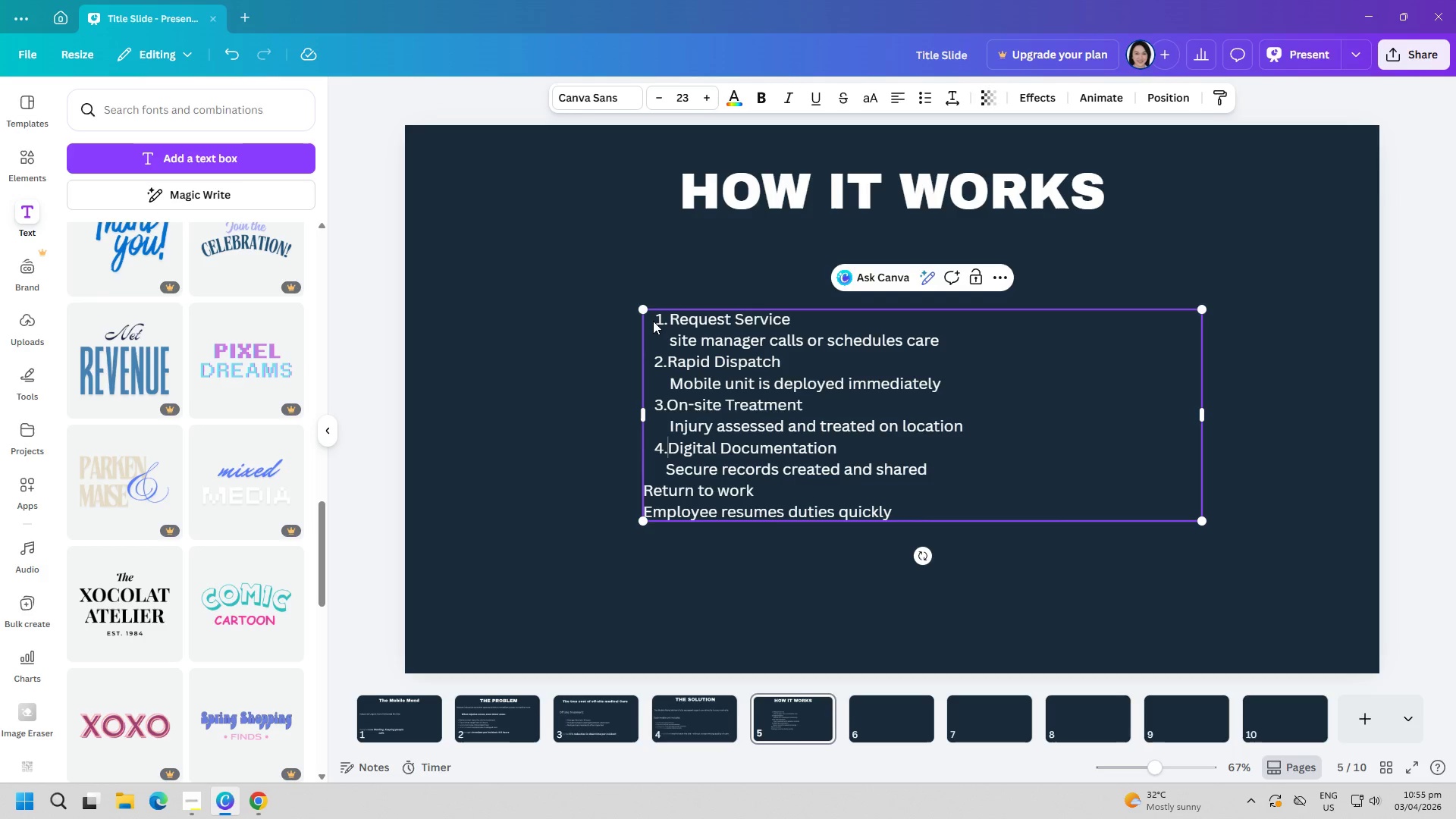 
key(ArrowDown)
 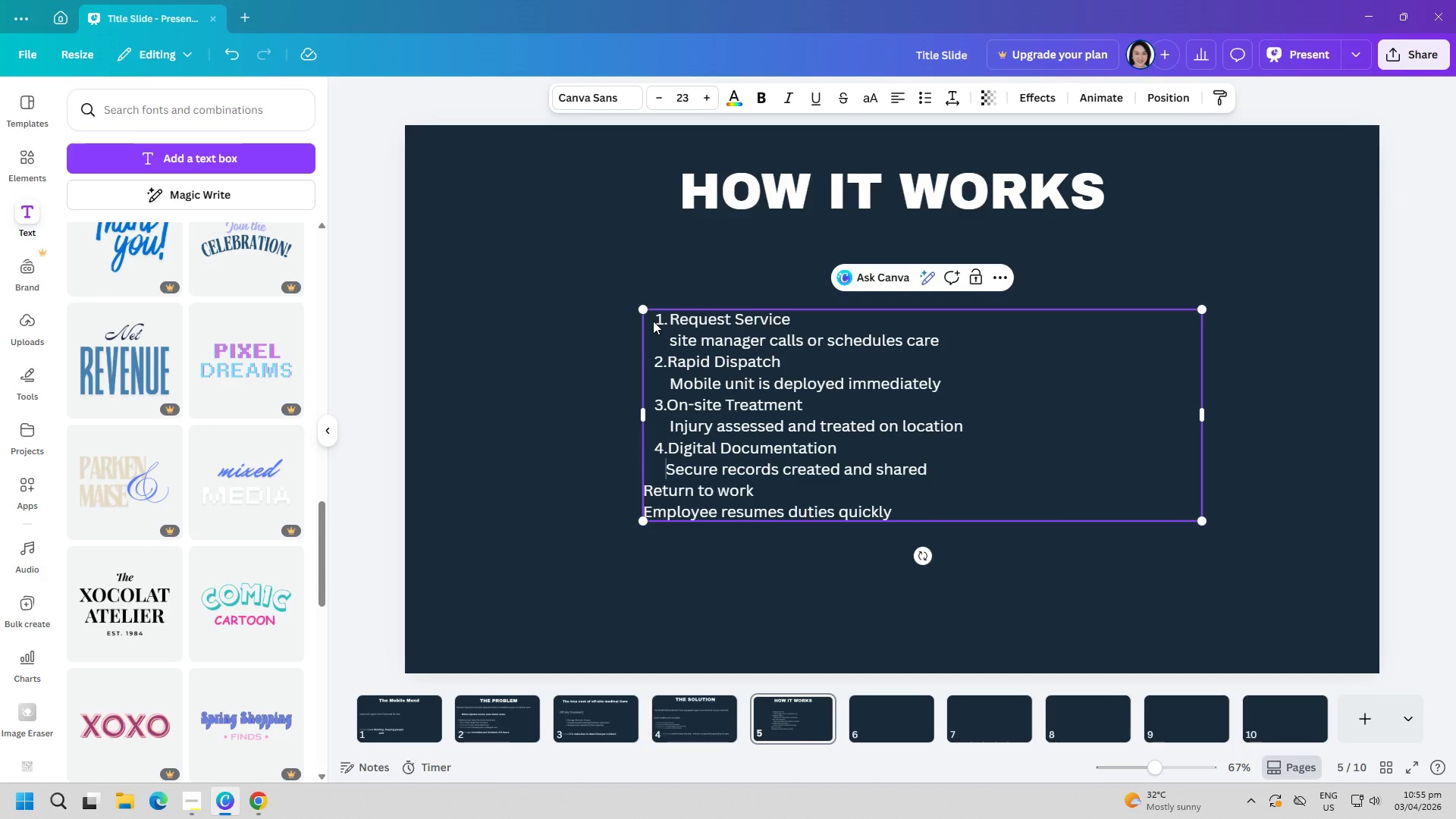 
key(Space)
 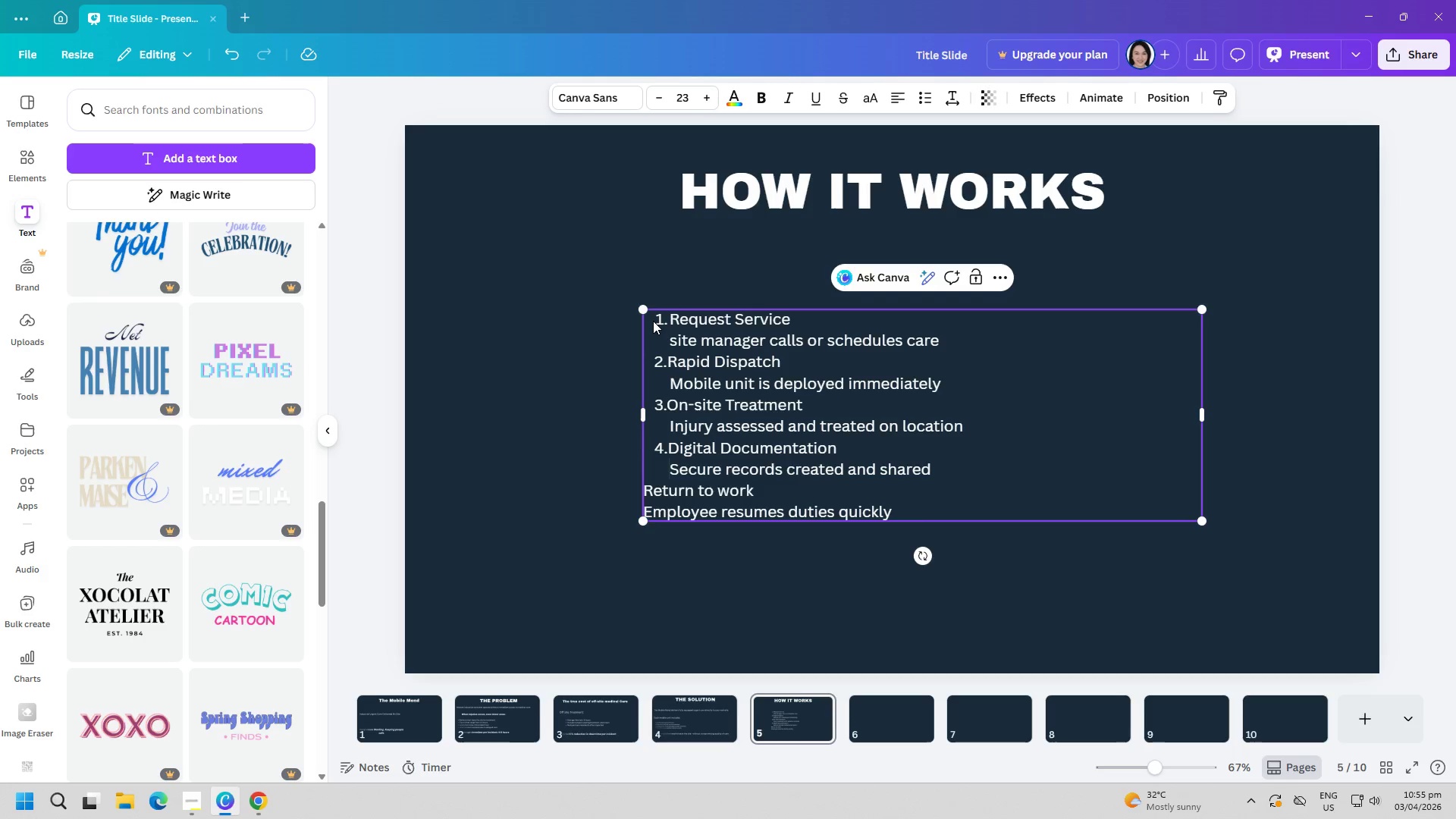 
key(Backspace)
 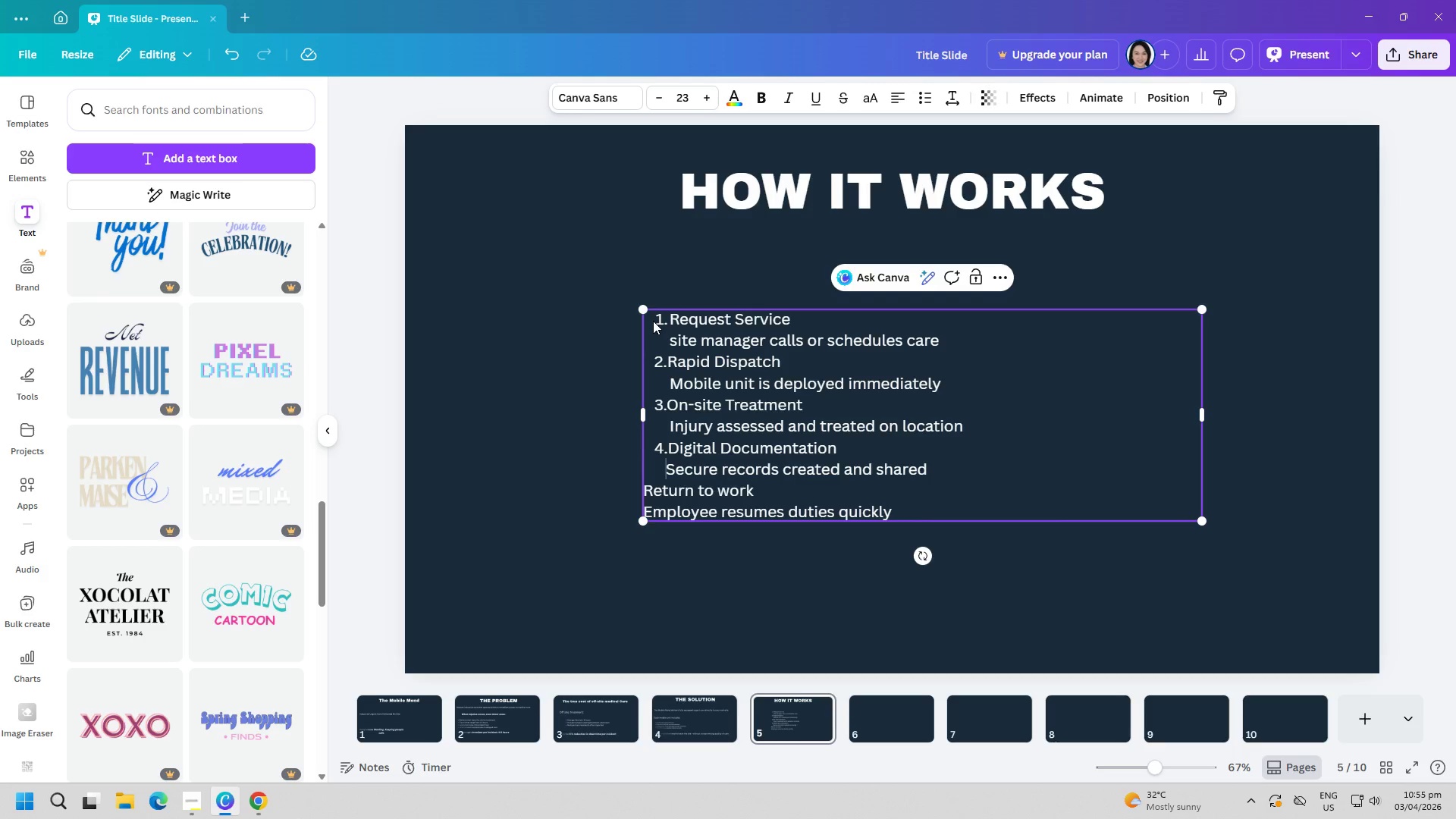 
key(Space)
 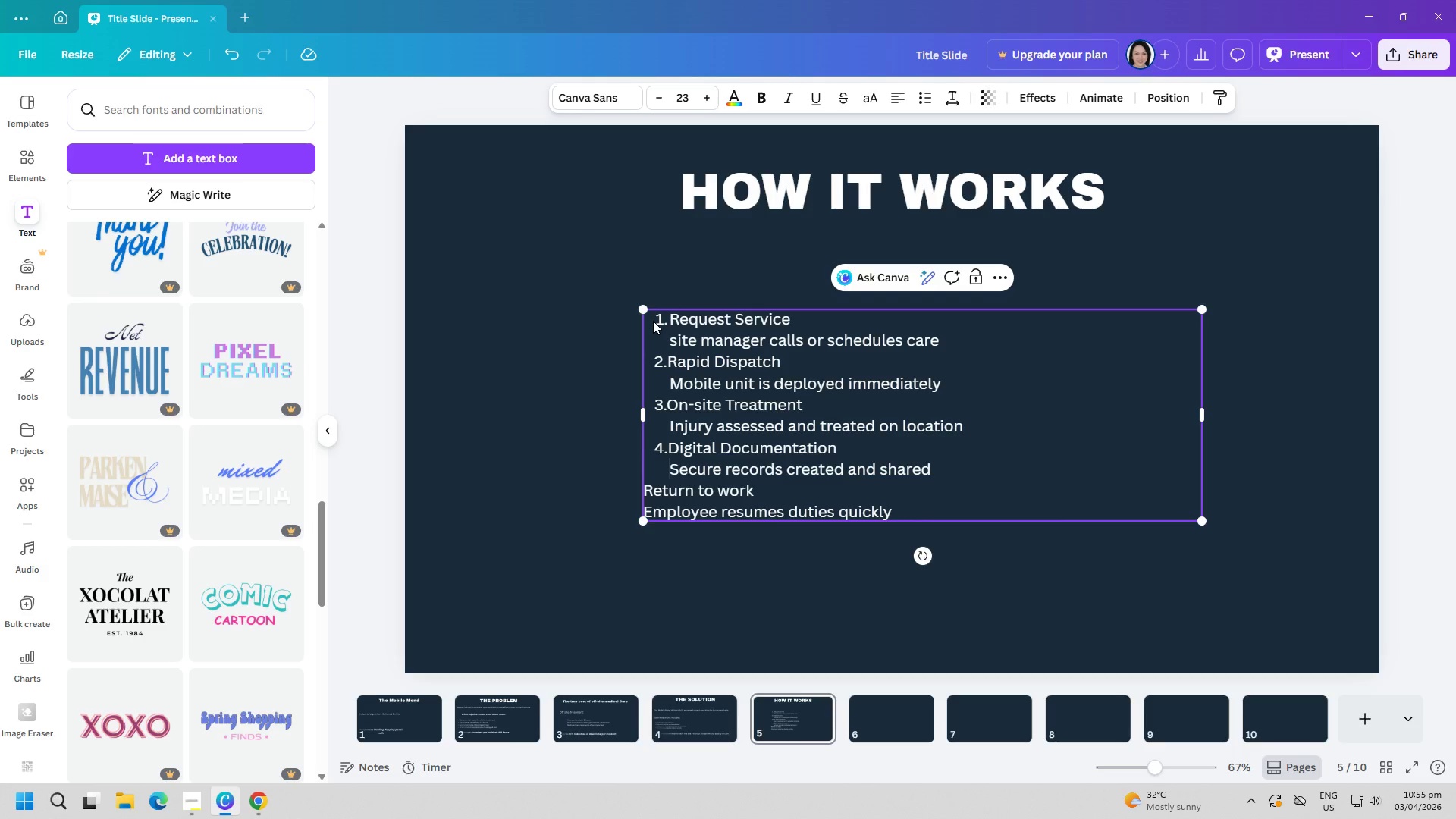 
key(Backspace)
 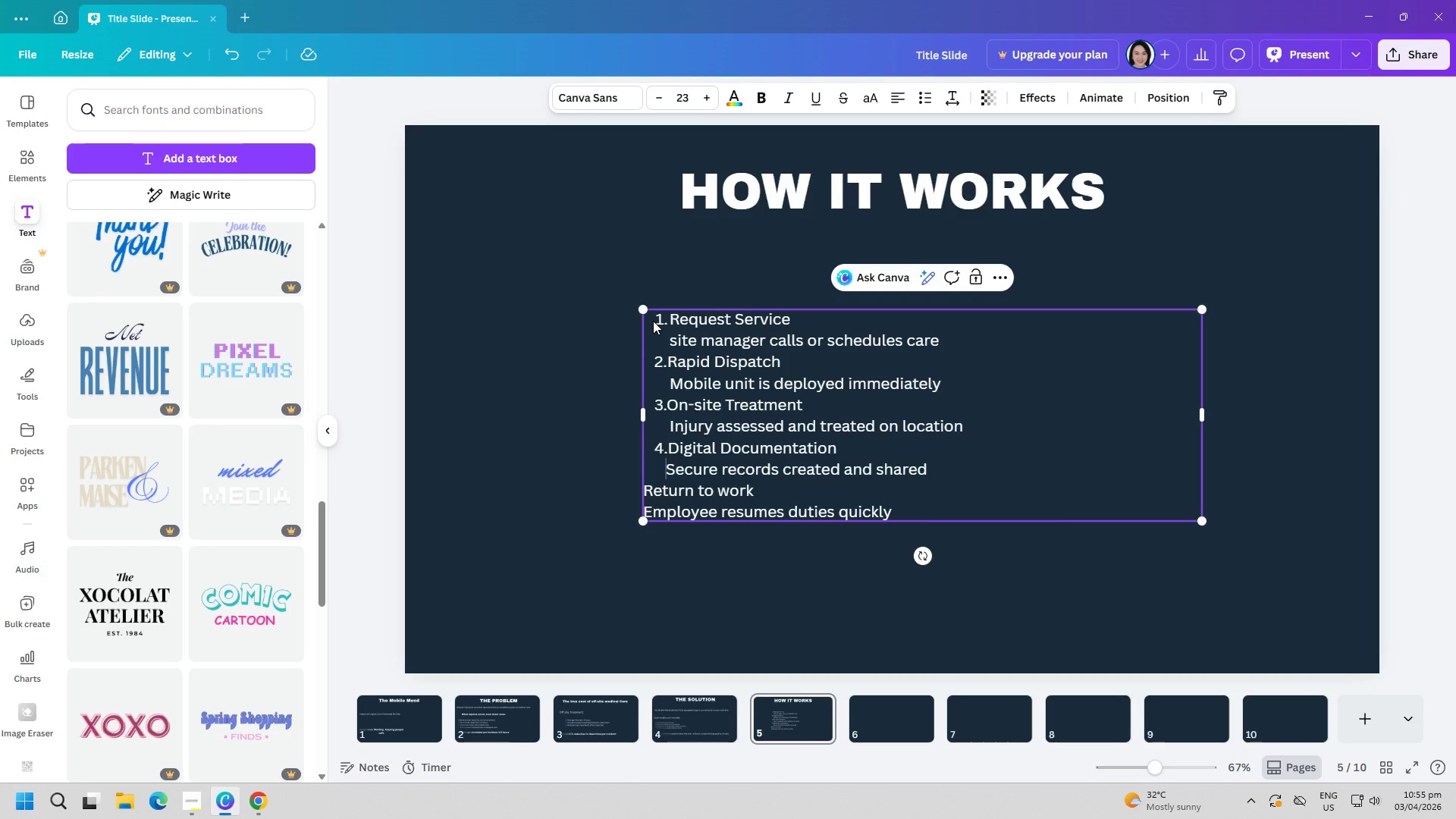 
key(Space)
 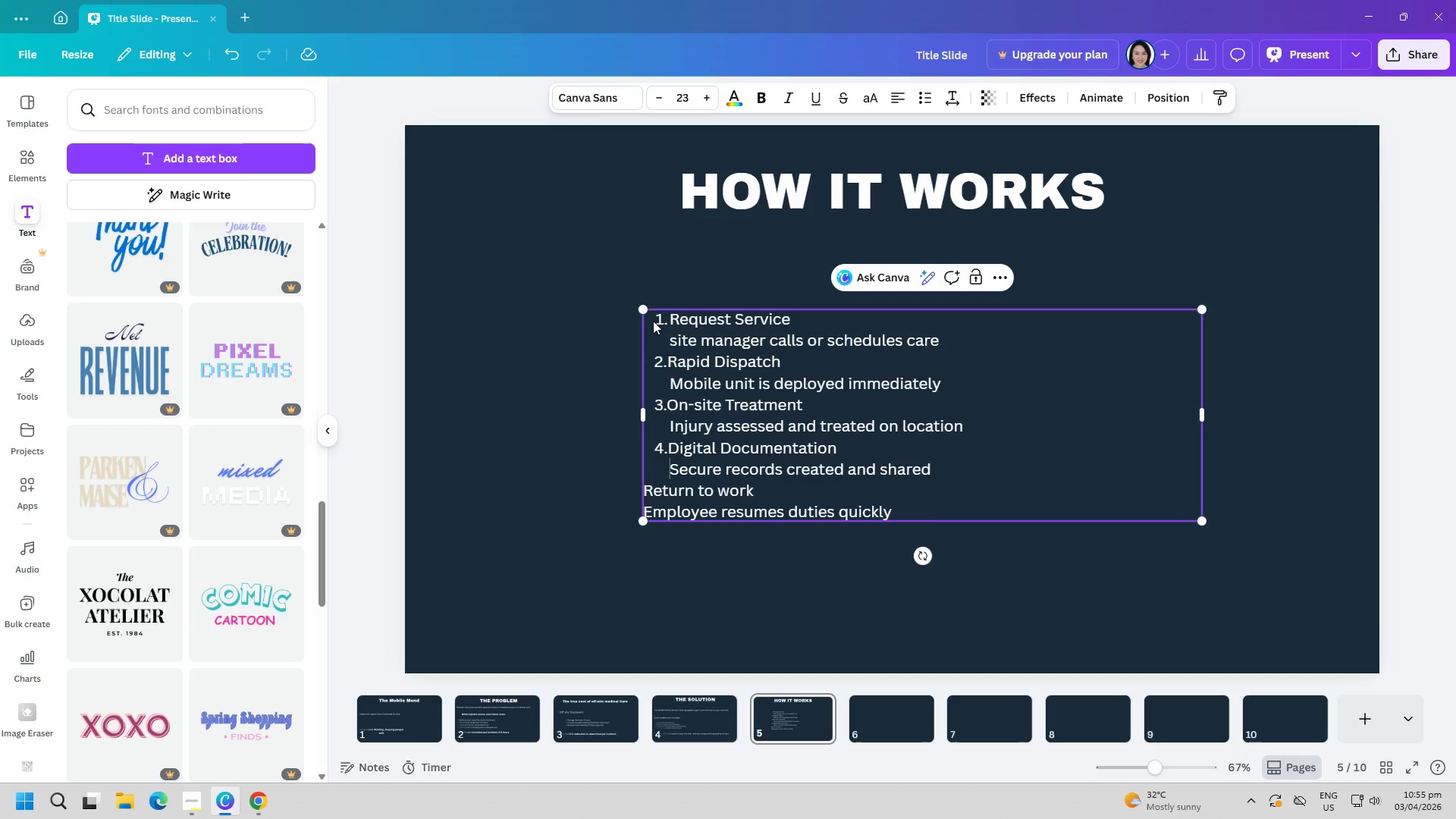 
key(ArrowUp)
 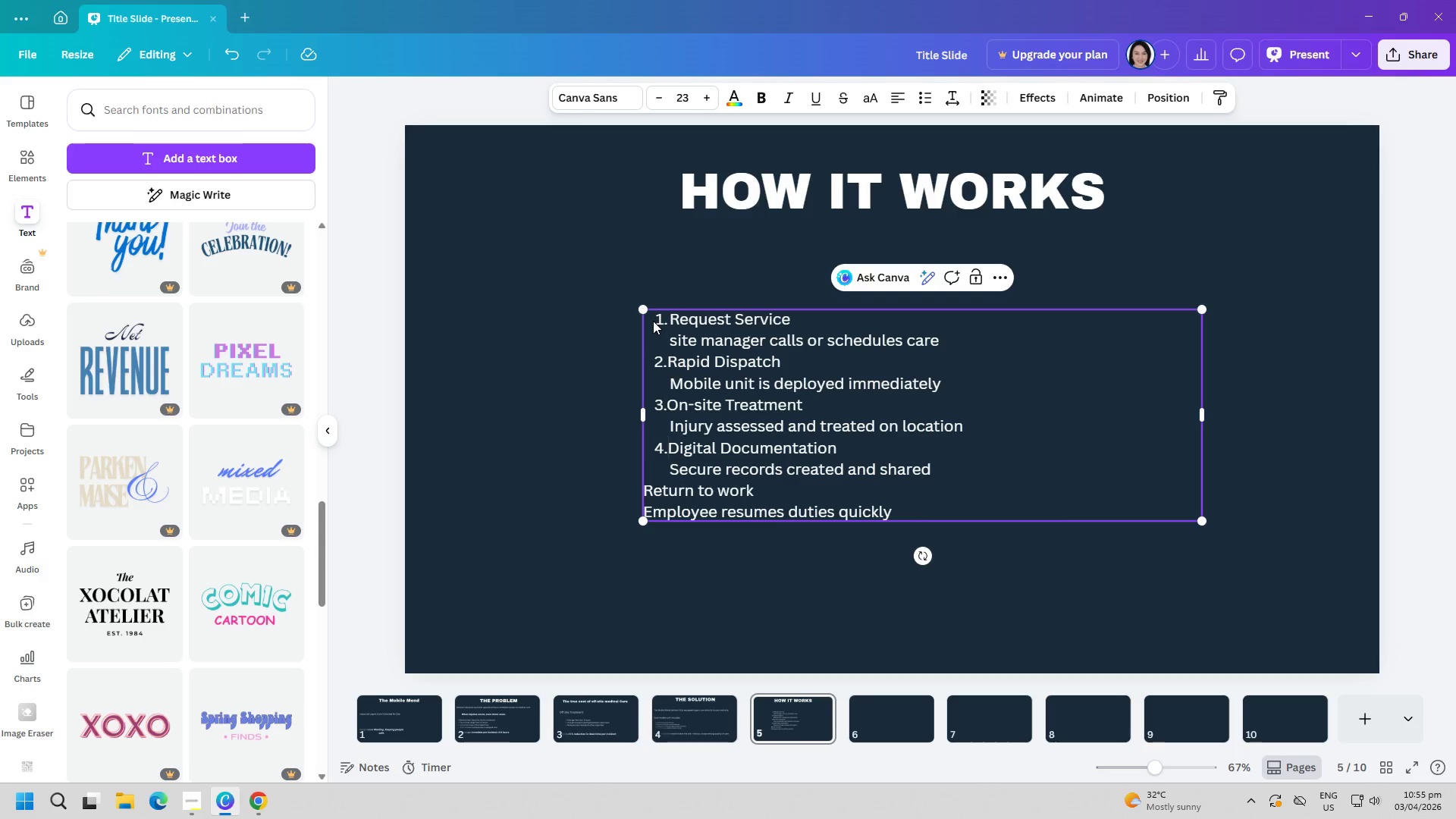 
key(ArrowDown)
 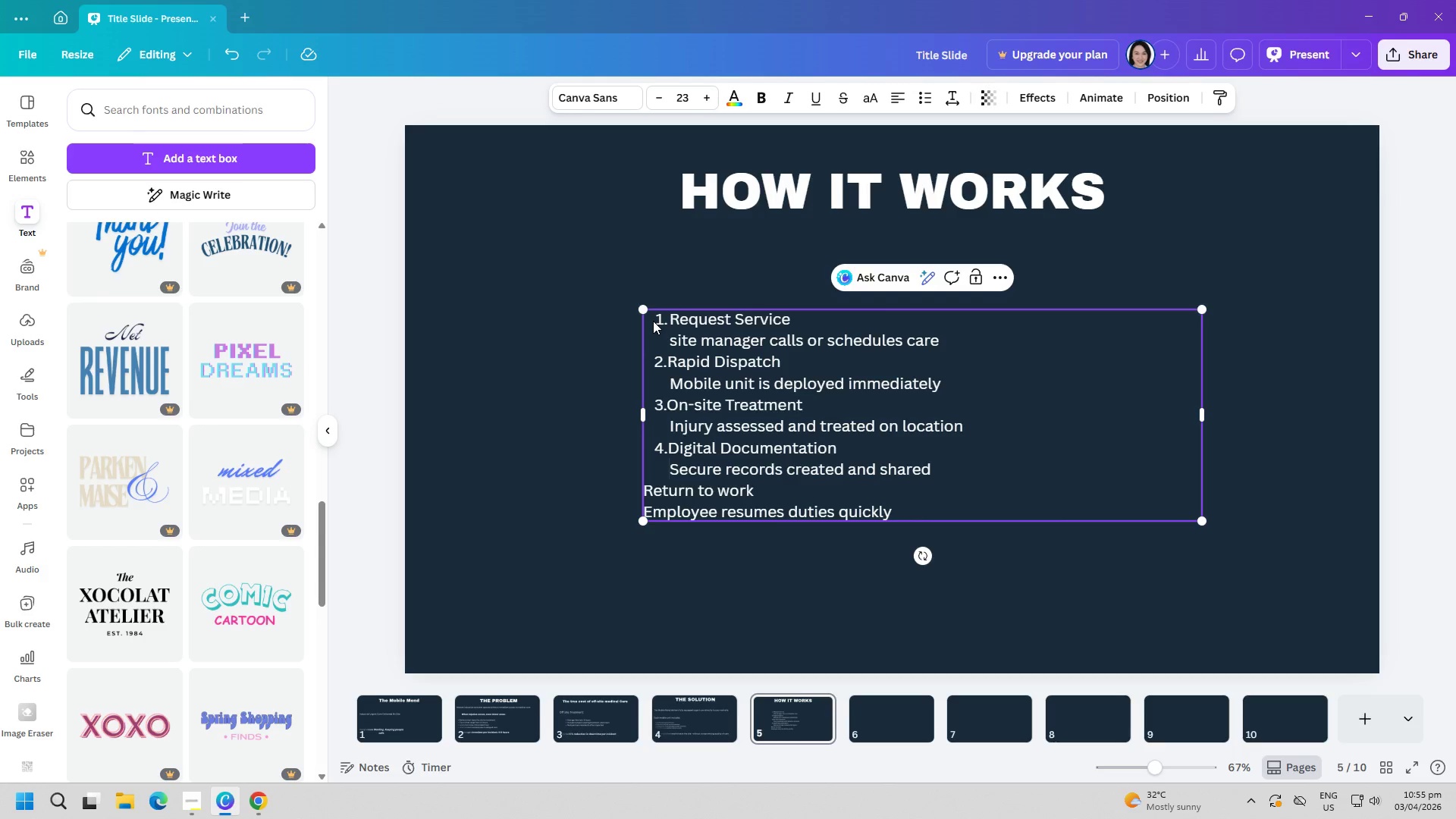 
key(ArrowDown)
 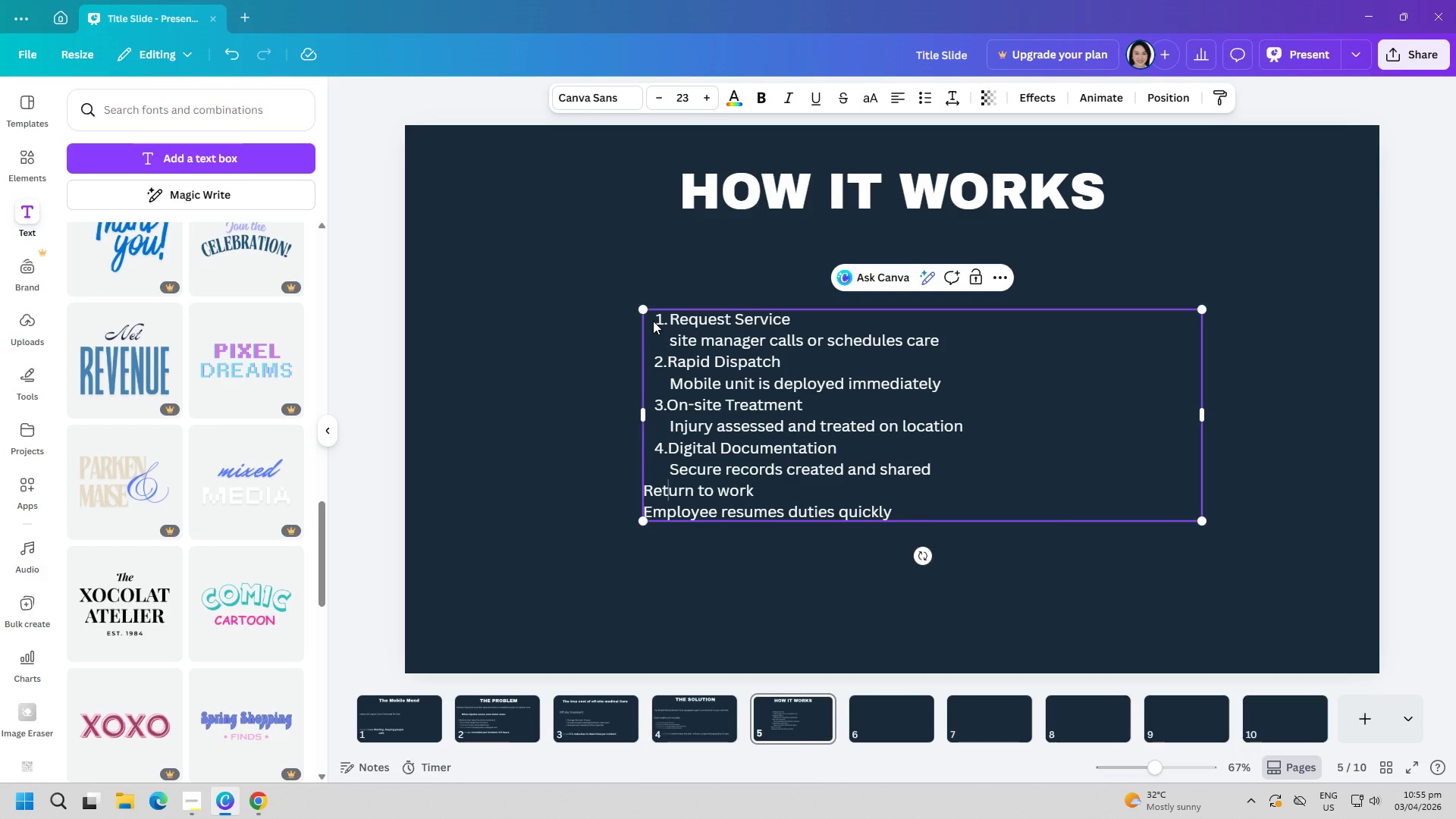 
key(ArrowLeft)
 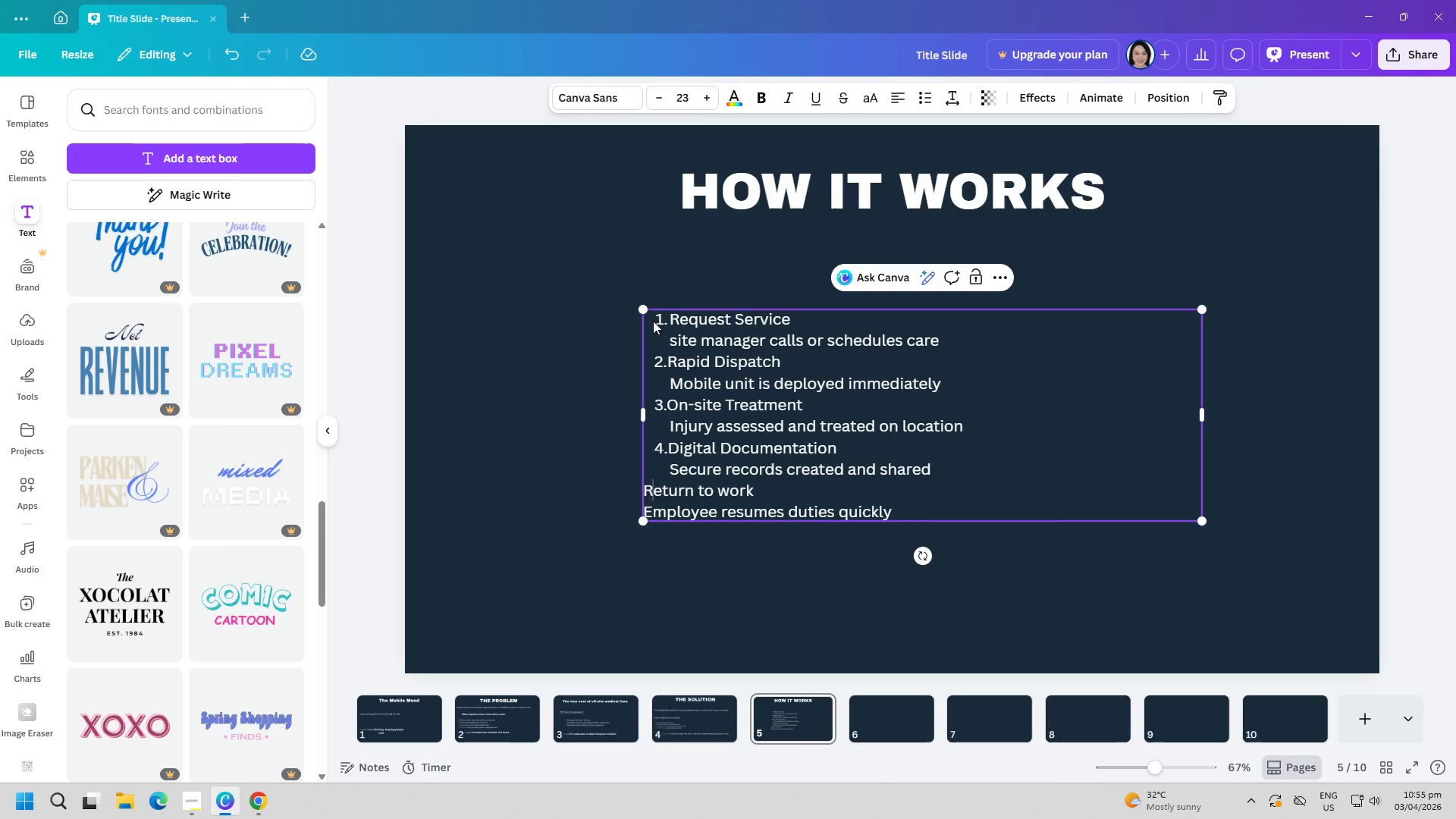 
key(ArrowLeft)
 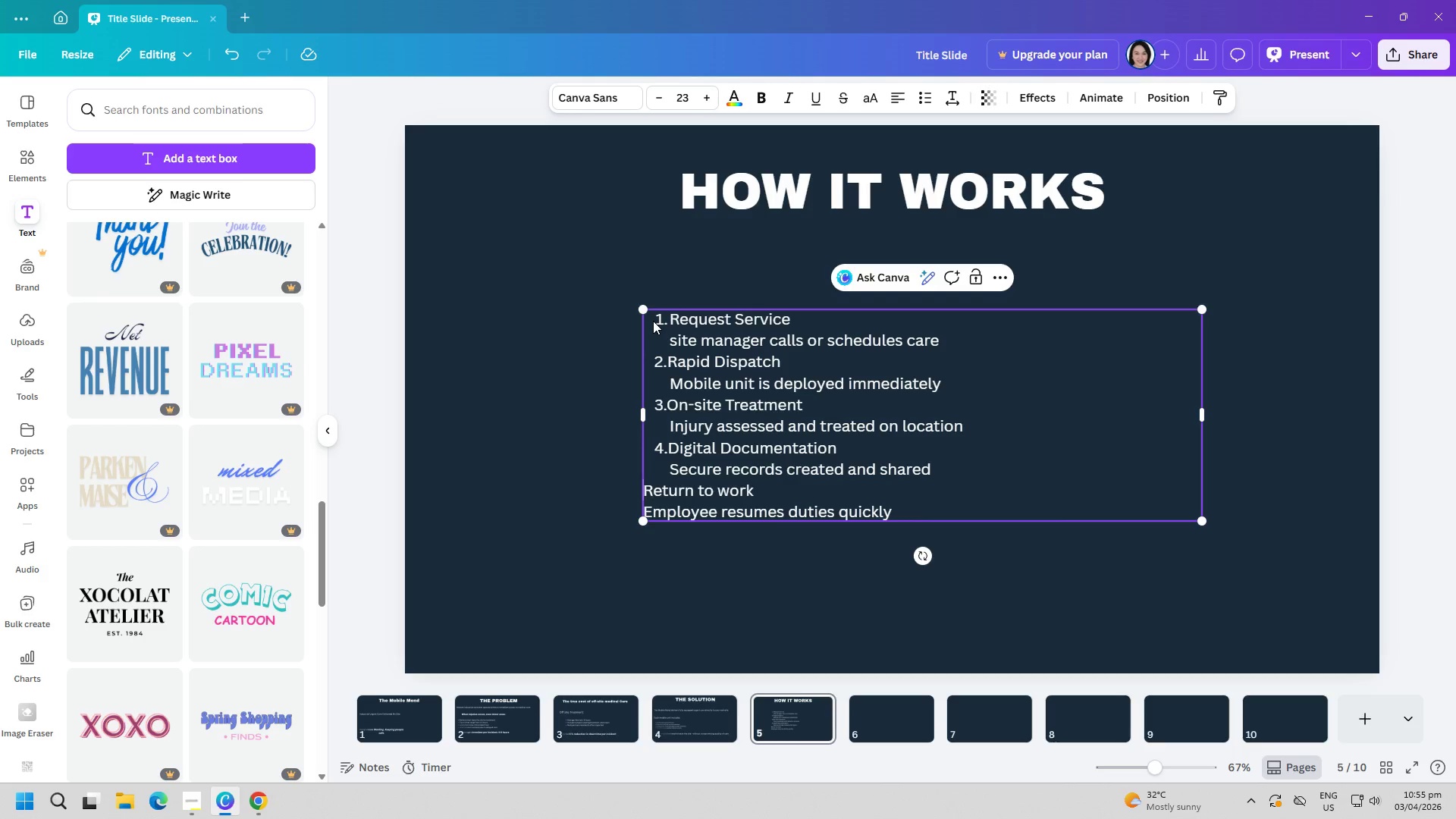 
key(ArrowLeft)
 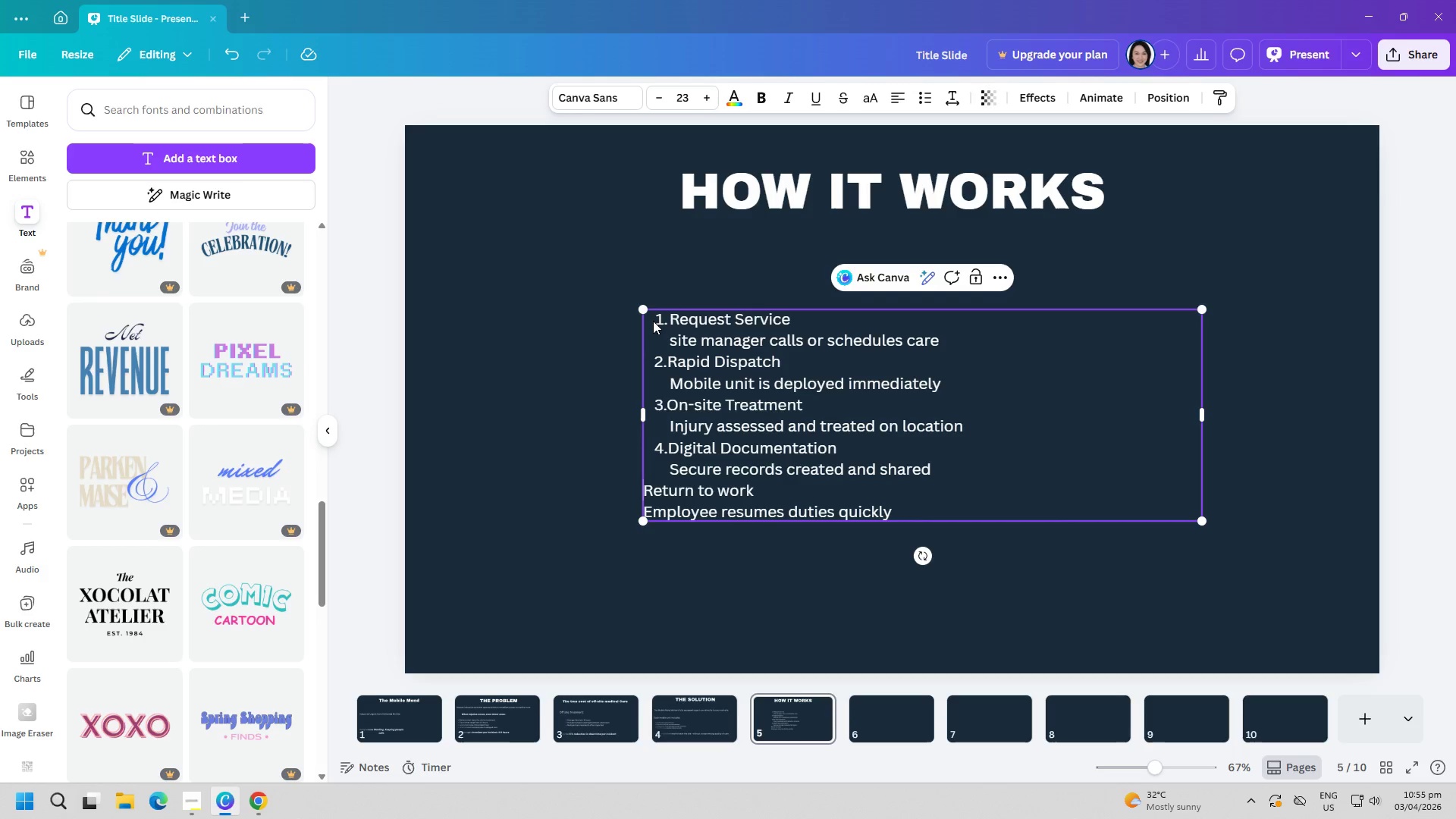 
key(Space)
 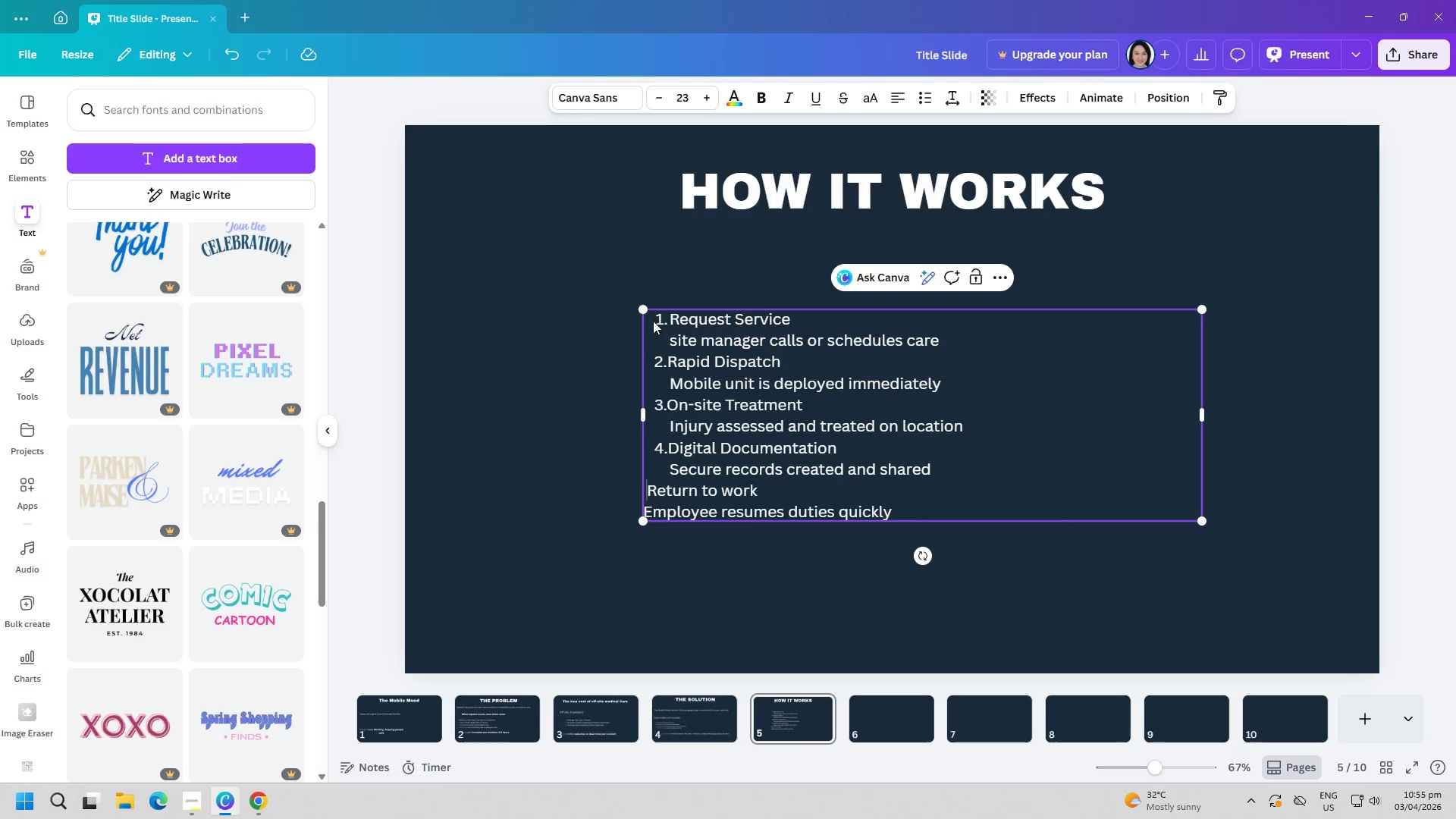 
key(Space)
 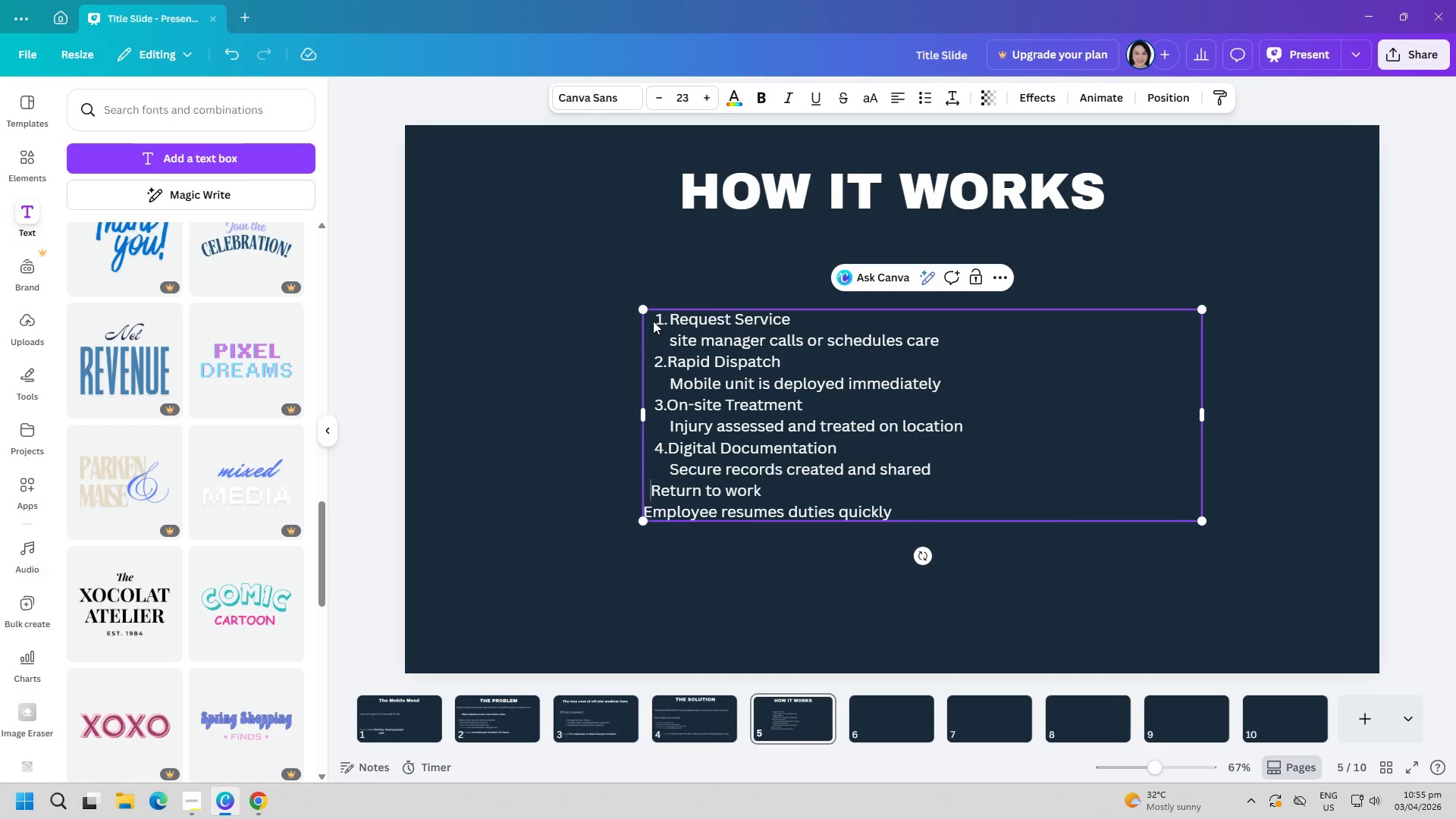 
key(Space)
 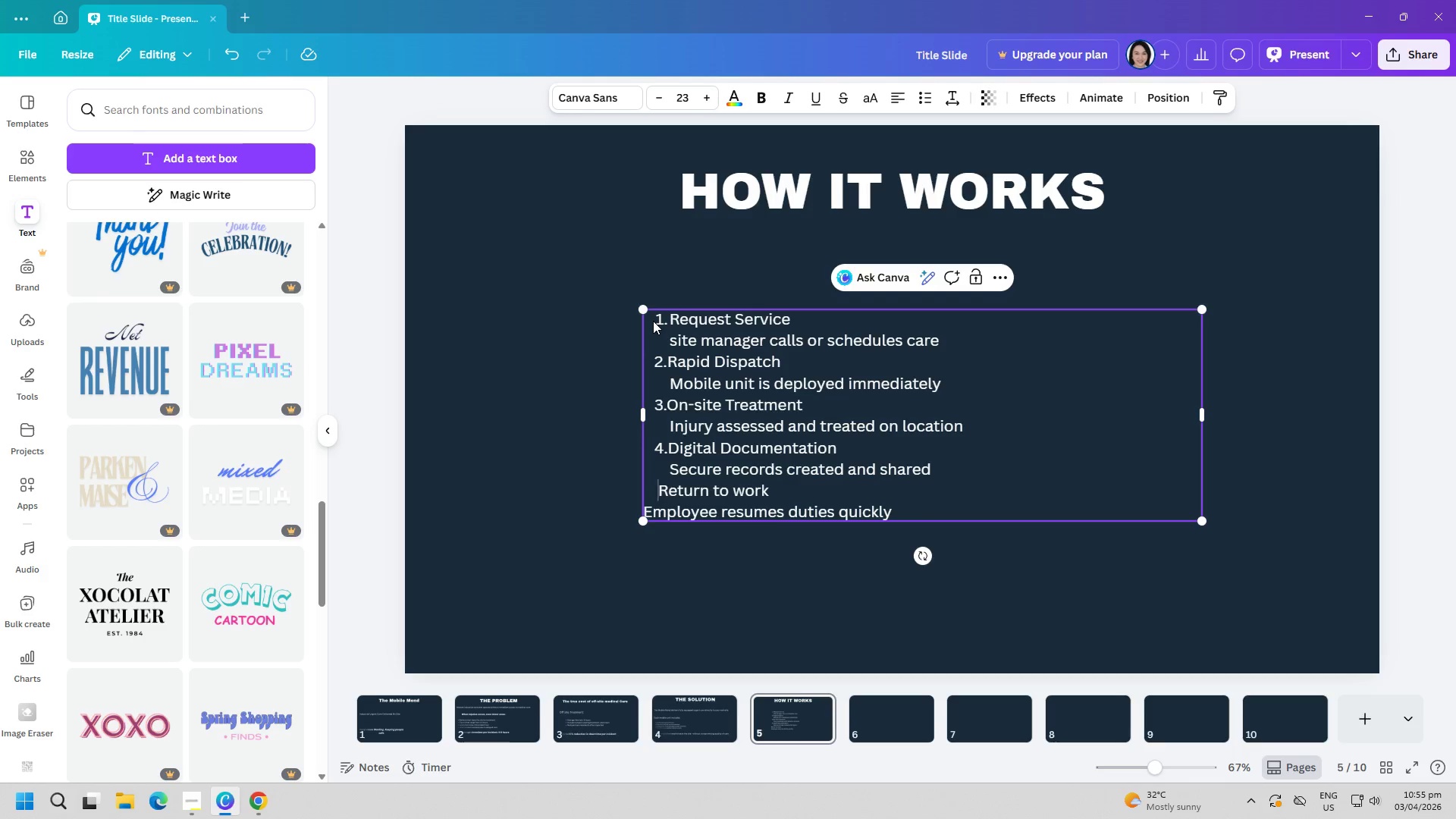 
key(Space)
 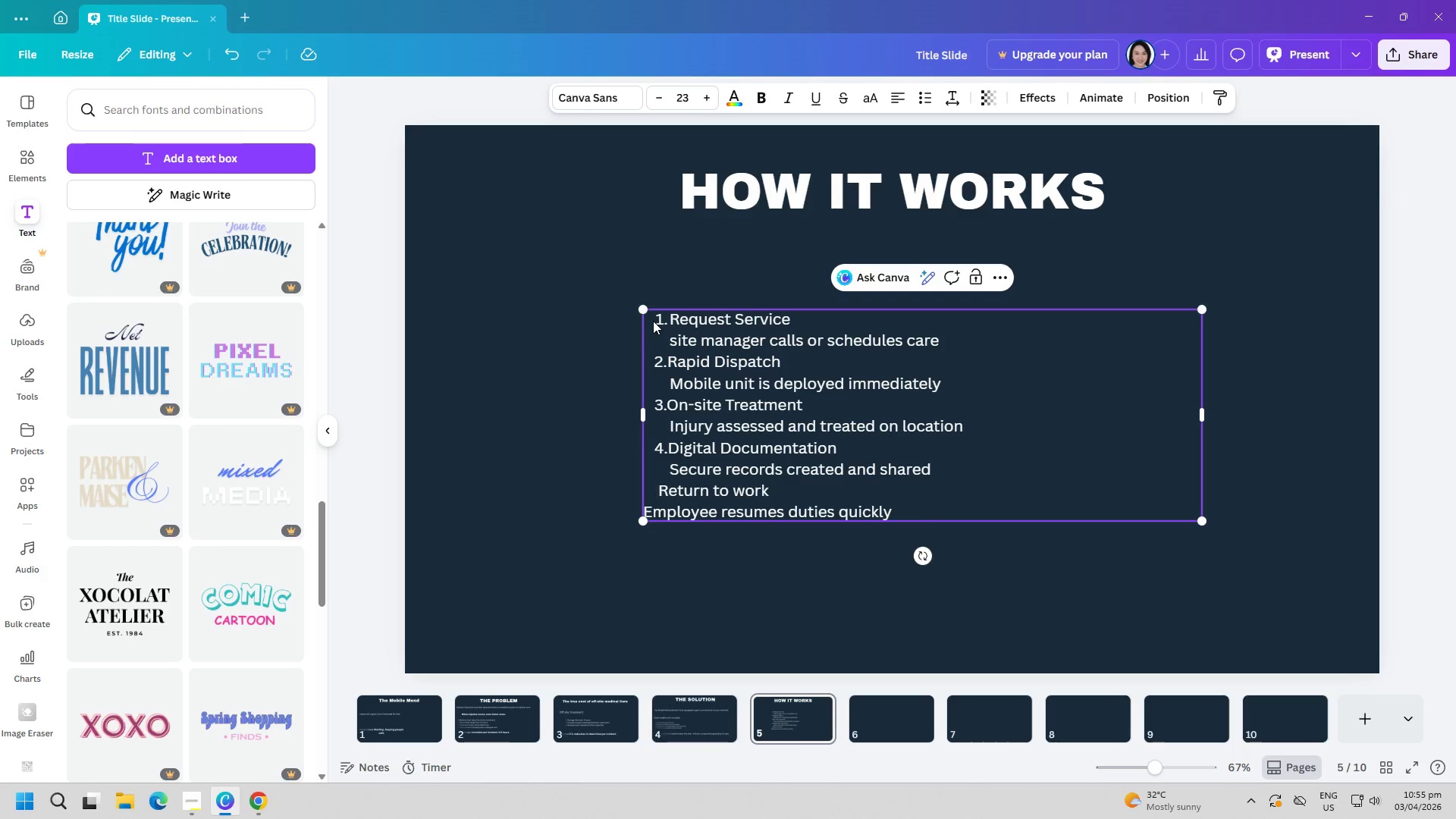 
key(5)
 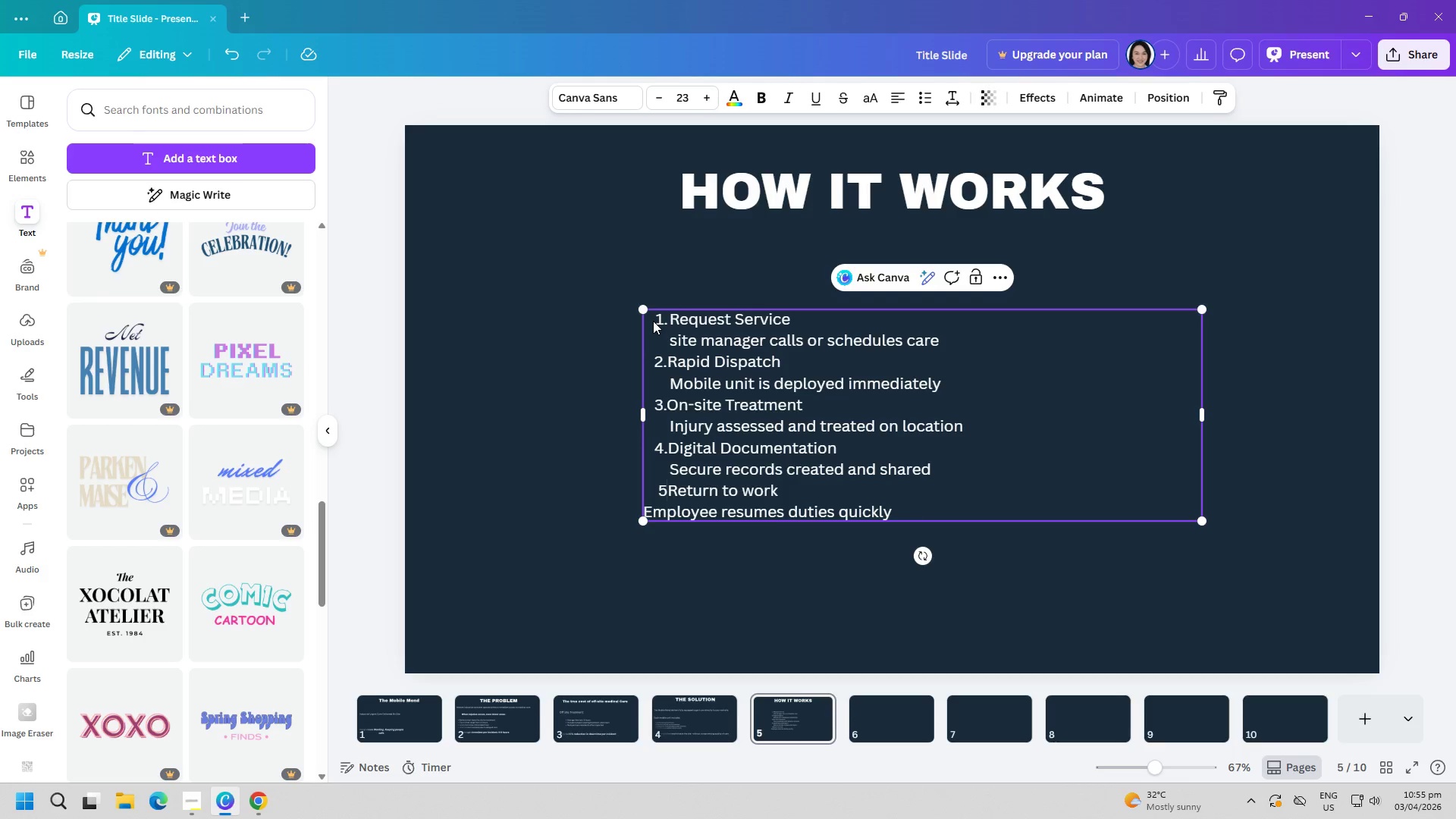 
key(Period)
 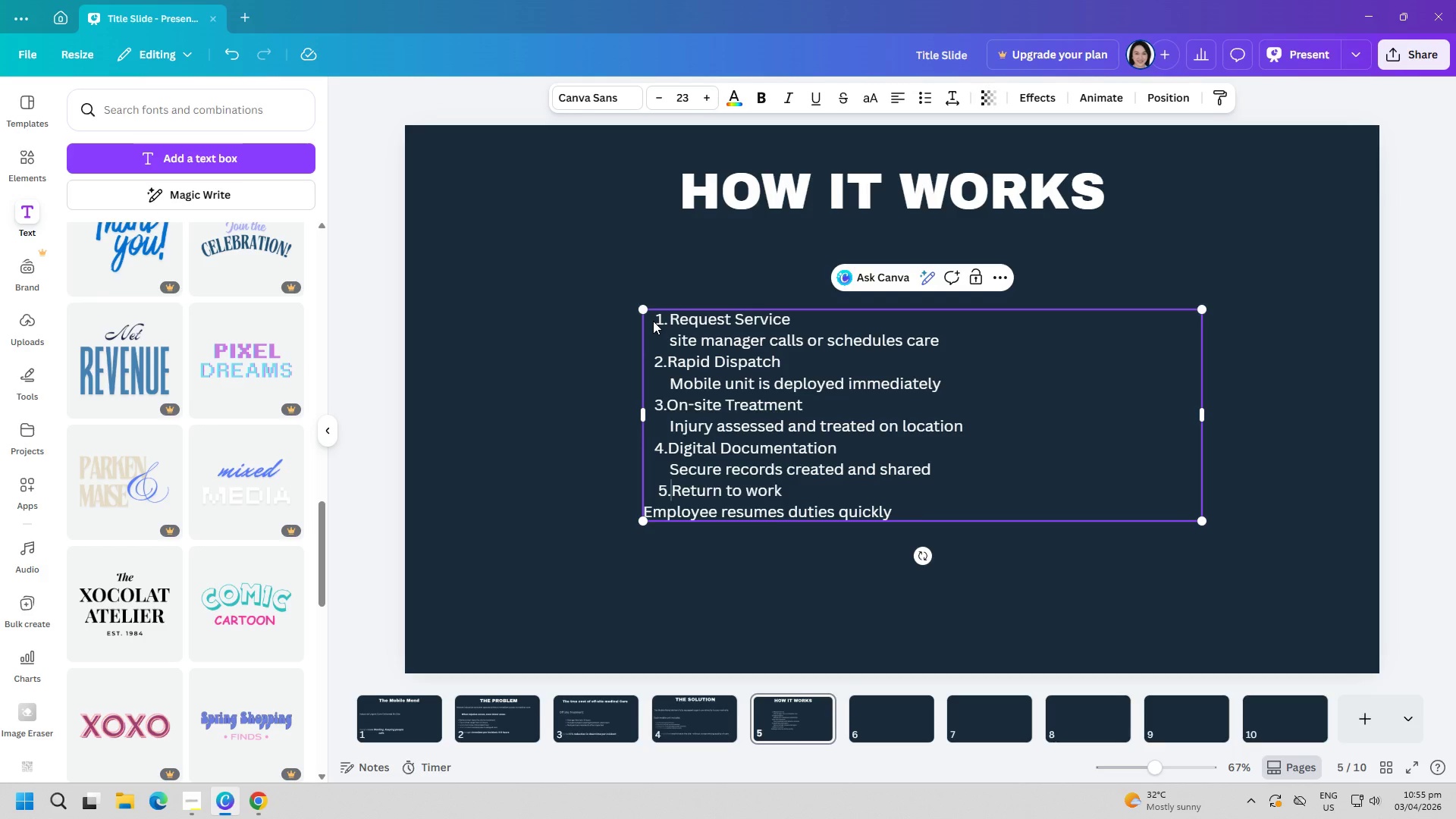 
key(ArrowLeft)
 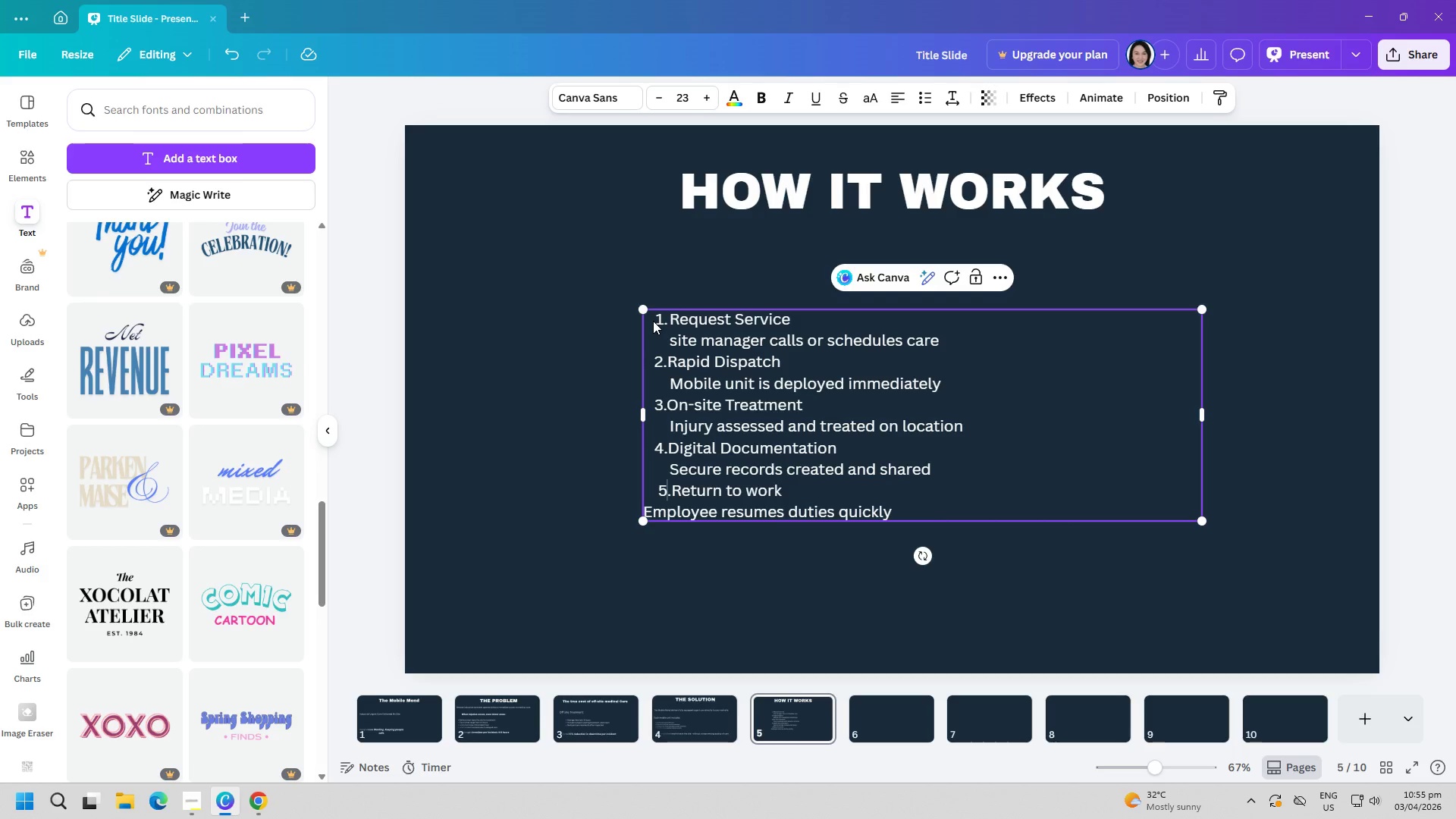 
key(ArrowLeft)
 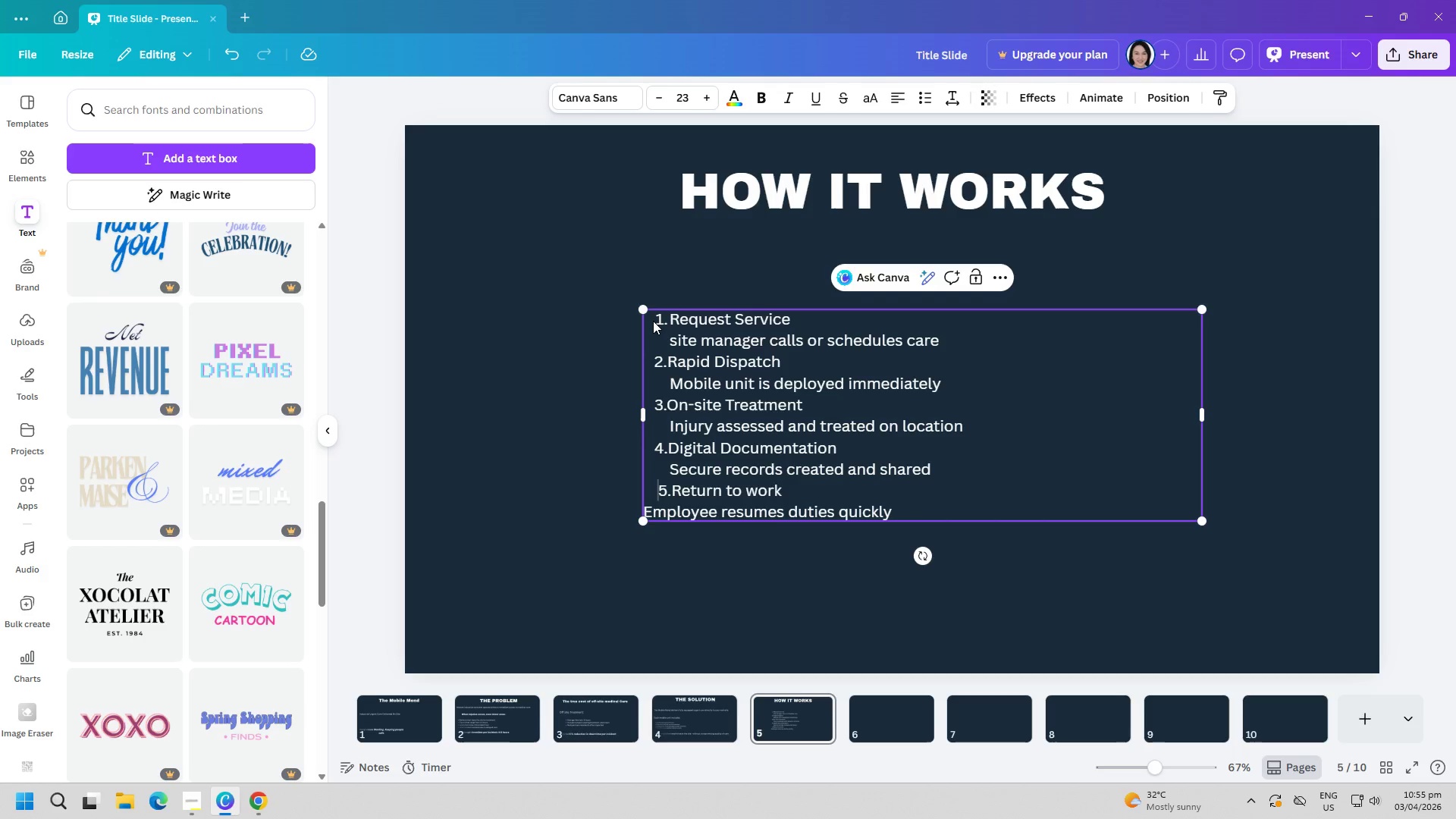 
key(Shift+ShiftRight)
 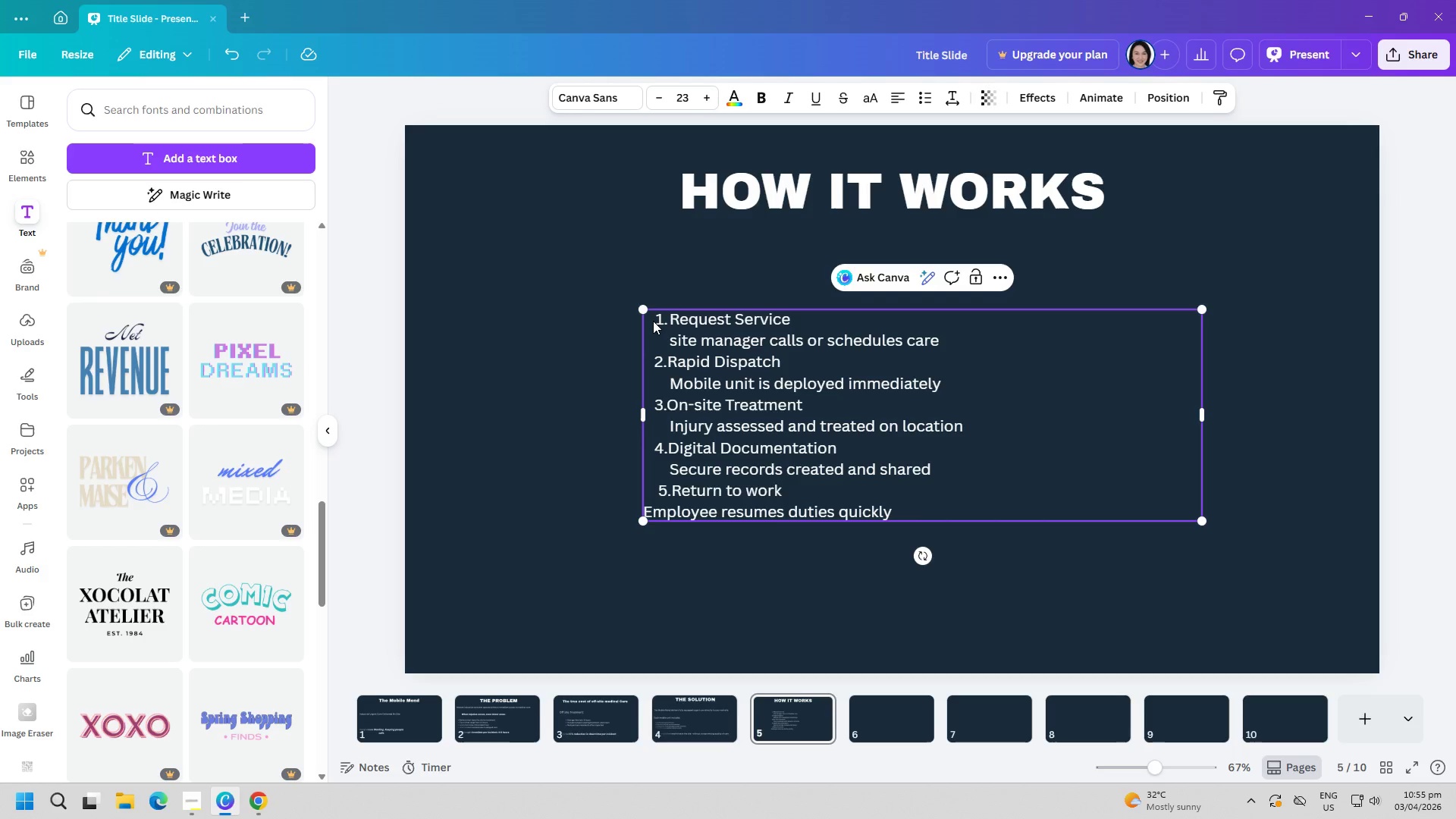 
key(Shift+ShiftRight)
 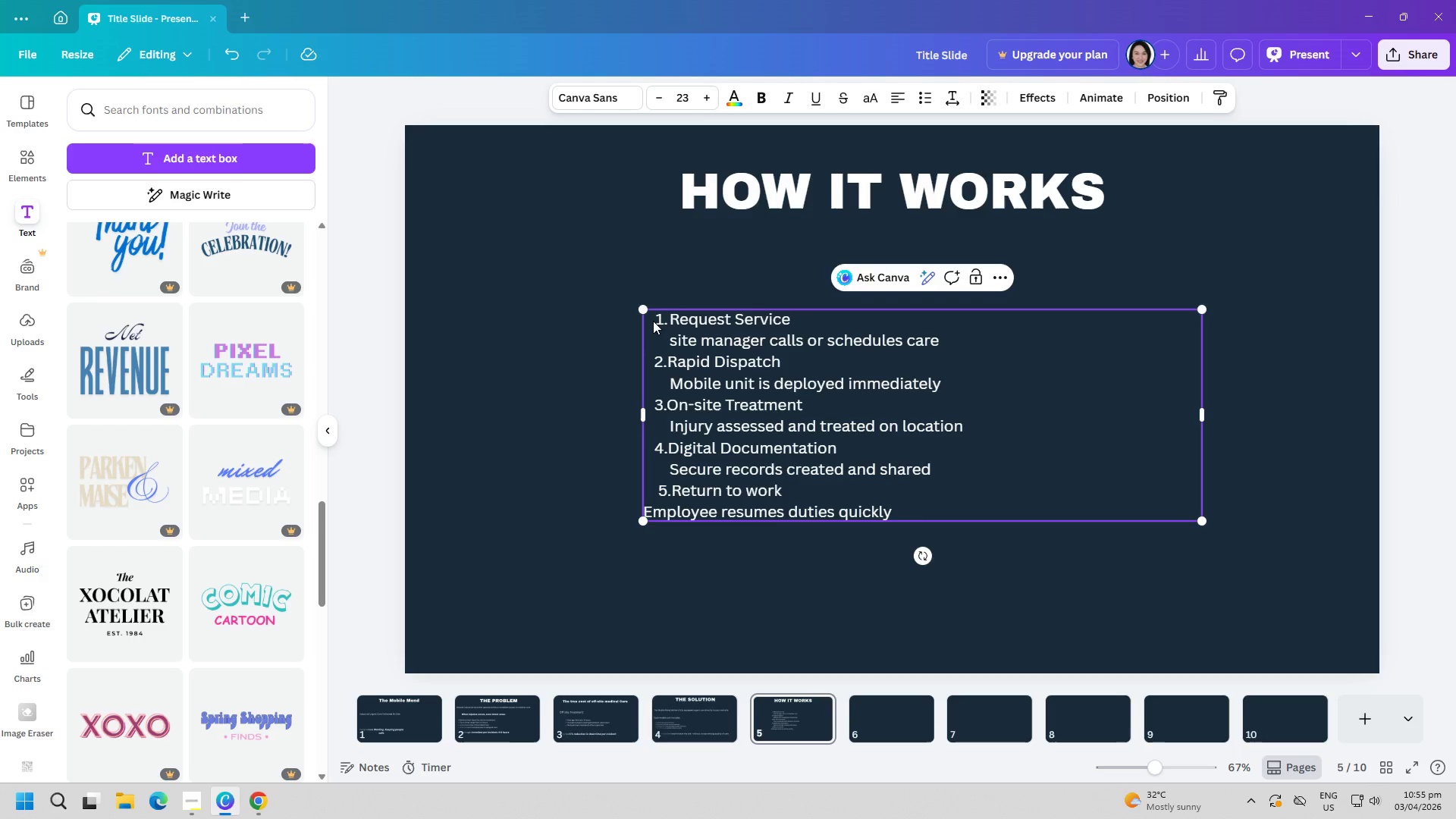 
key(ArrowUp)
 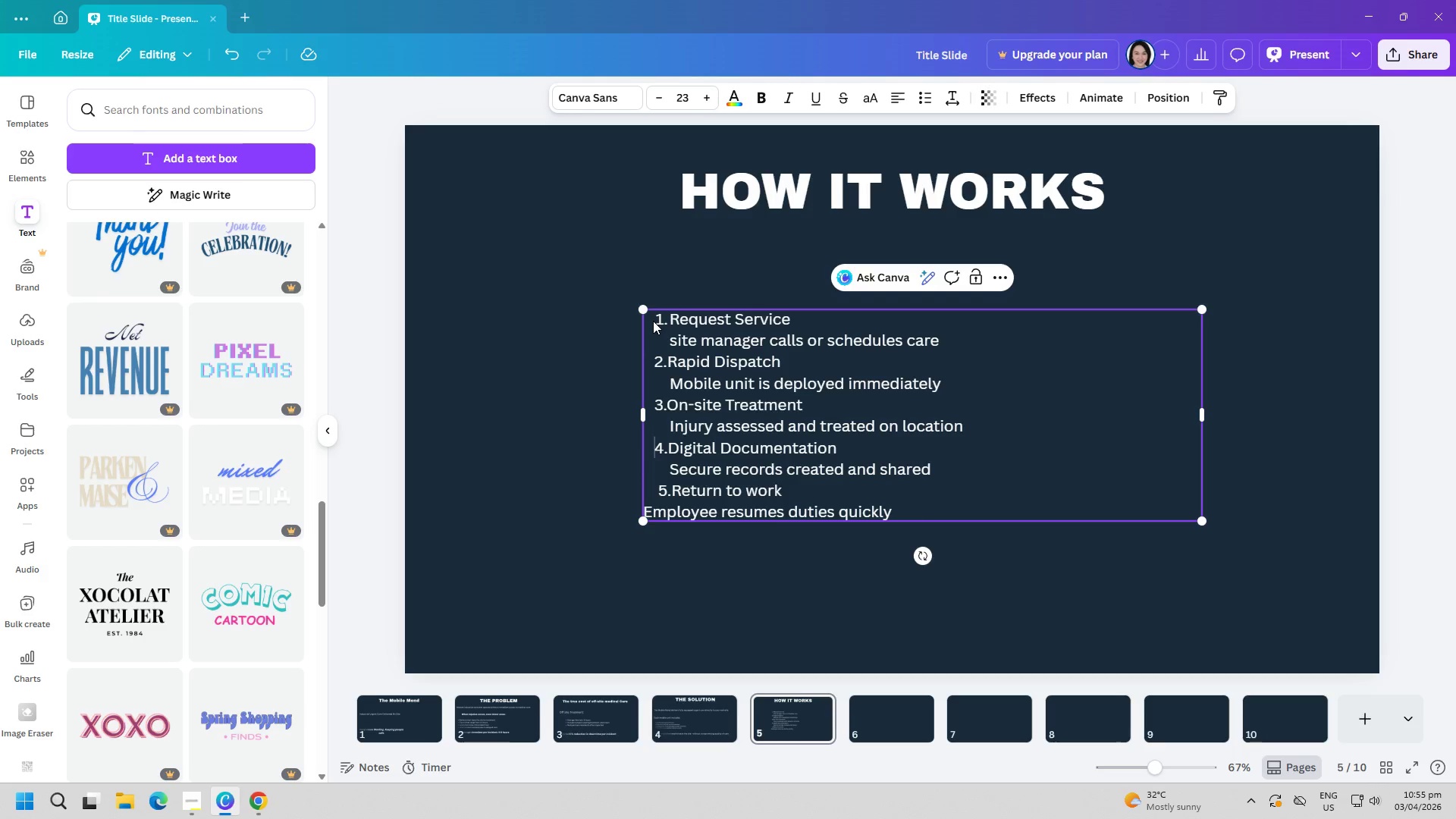 
key(ArrowUp)
 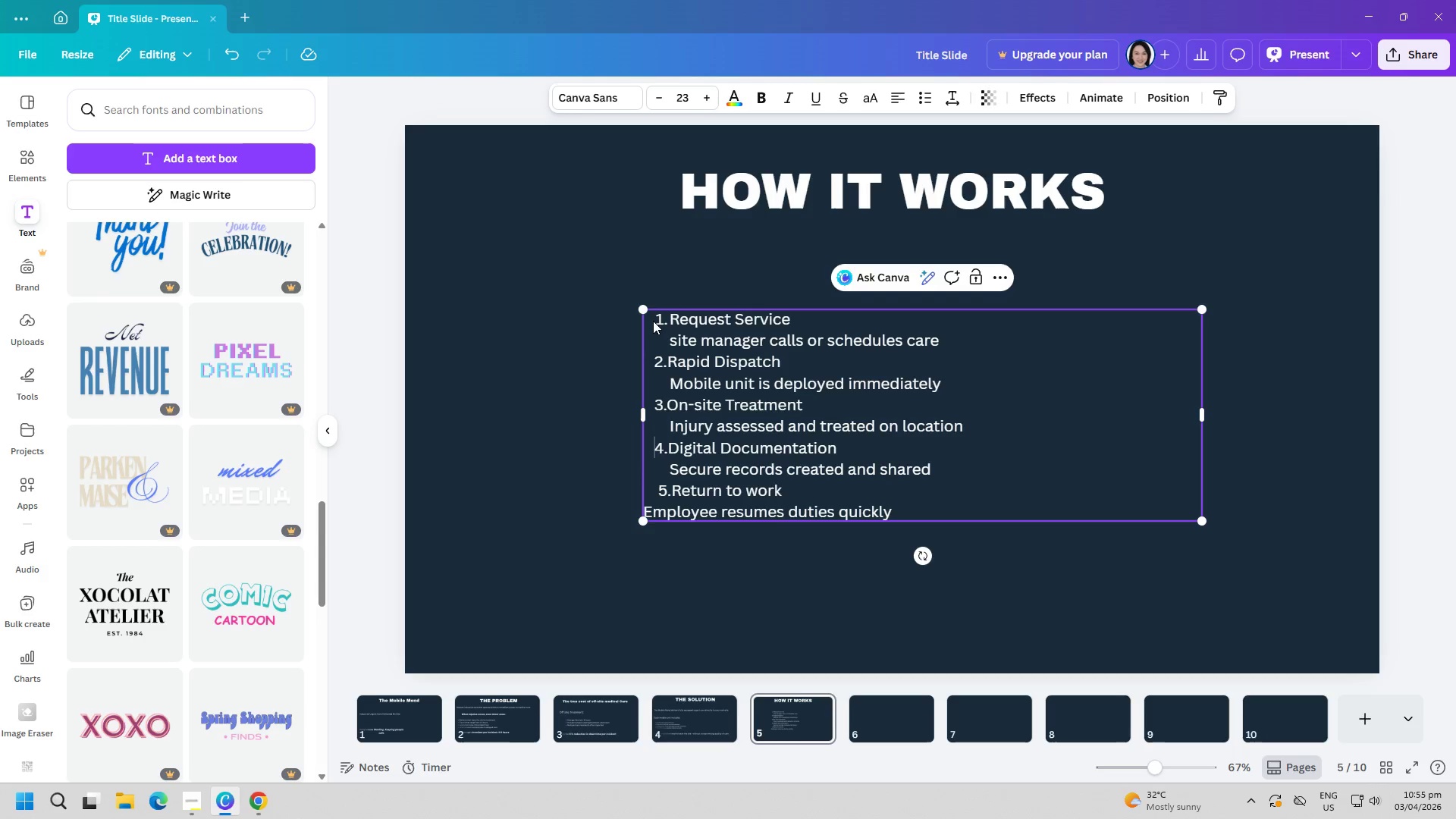 
key(Space)
 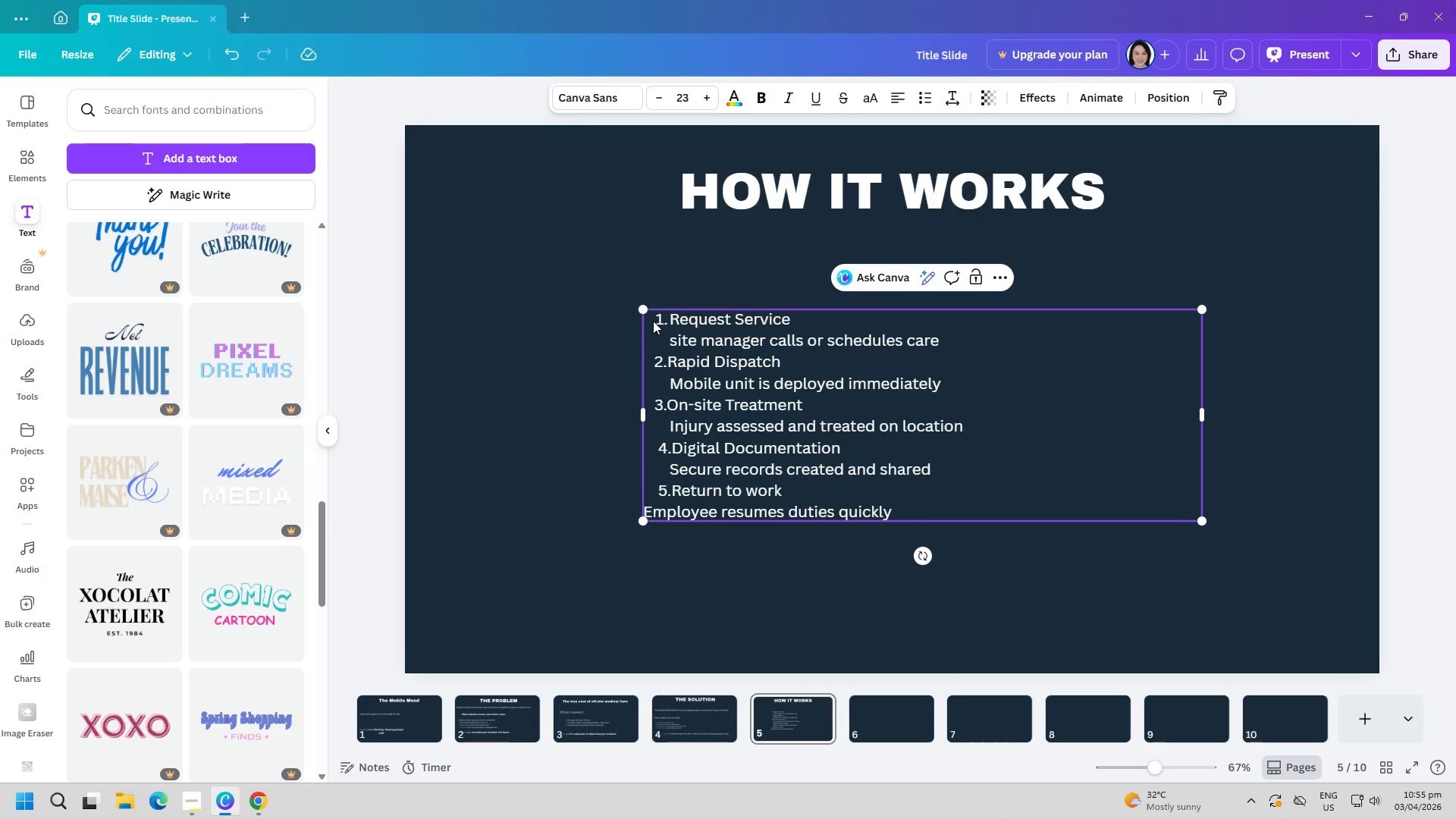 
wait(8.75)
 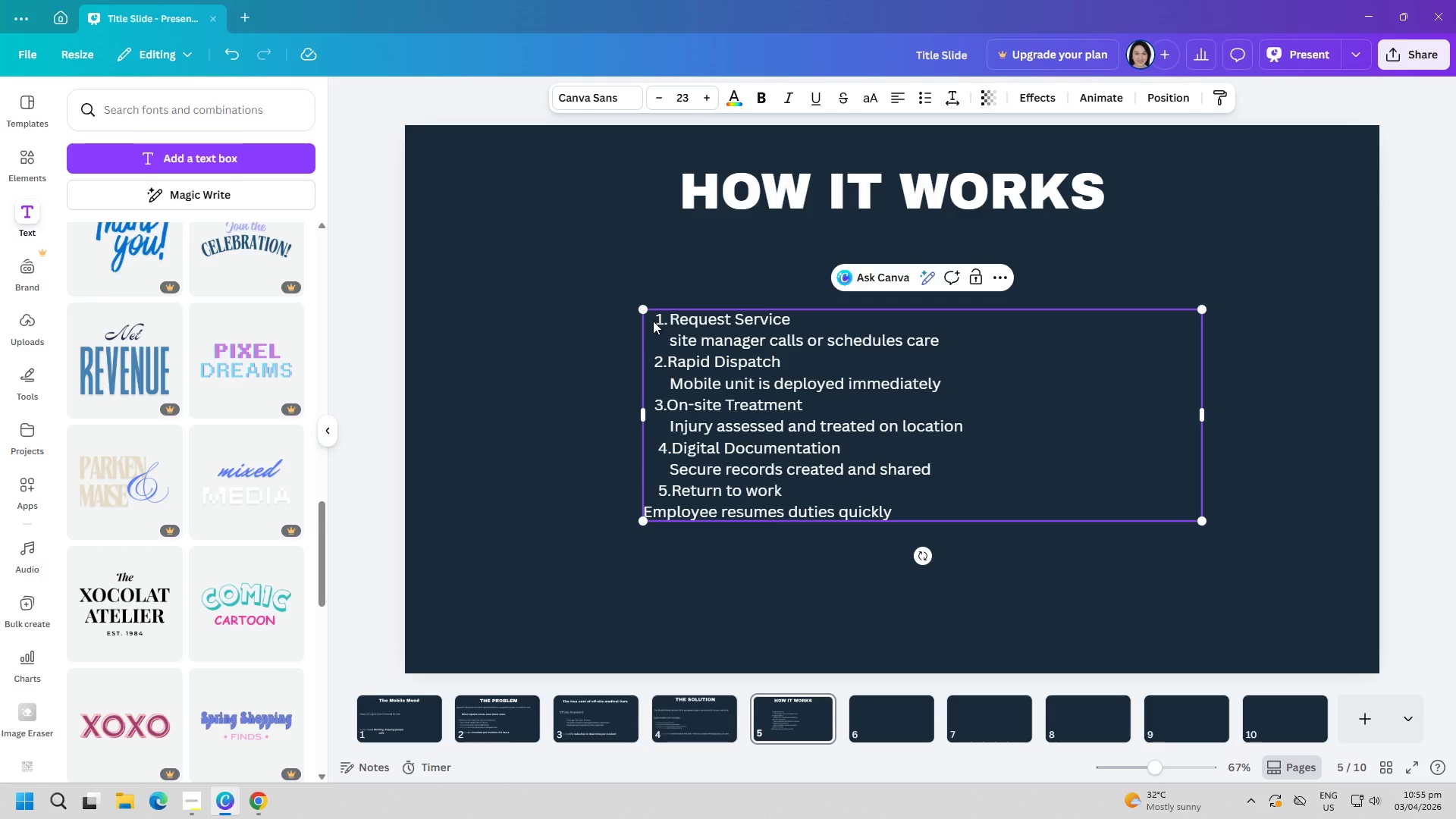 
key(ArrowDown)
 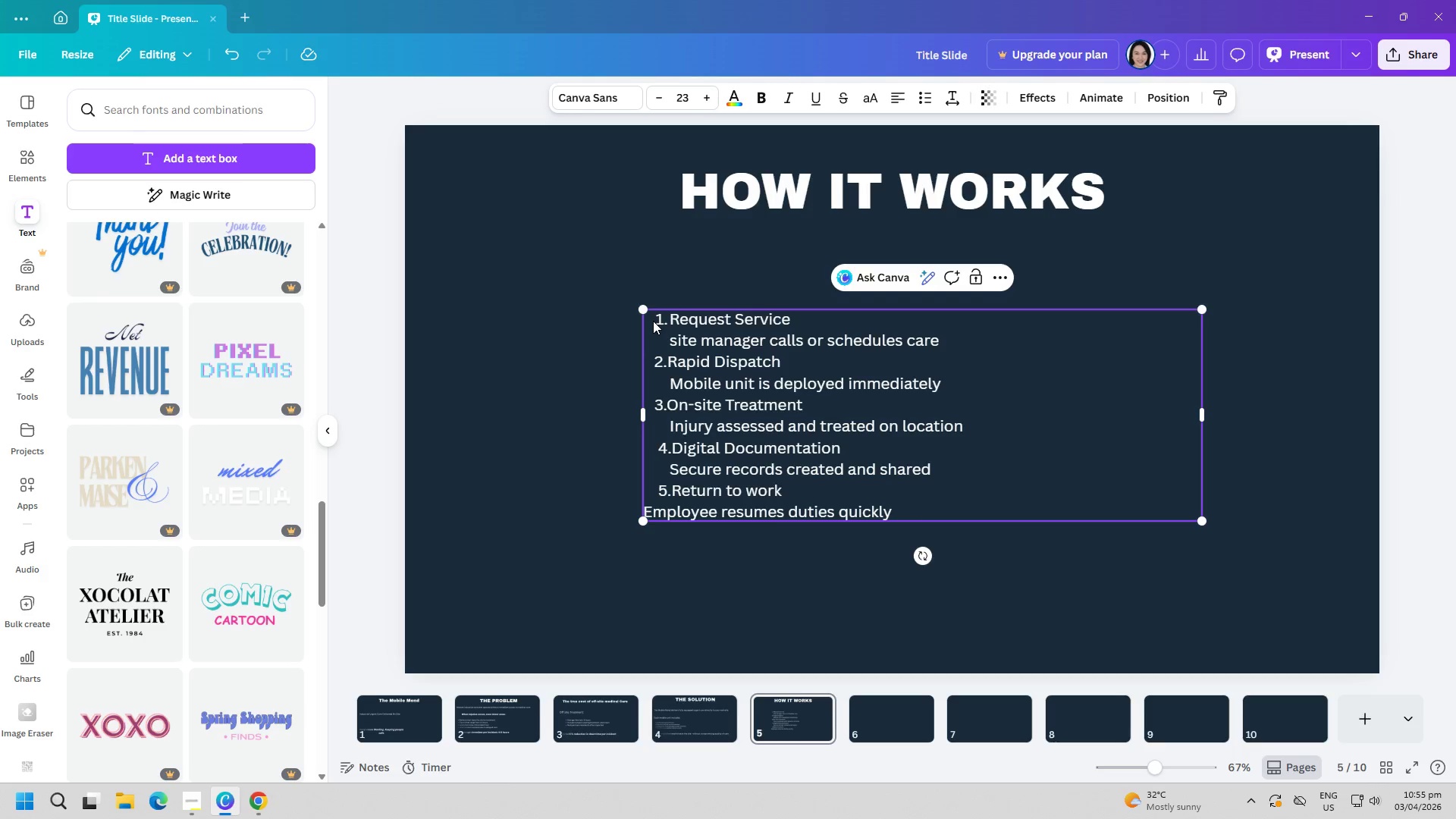 
key(ArrowDown)
 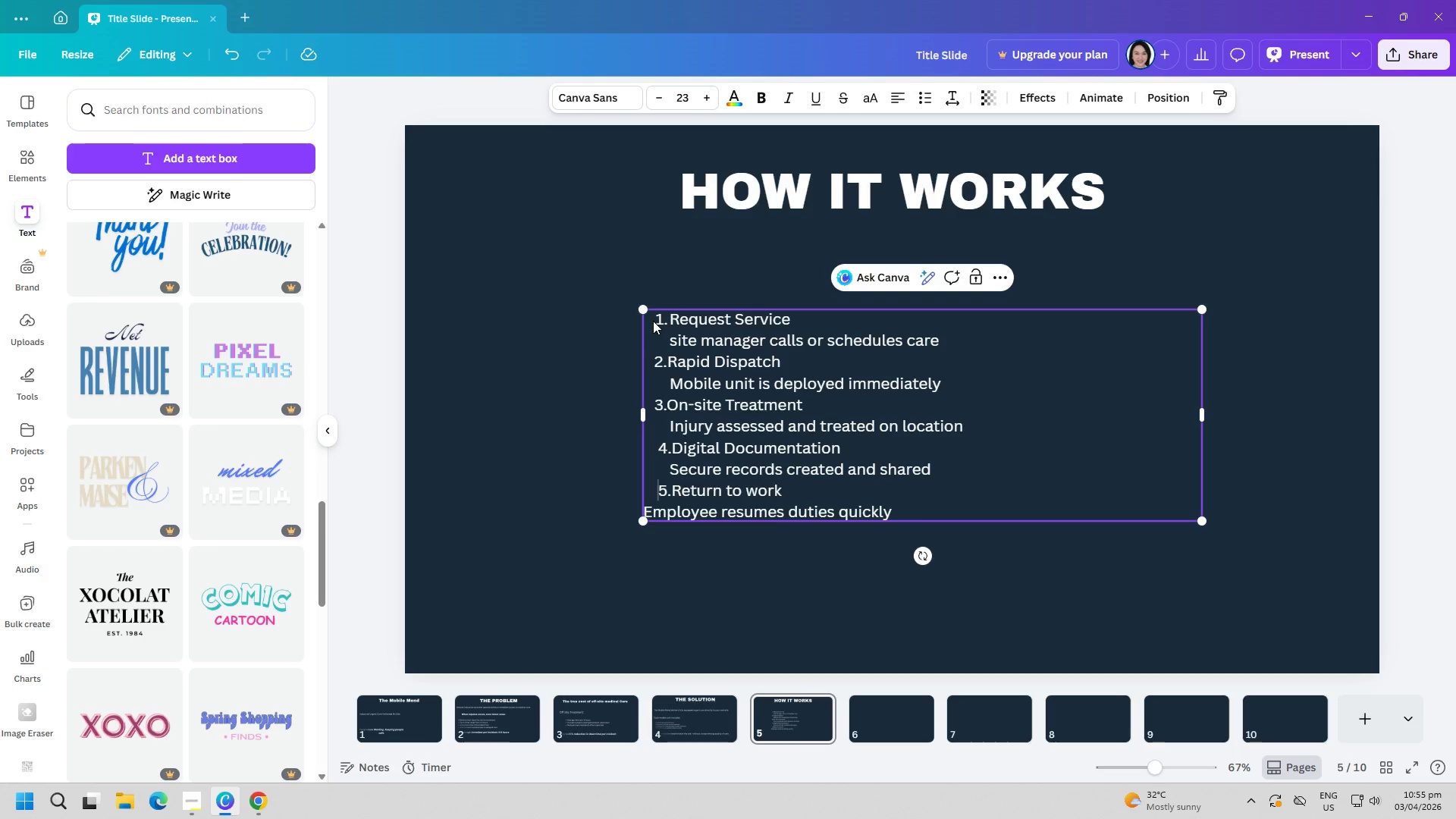 
key(Backspace)
 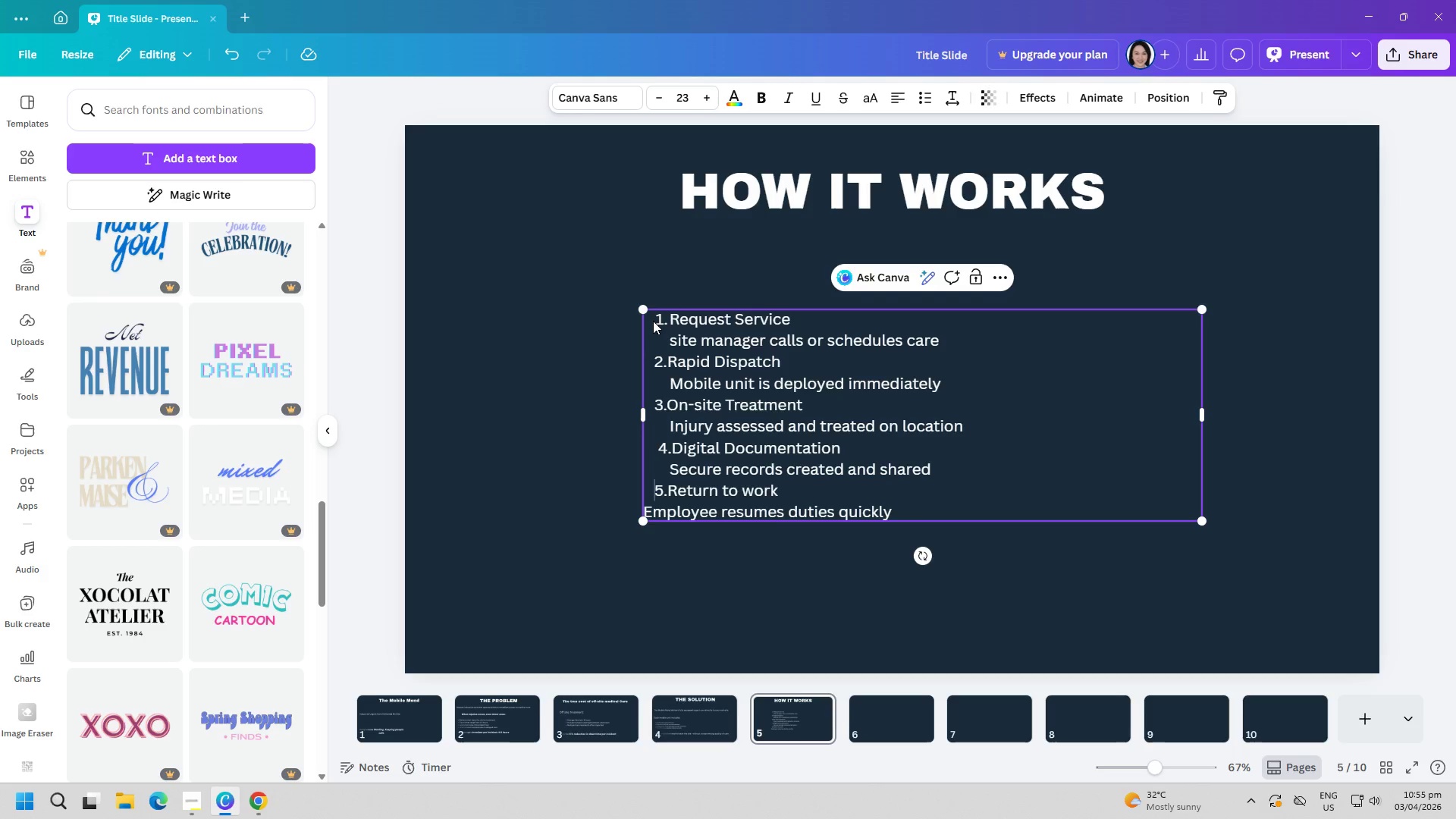 
key(ArrowUp)
 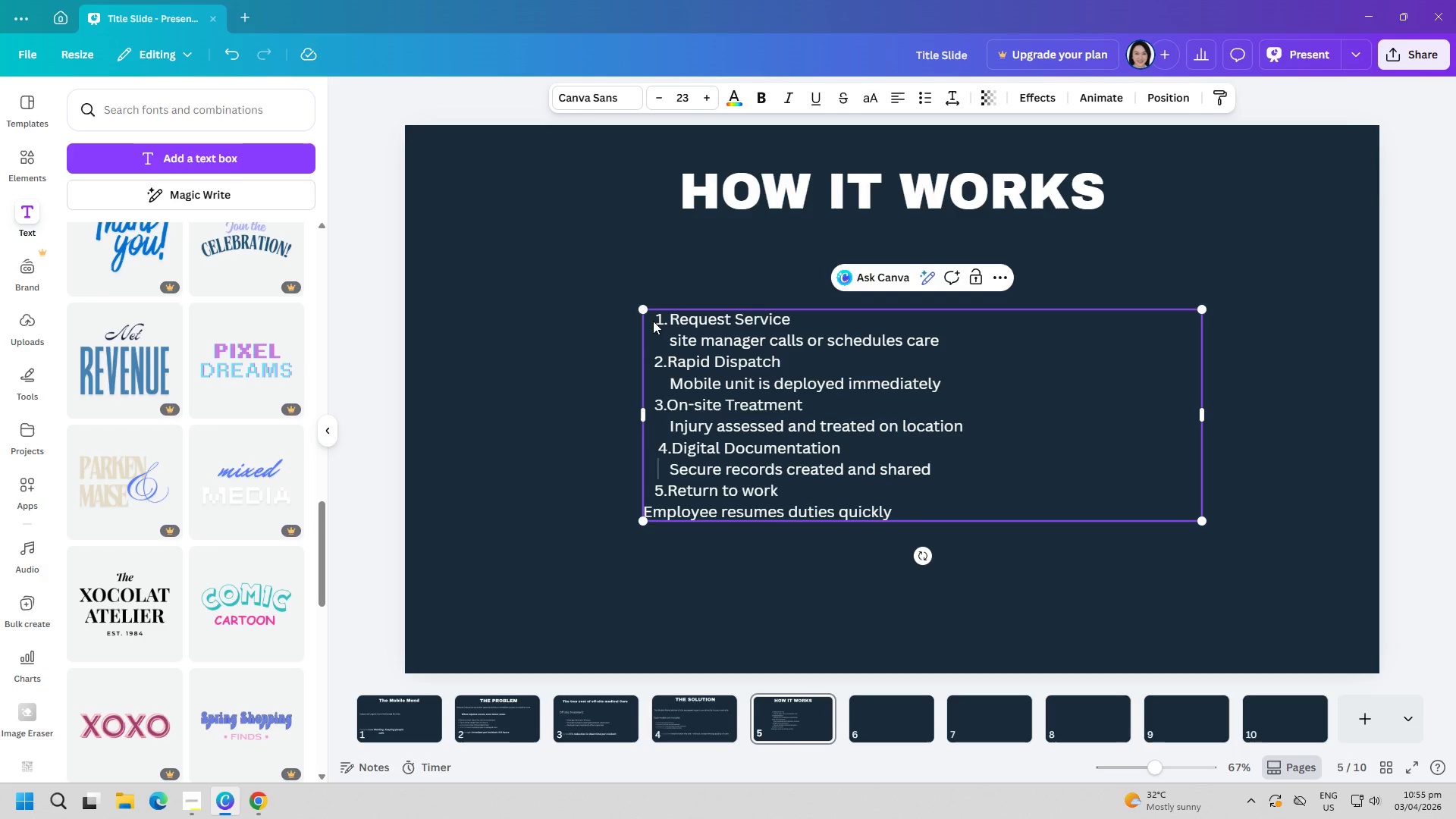 
key(ArrowUp)
 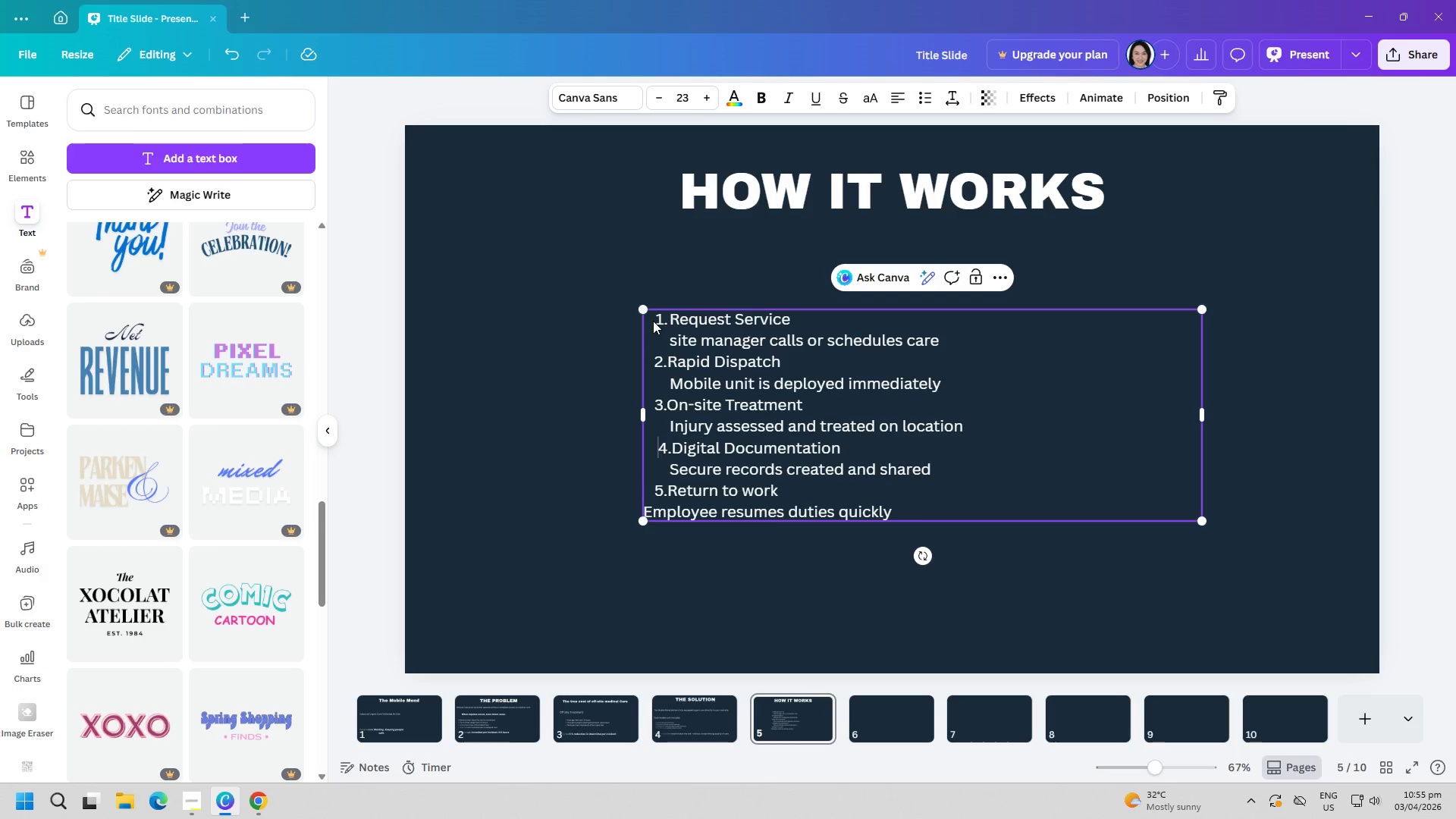 
key(Backspace)
 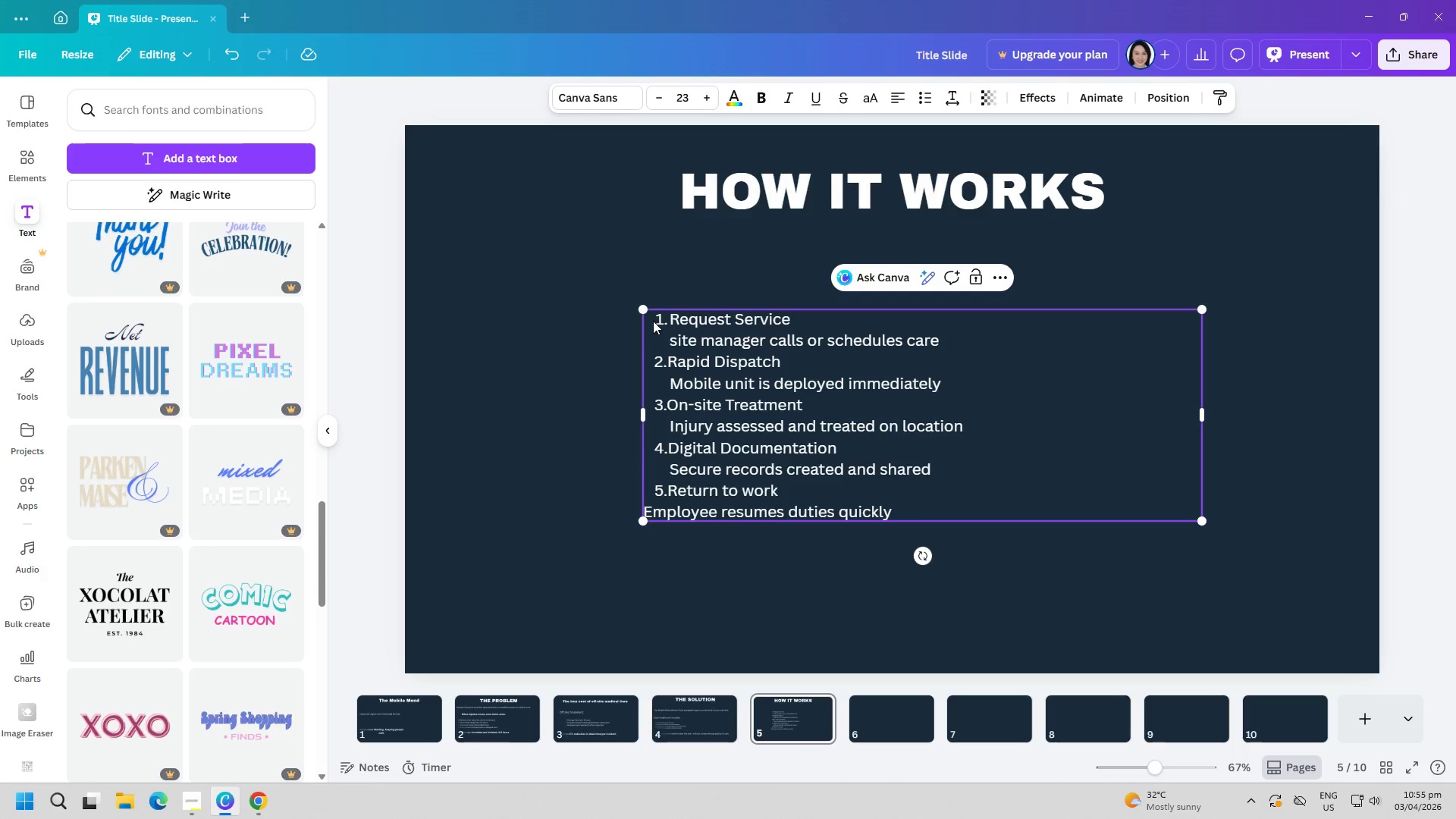 
key(ArrowDown)
 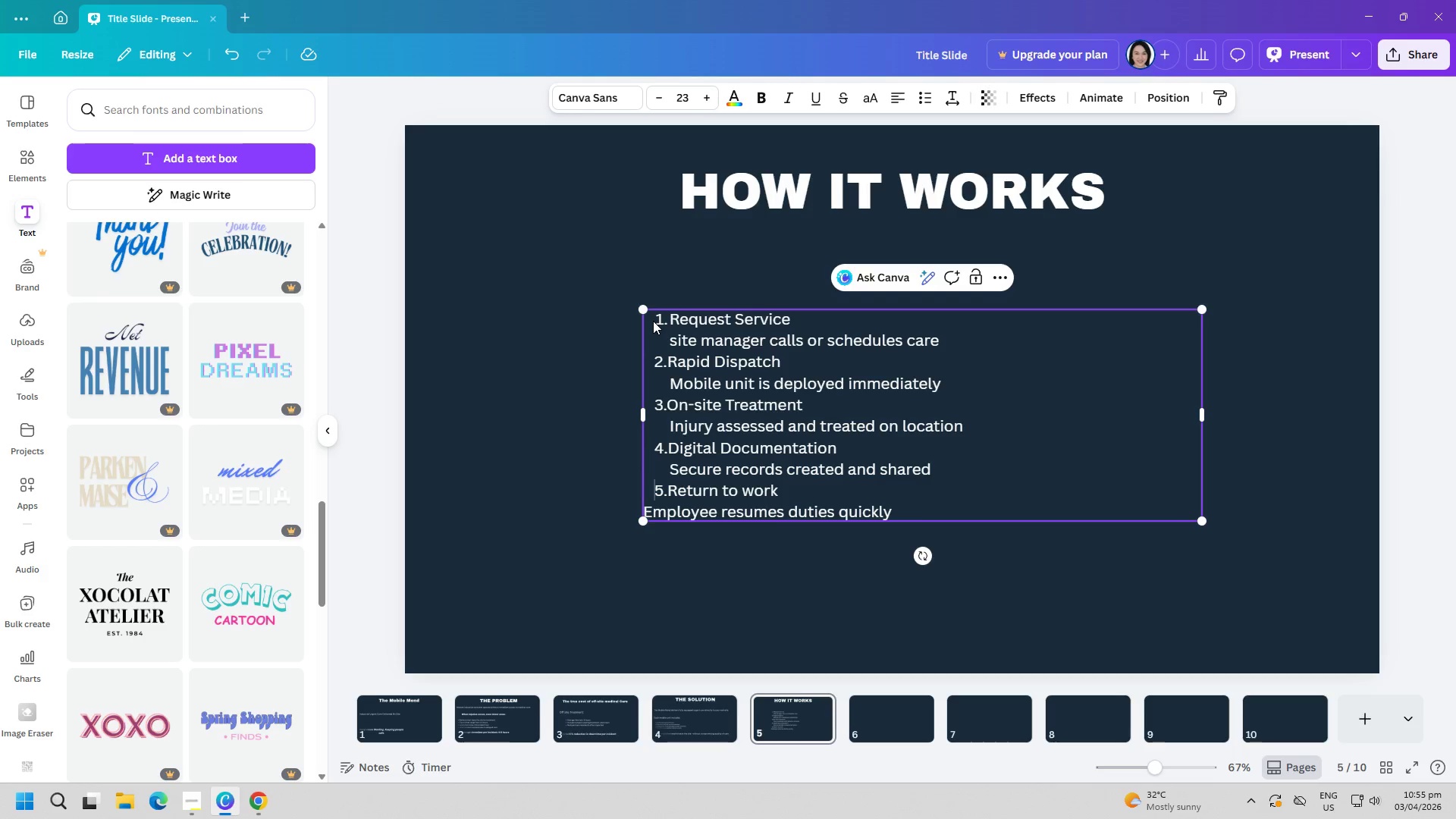 
key(ArrowDown)
 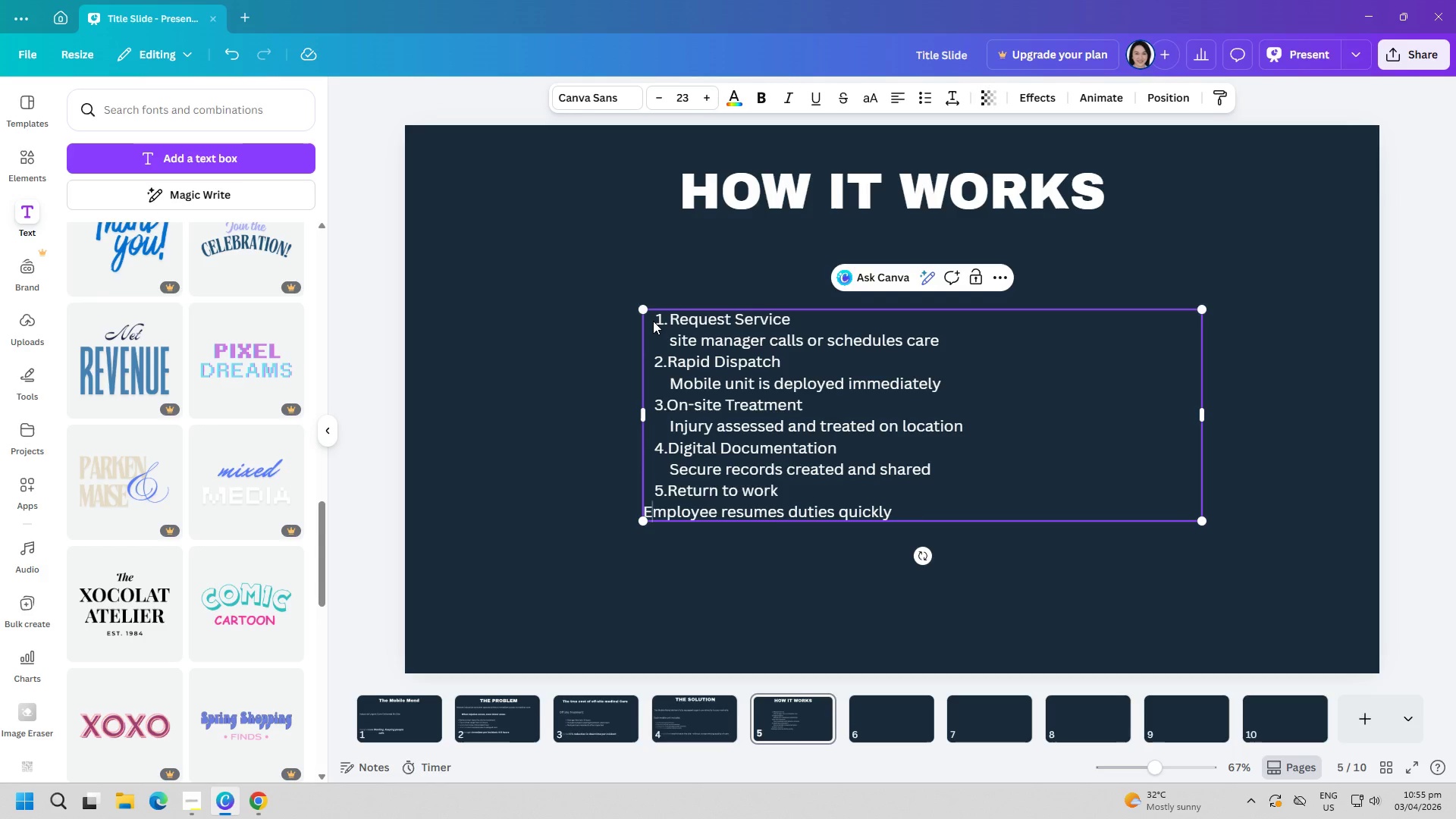 
key(ArrowDown)
 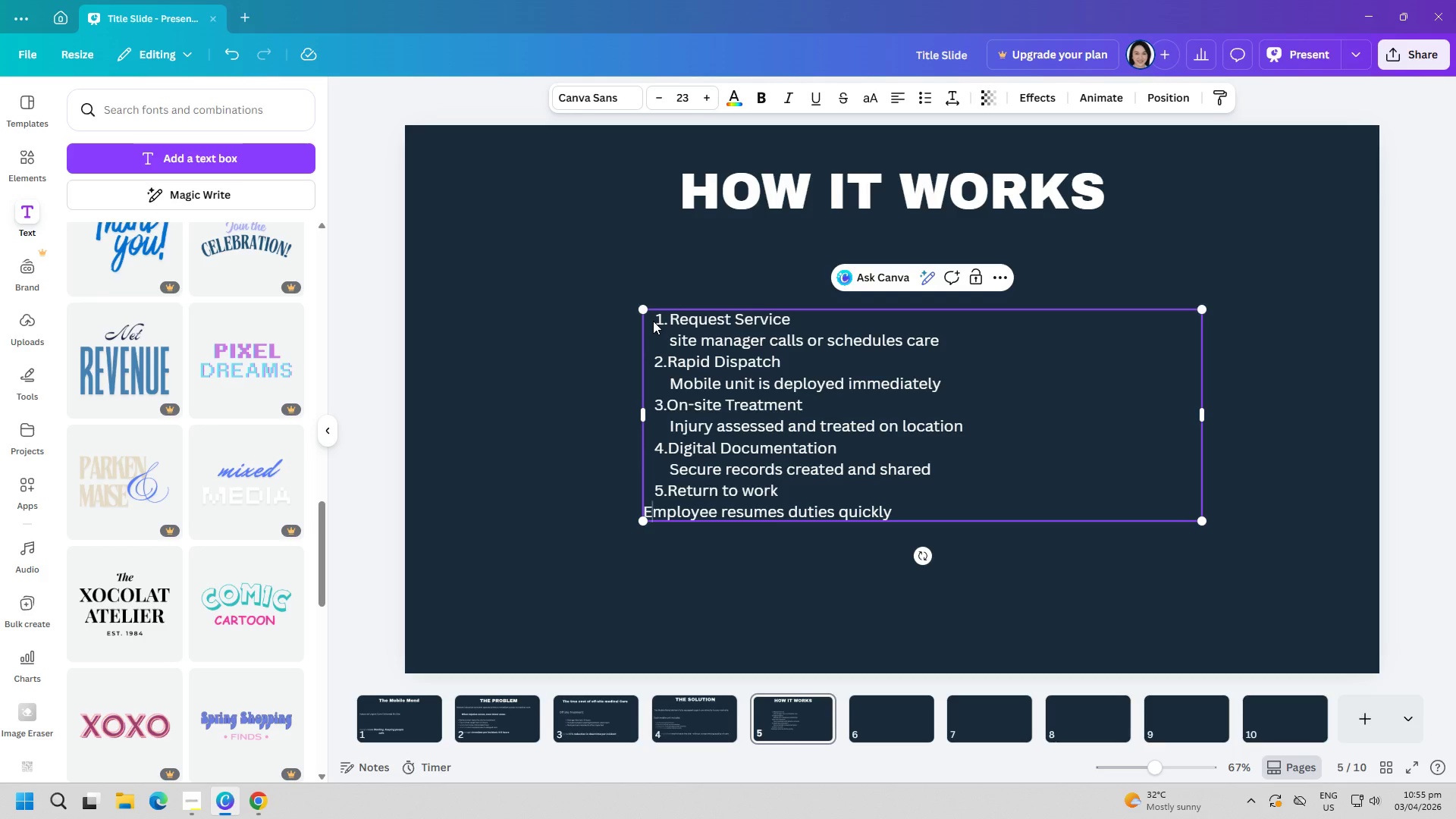 
key(ArrowLeft)
 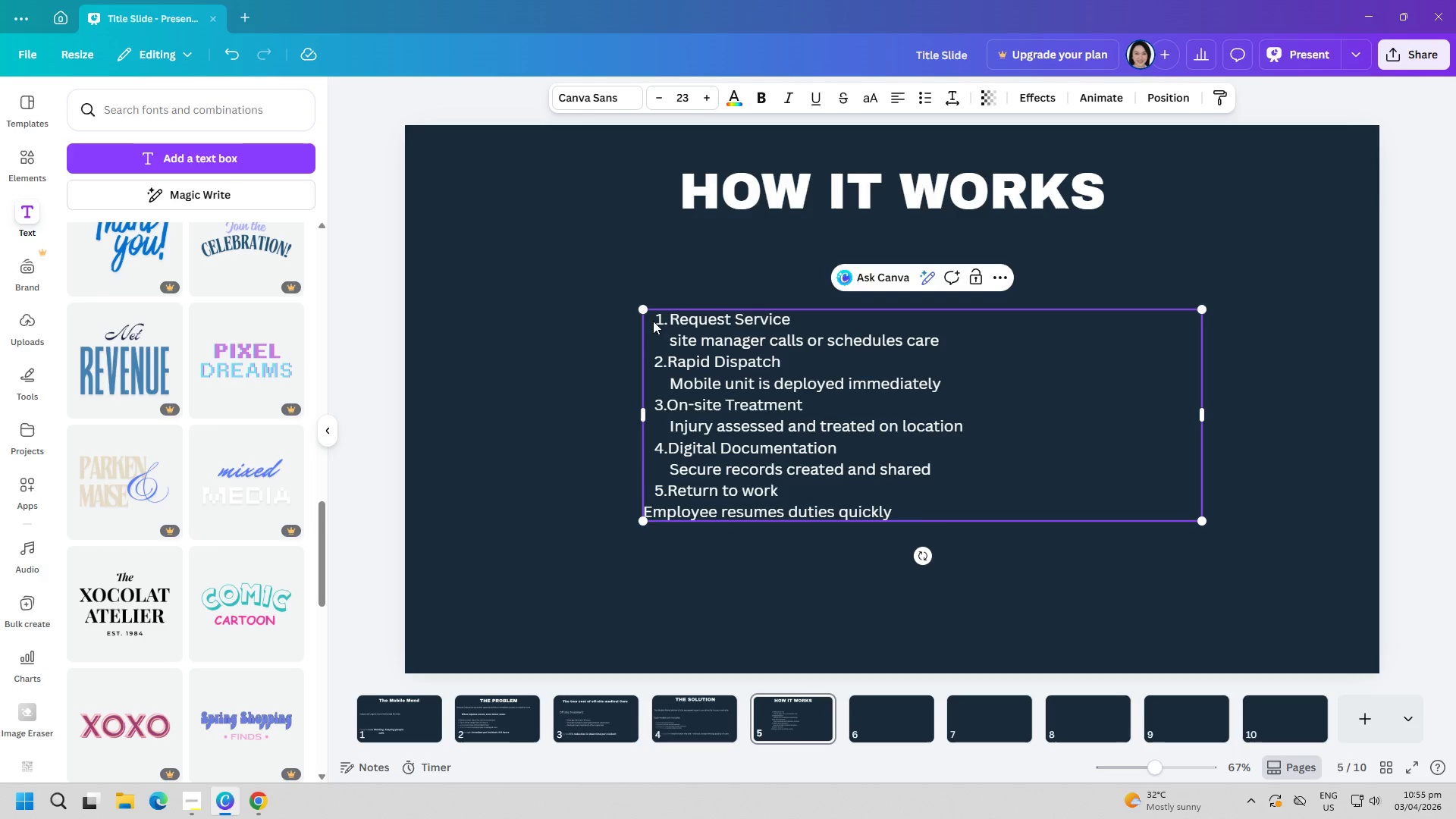 
key(Space)
 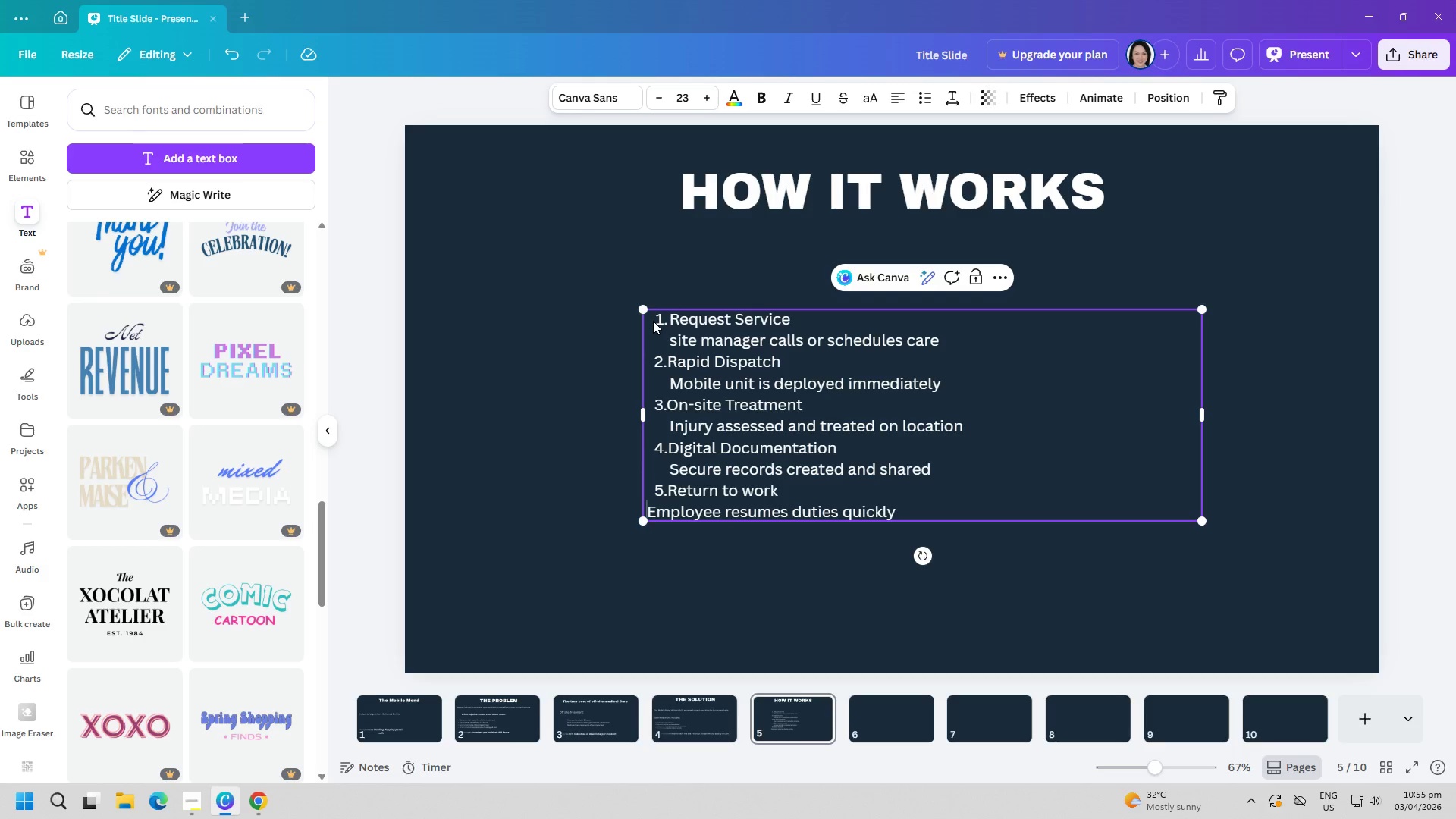 
key(Space)
 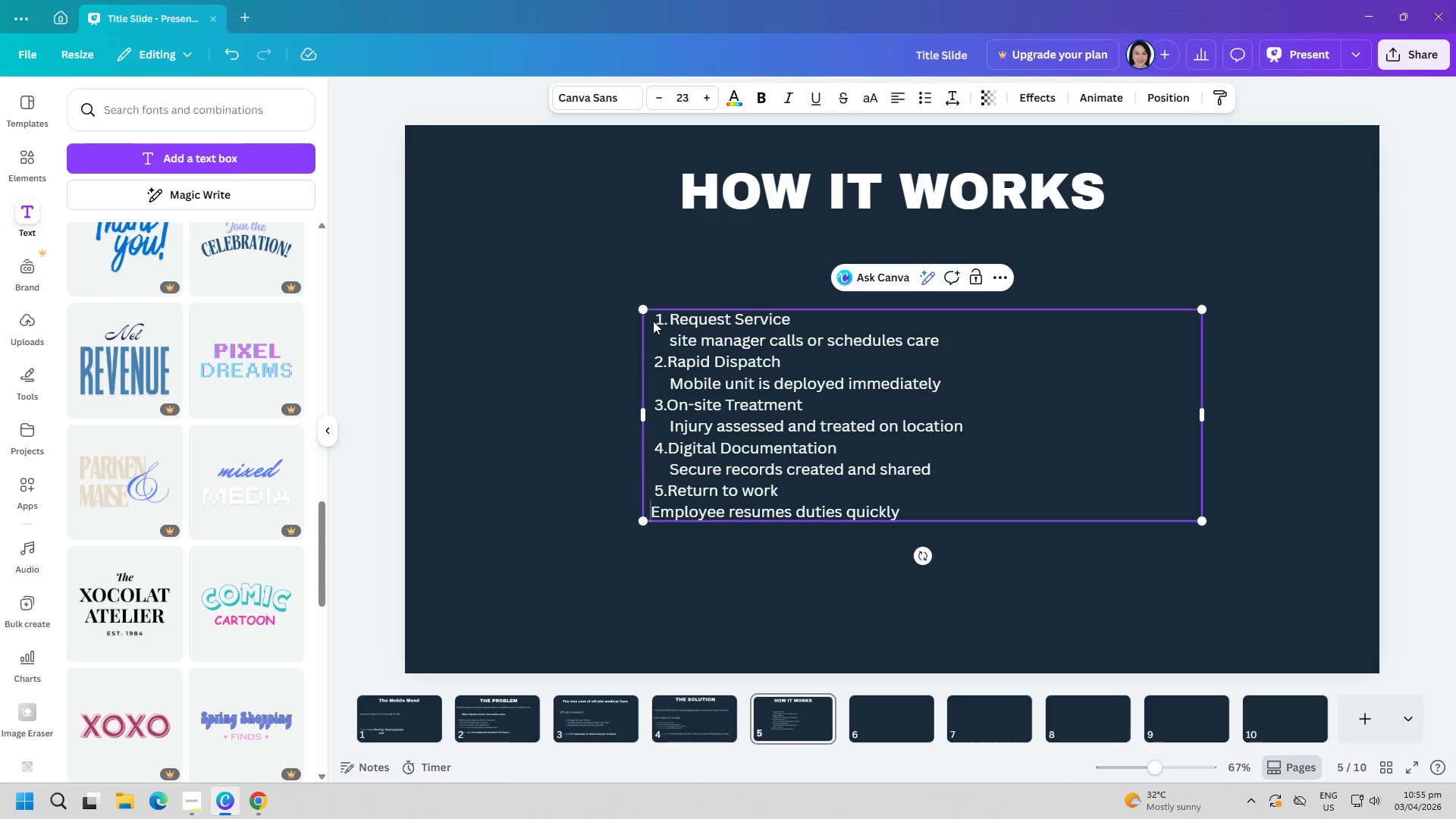 
key(Space)
 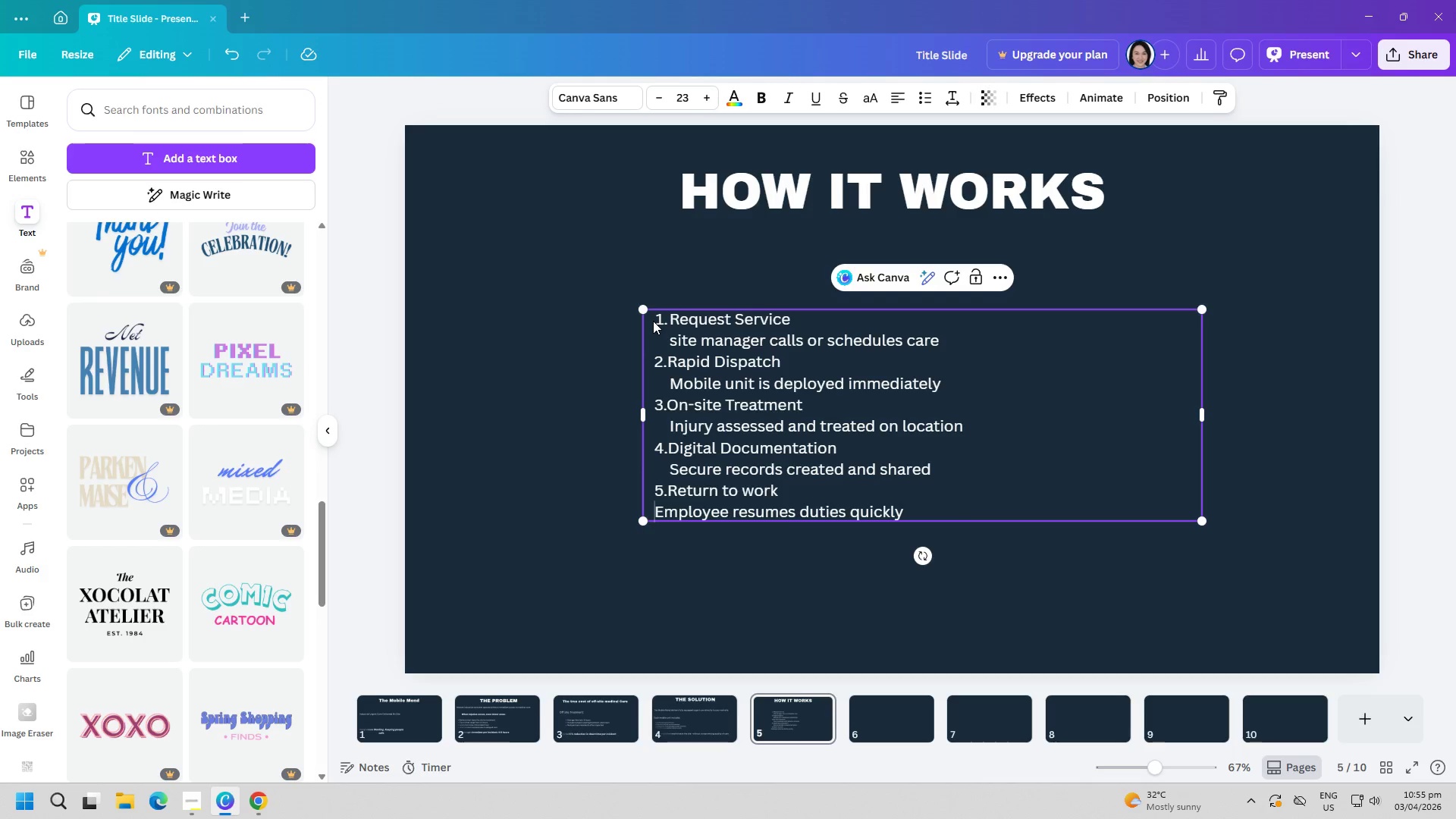 
key(Space)
 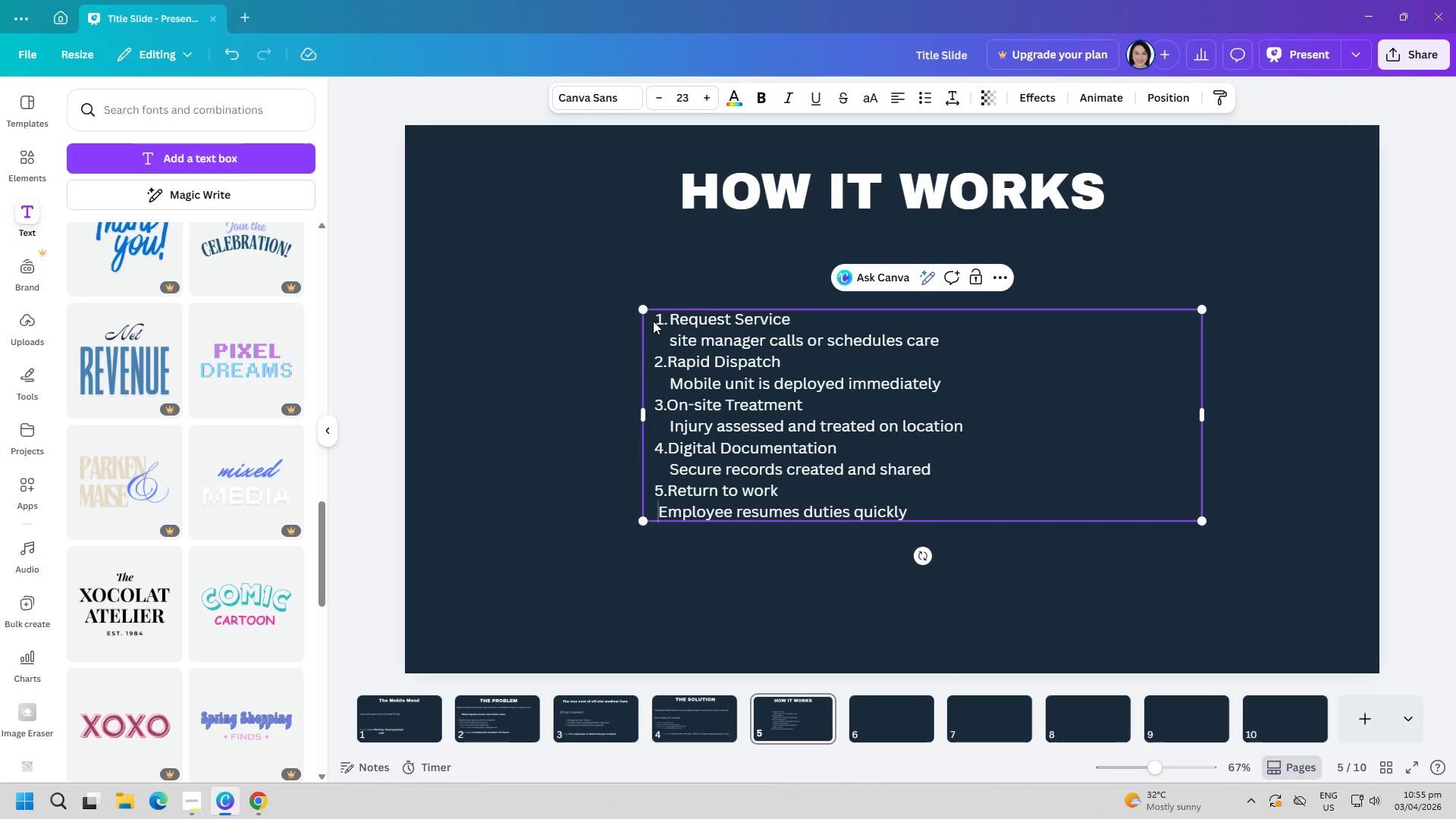 
key(Space)
 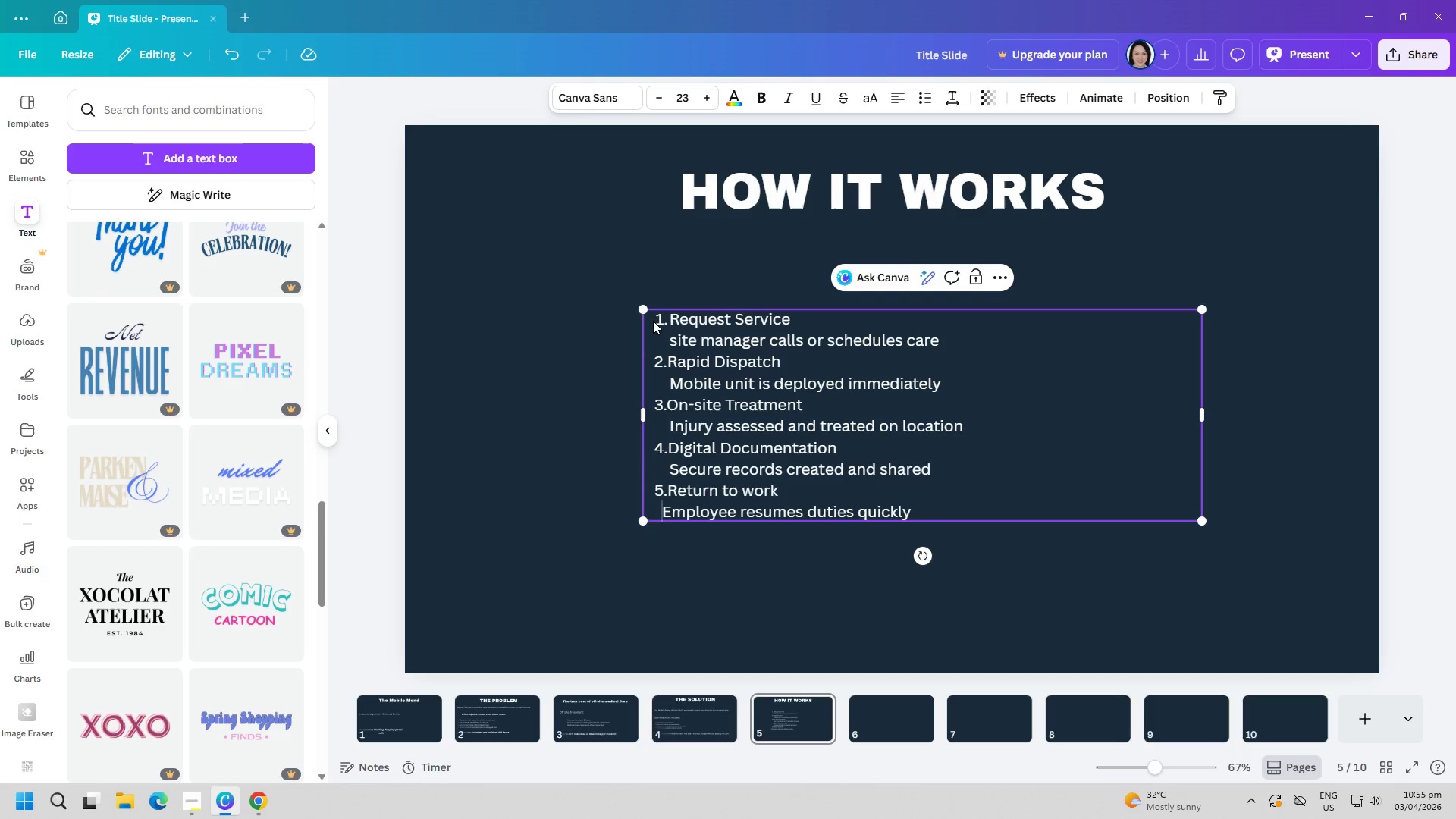 
key(Space)
 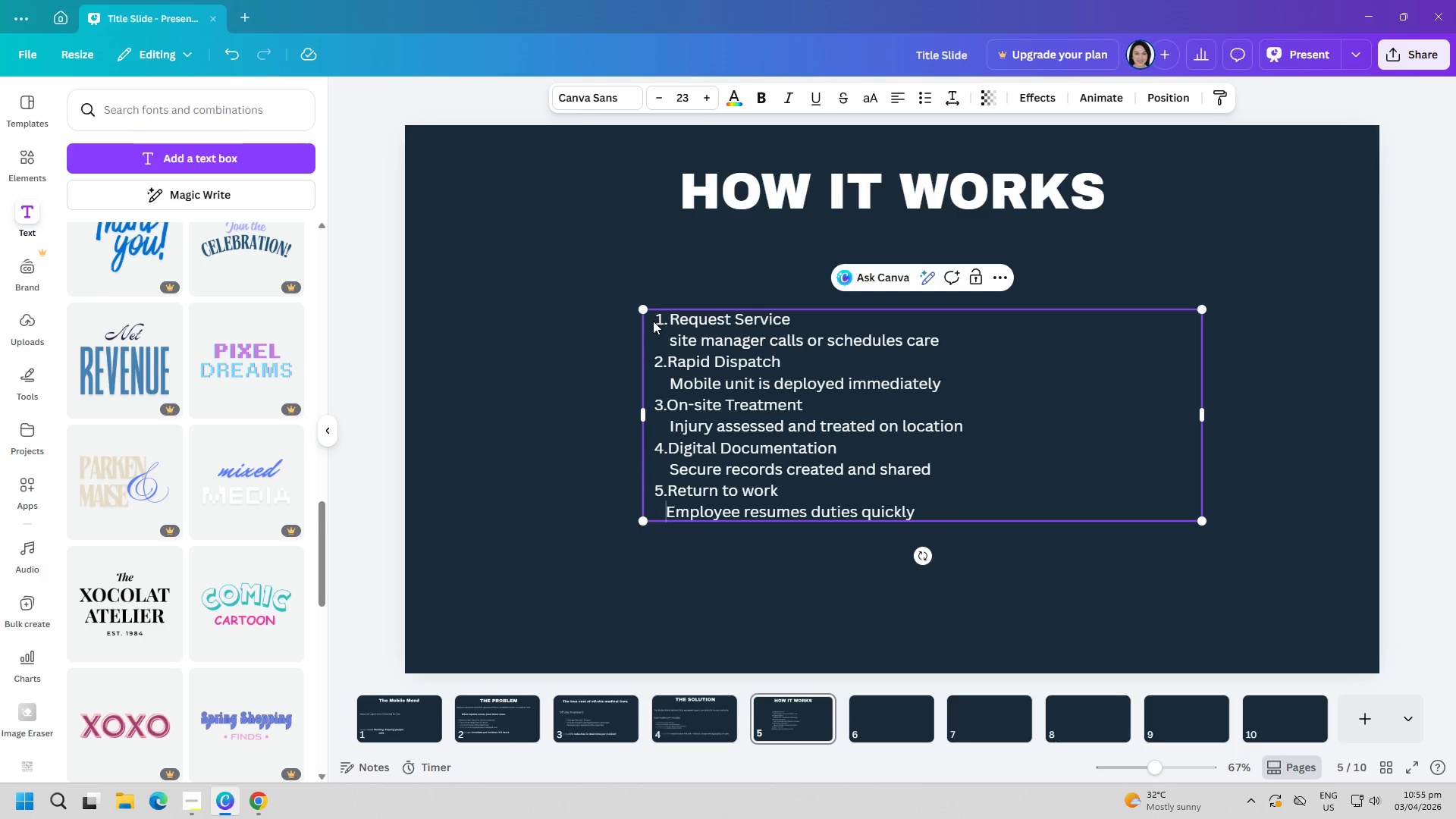 
key(Space)
 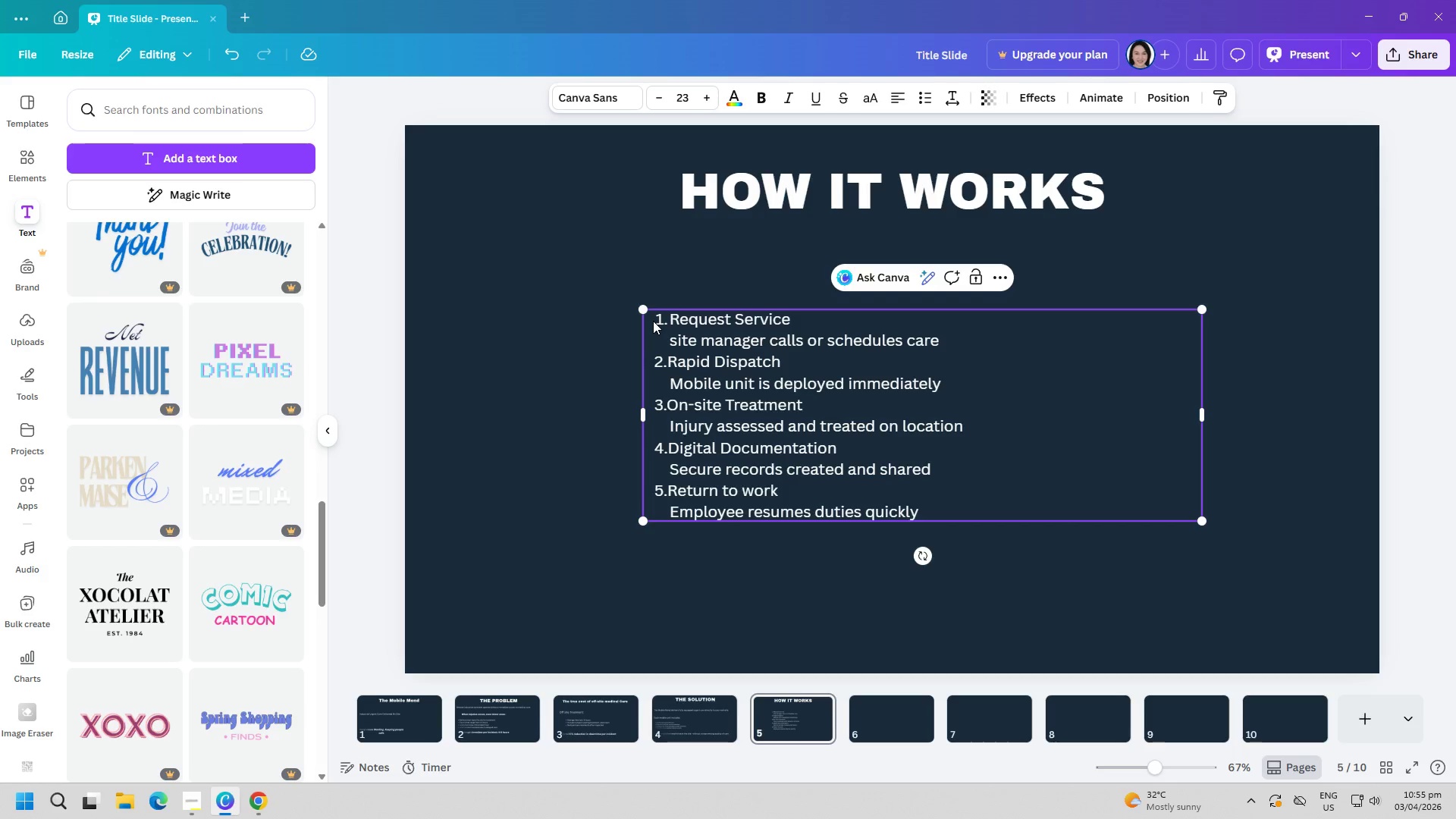 
key(Backspace)
 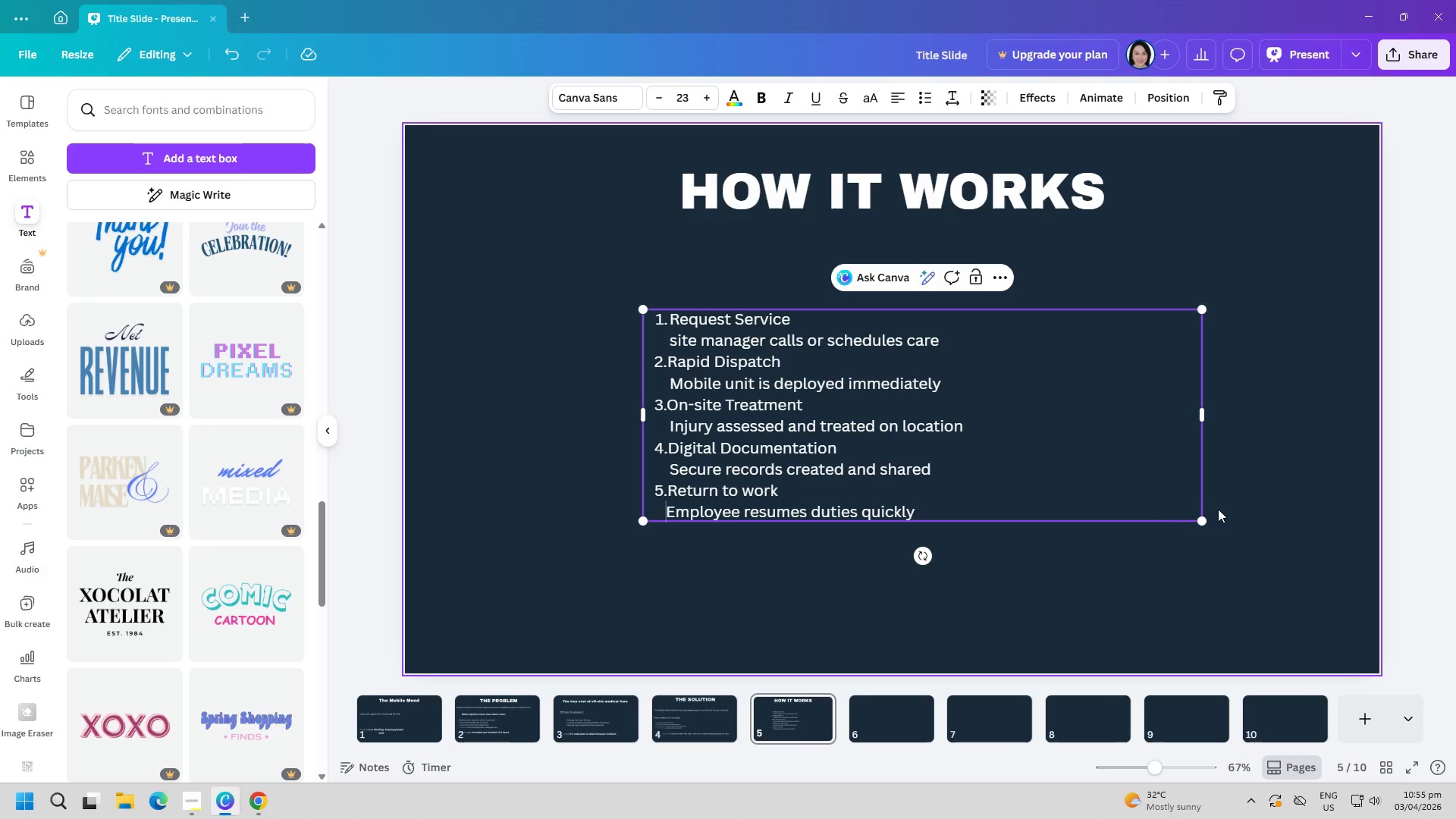 
left_click_drag(start_coordinate=[1203, 520], to_coordinate=[1116, 450])
 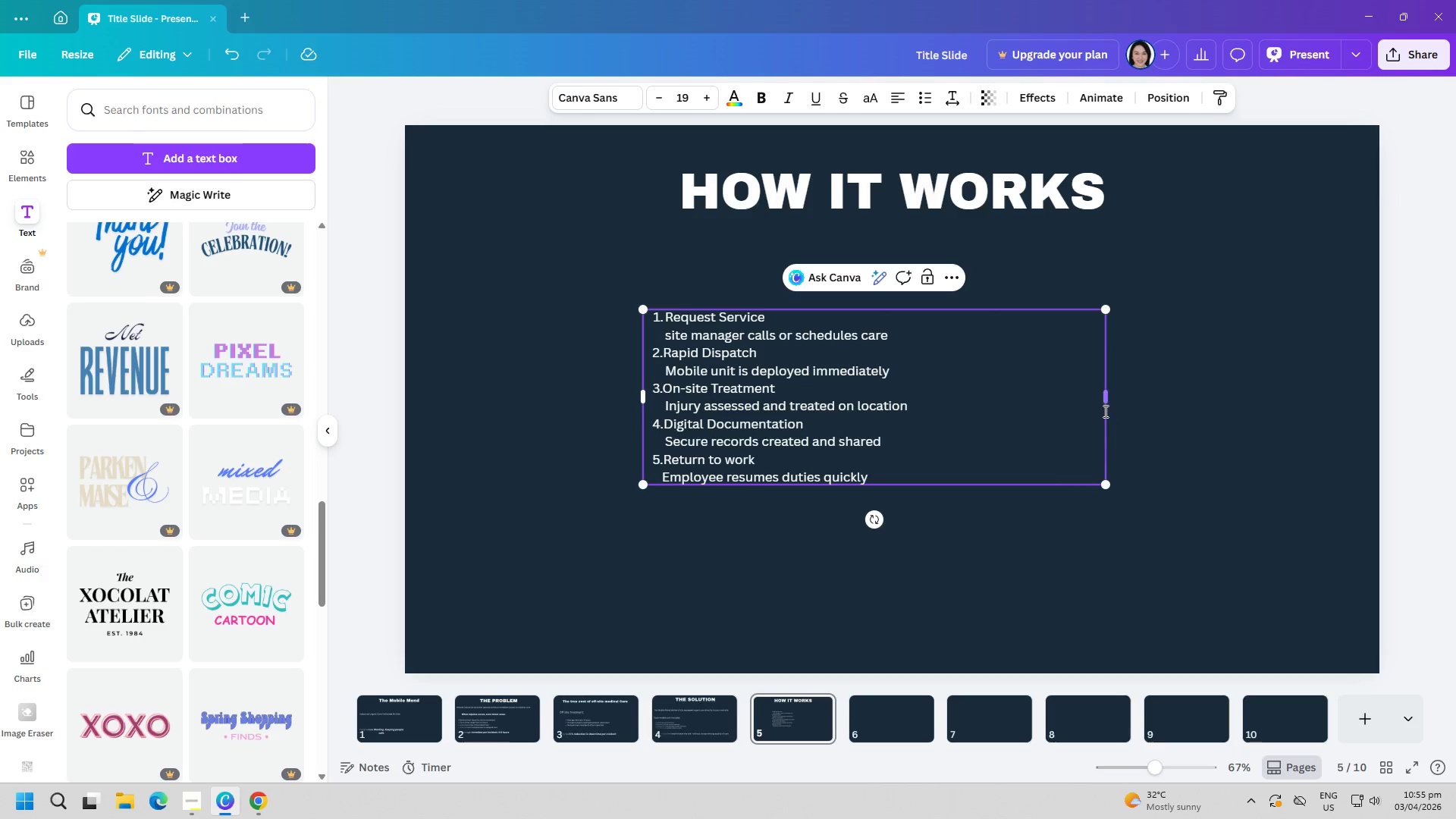 
left_click_drag(start_coordinate=[1103, 403], to_coordinate=[1151, 403])
 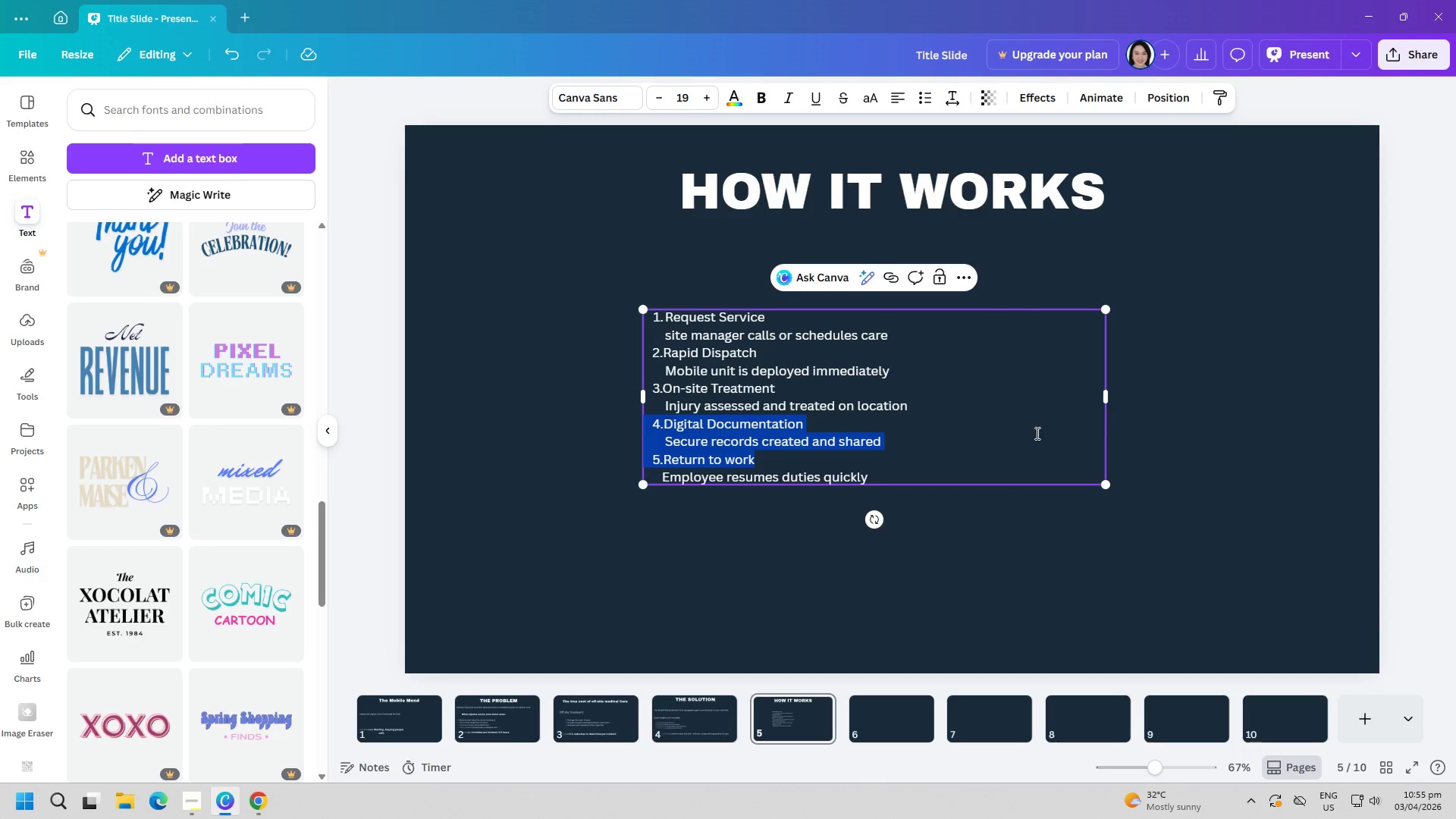 
left_click([1034, 433])
 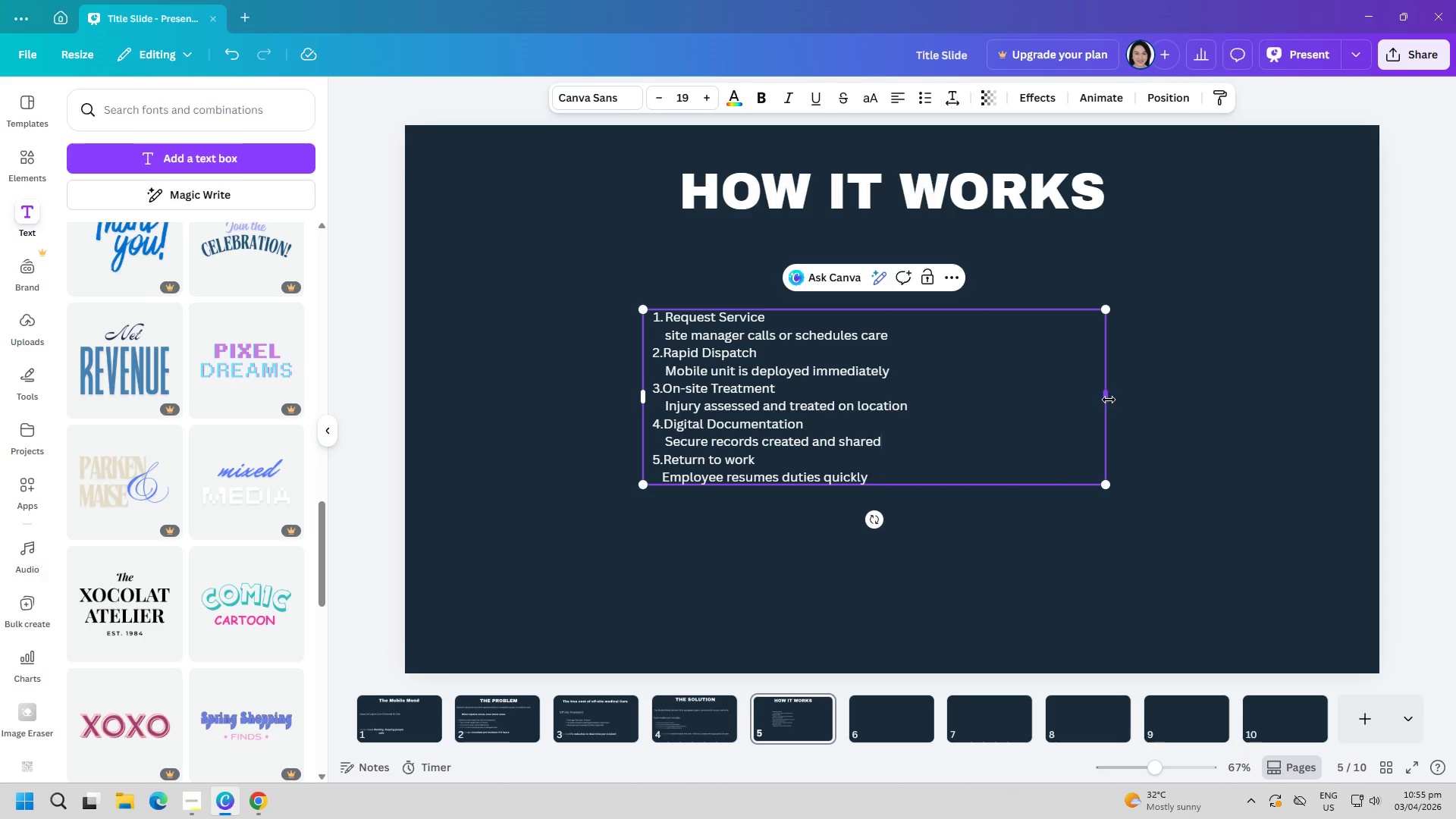 
left_click_drag(start_coordinate=[1109, 397], to_coordinate=[1116, 400])
 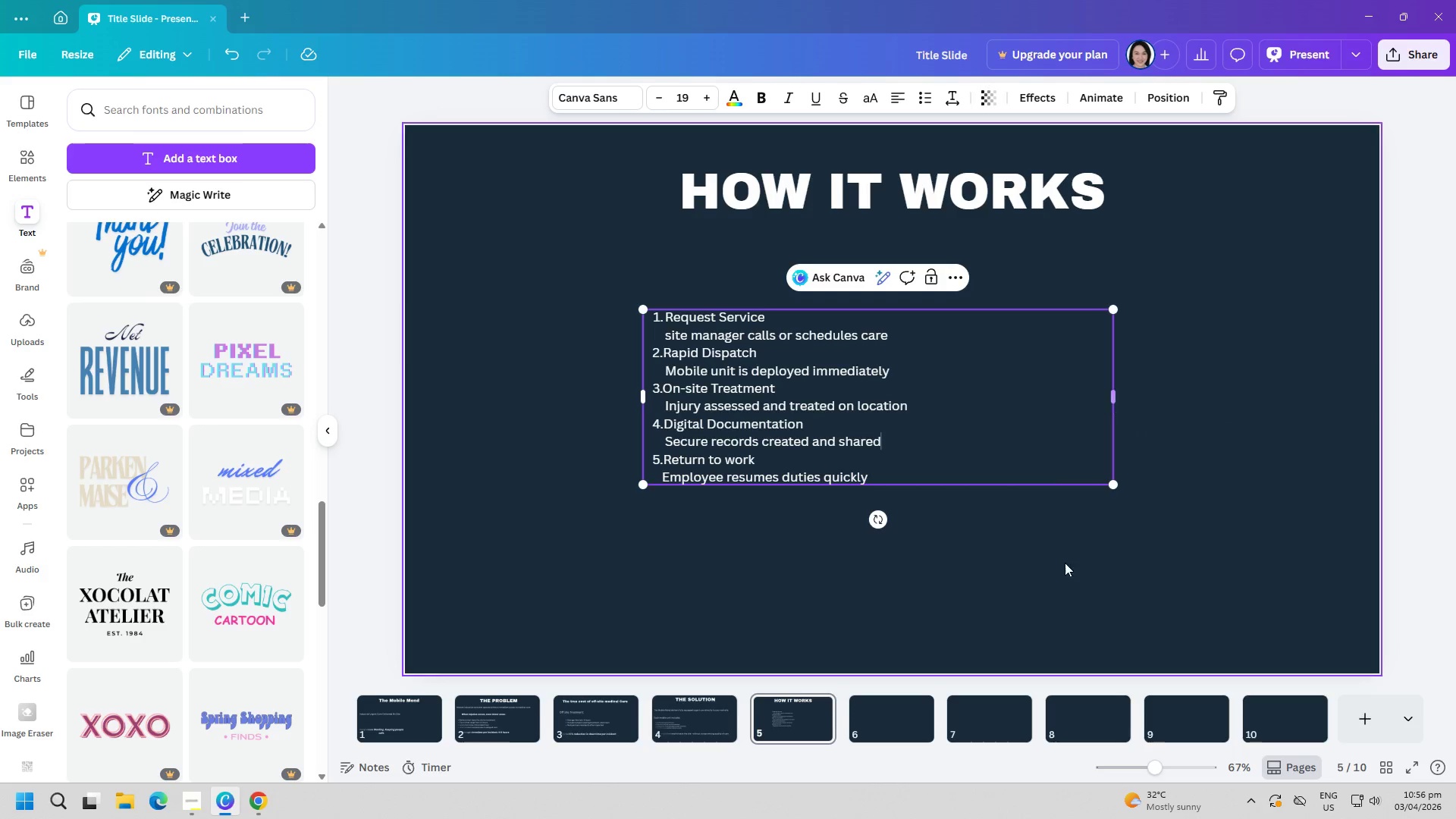 
left_click([1051, 582])
 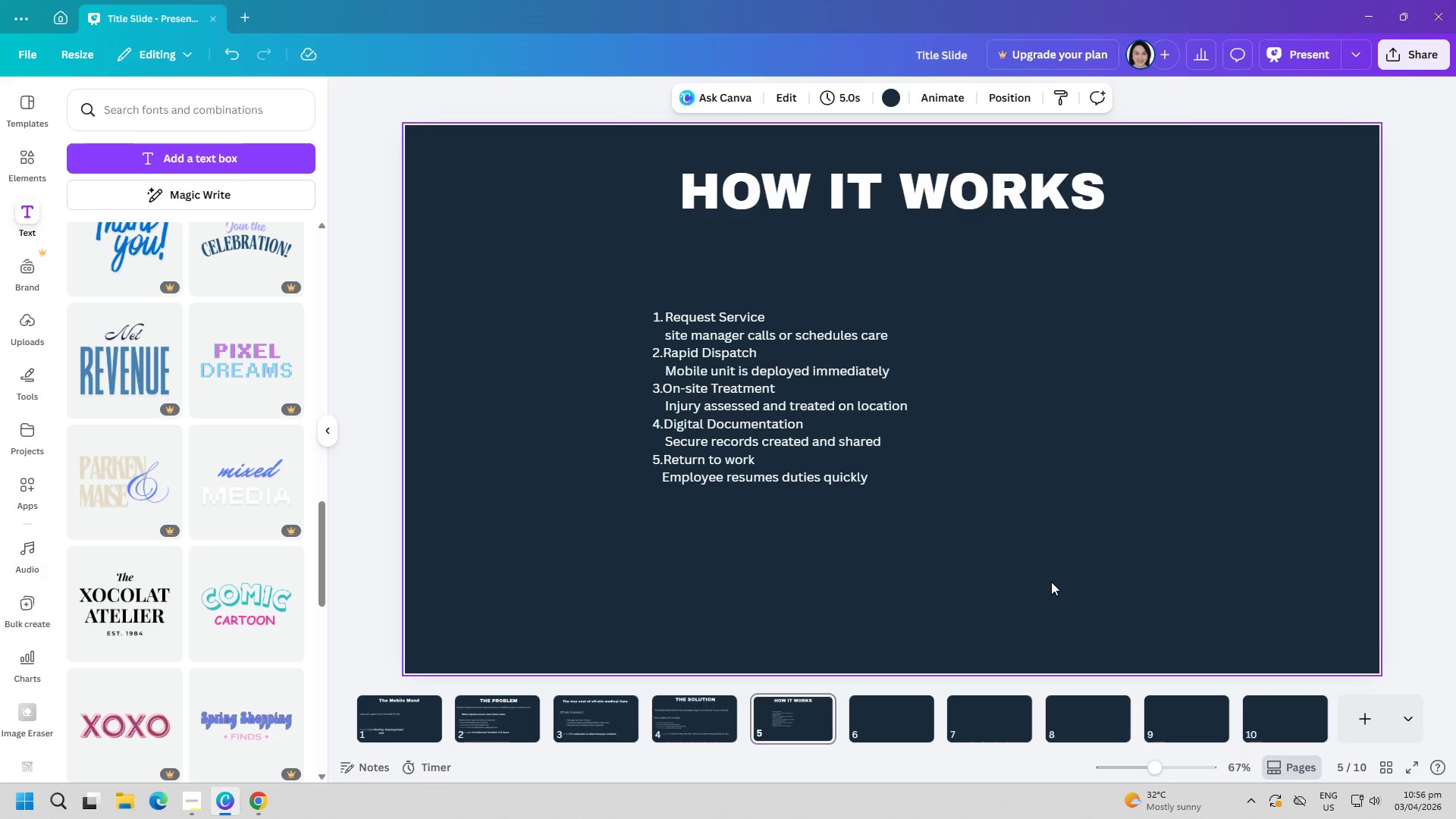 
wait(5.28)
 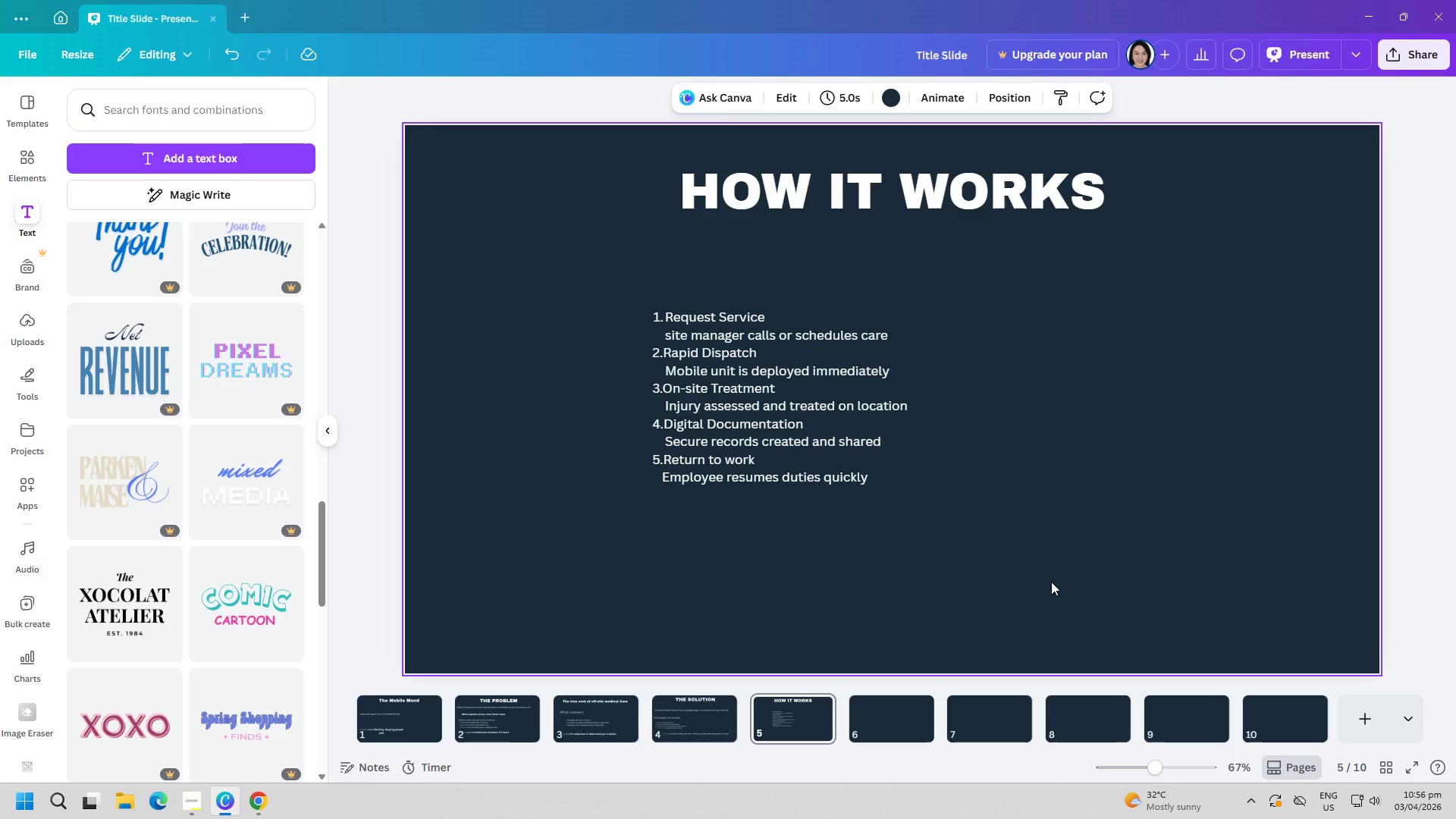 
left_click([802, 435])
 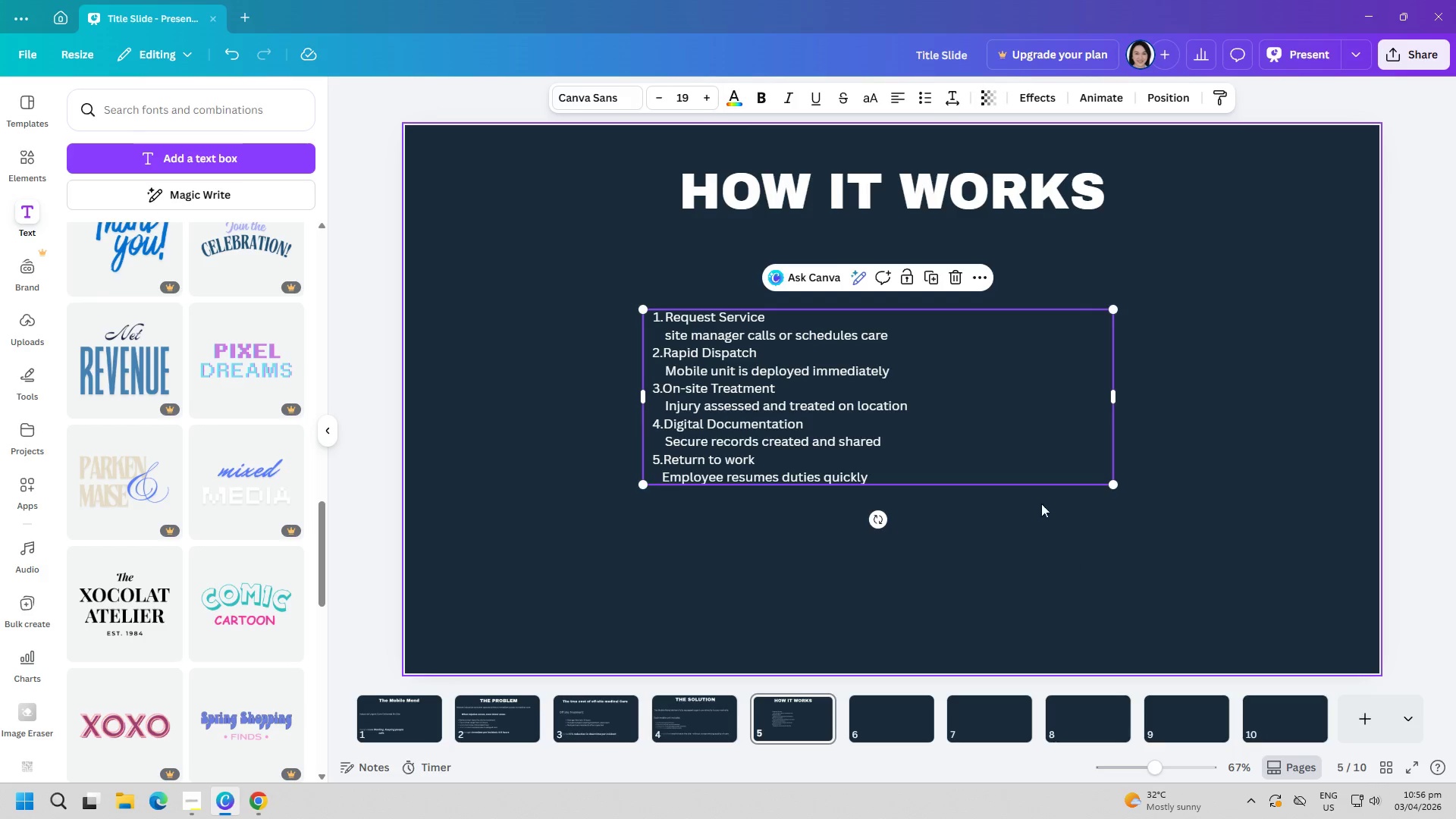 
left_click_drag(start_coordinate=[949, 386], to_coordinate=[852, 379])
 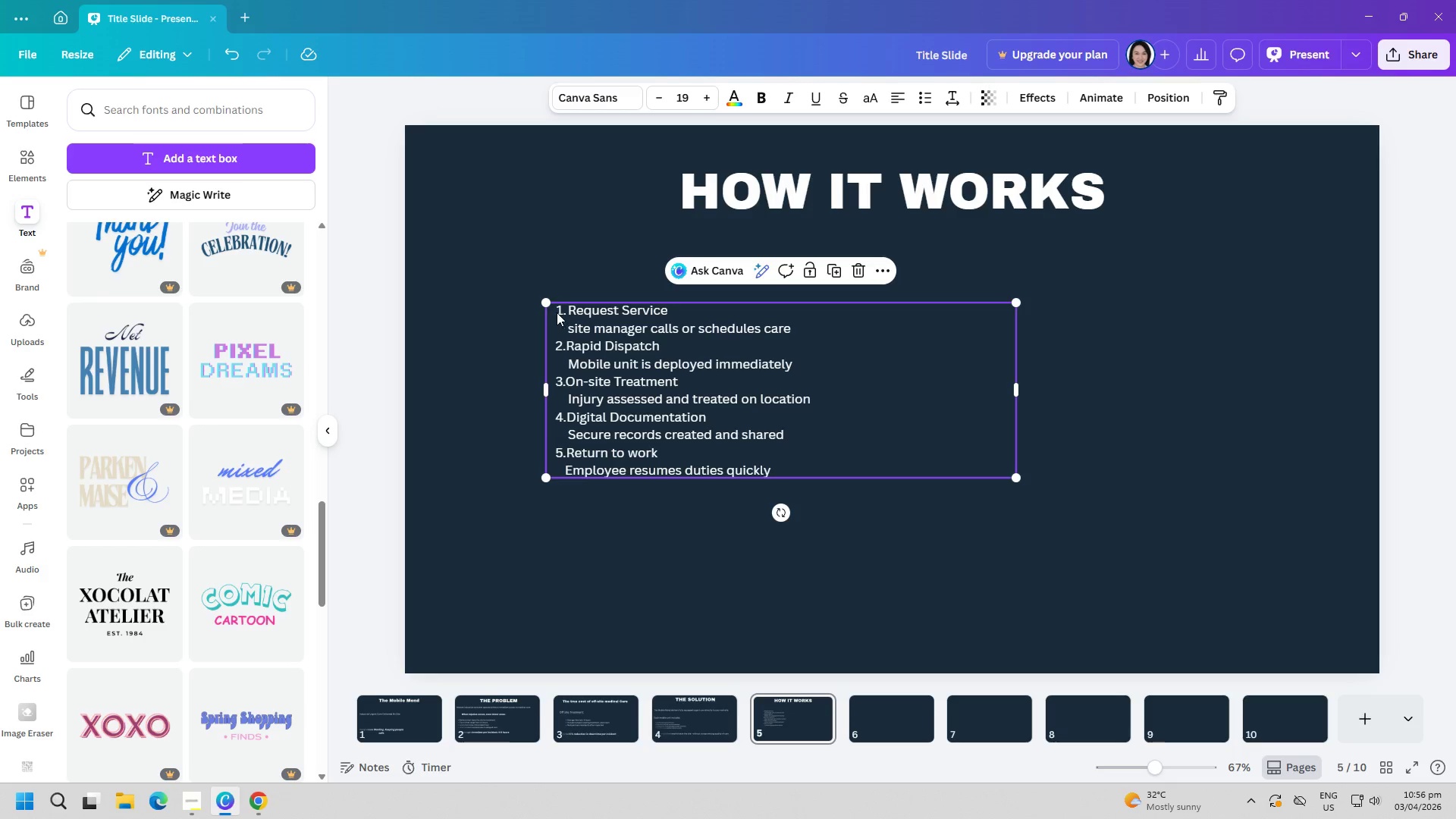 
left_click([555, 311])
 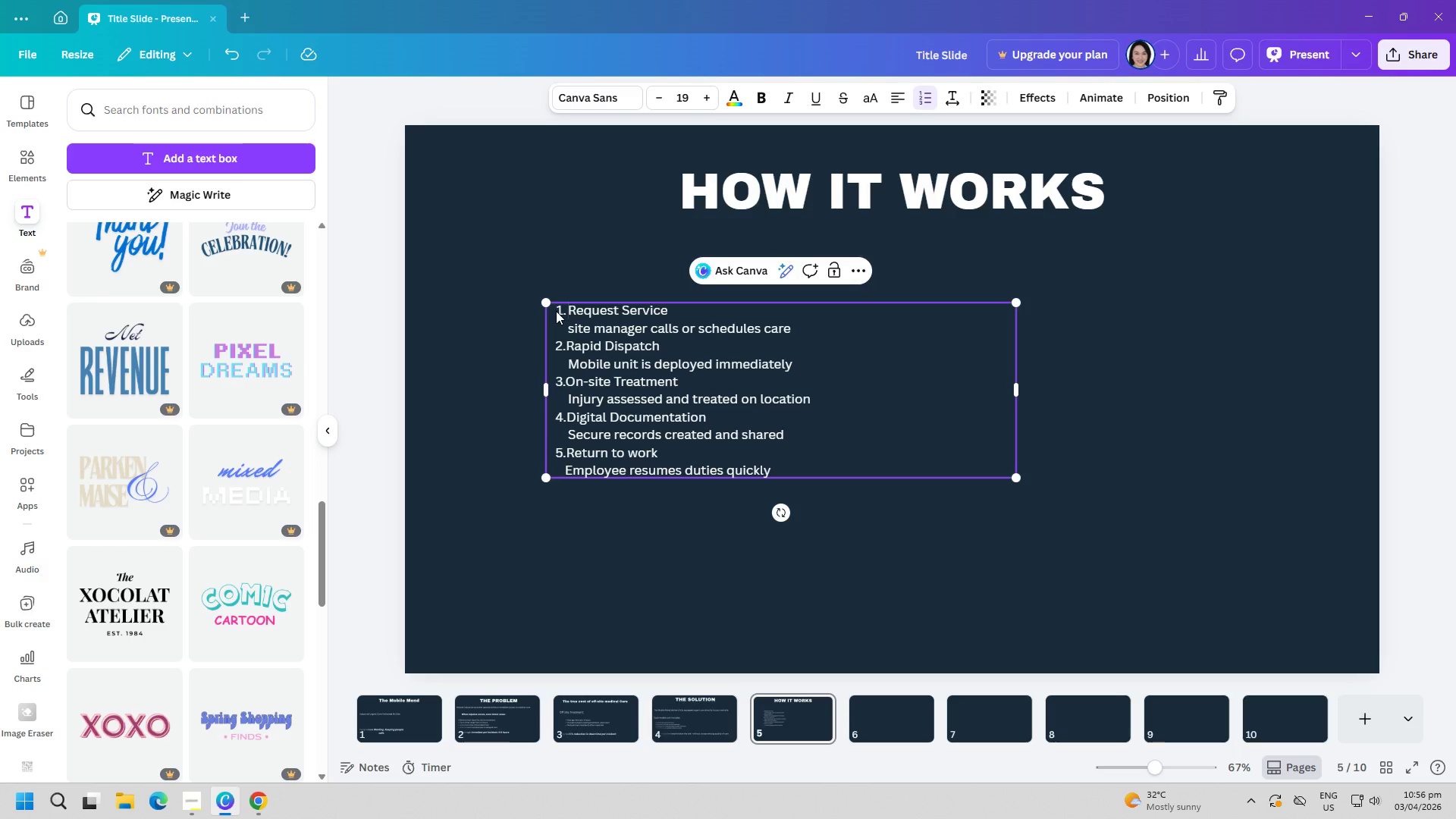 
key(ArrowLeft)
 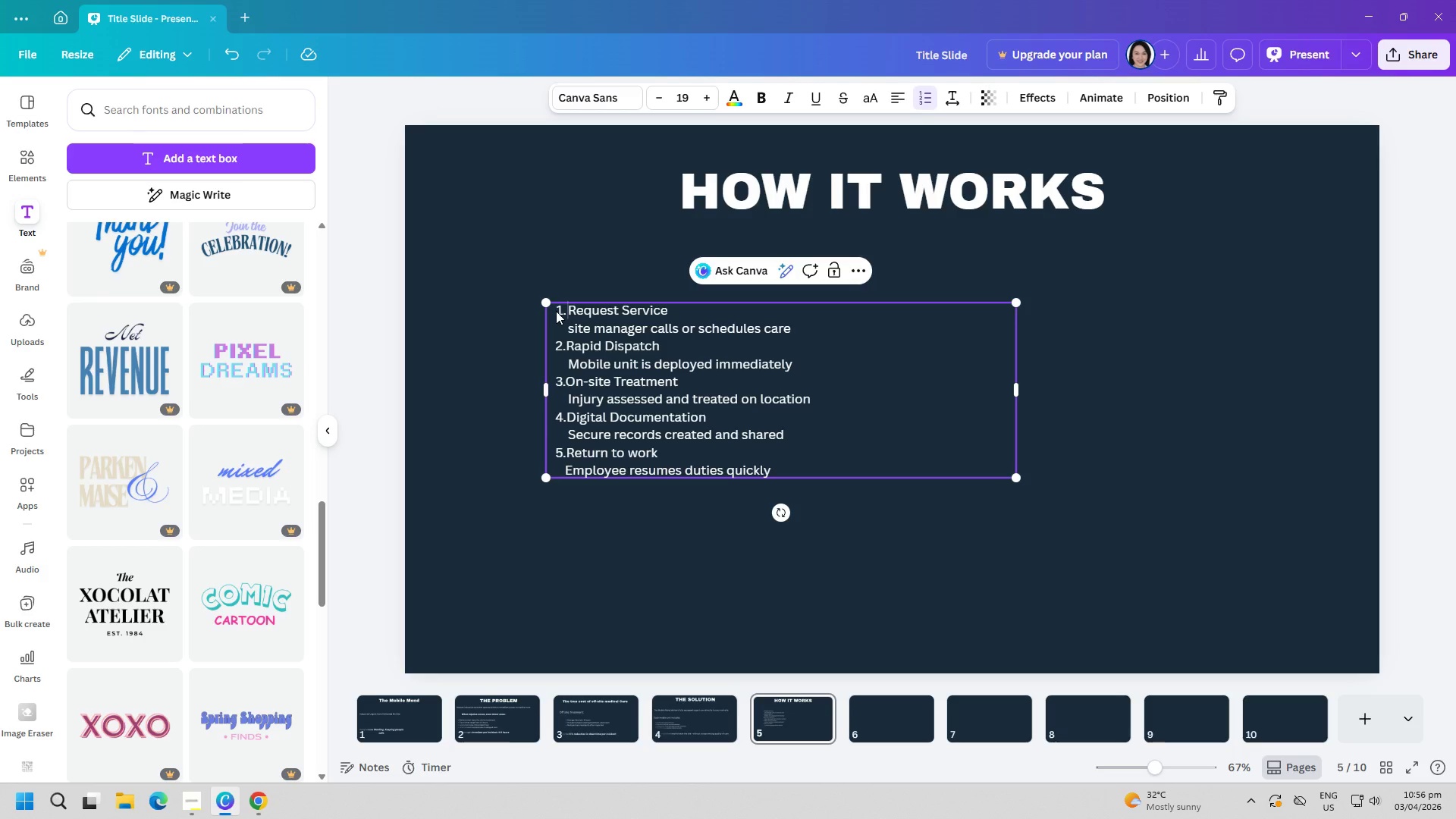 
key(ArrowLeft)
 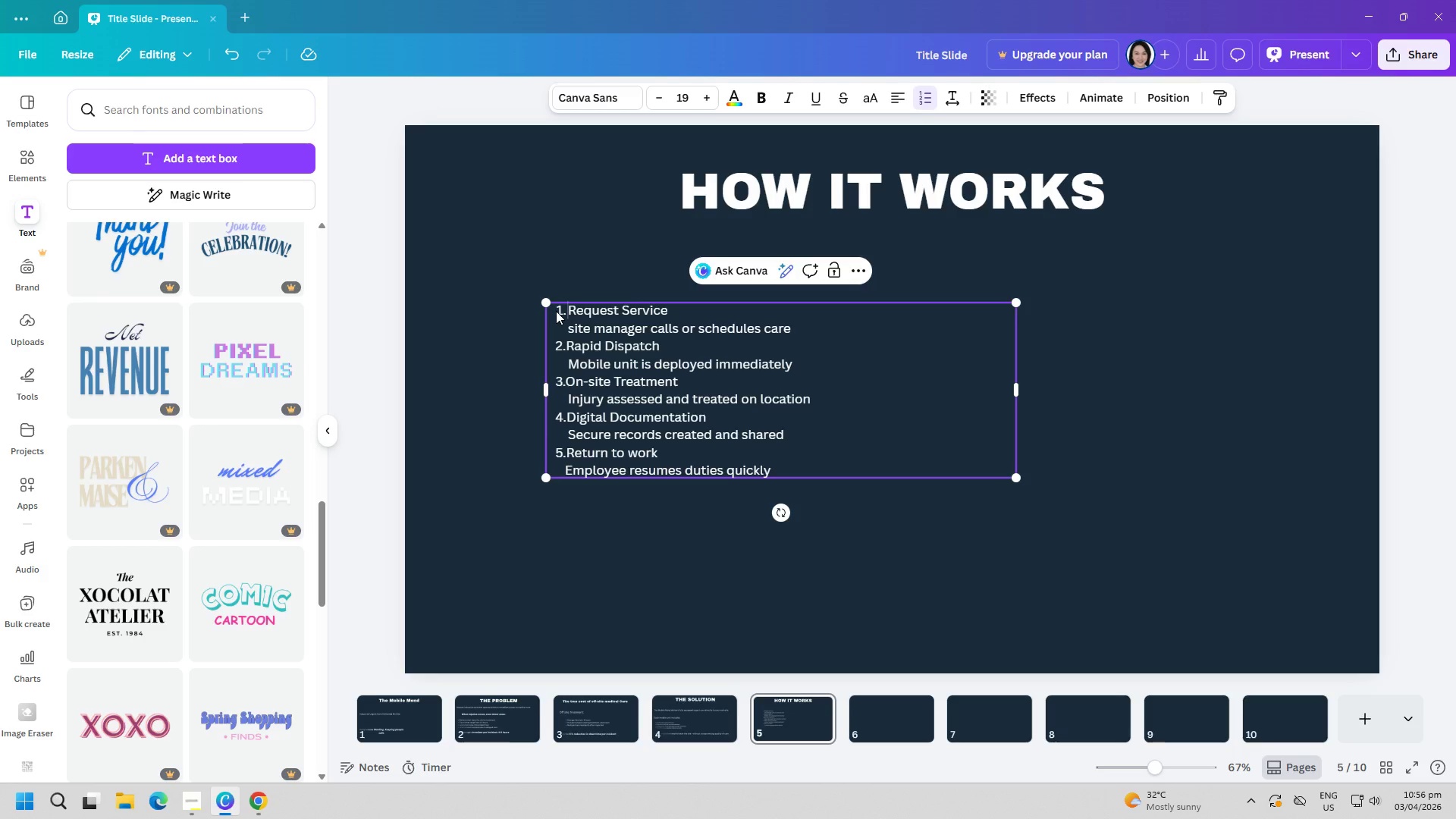 
key(ArrowLeft)
 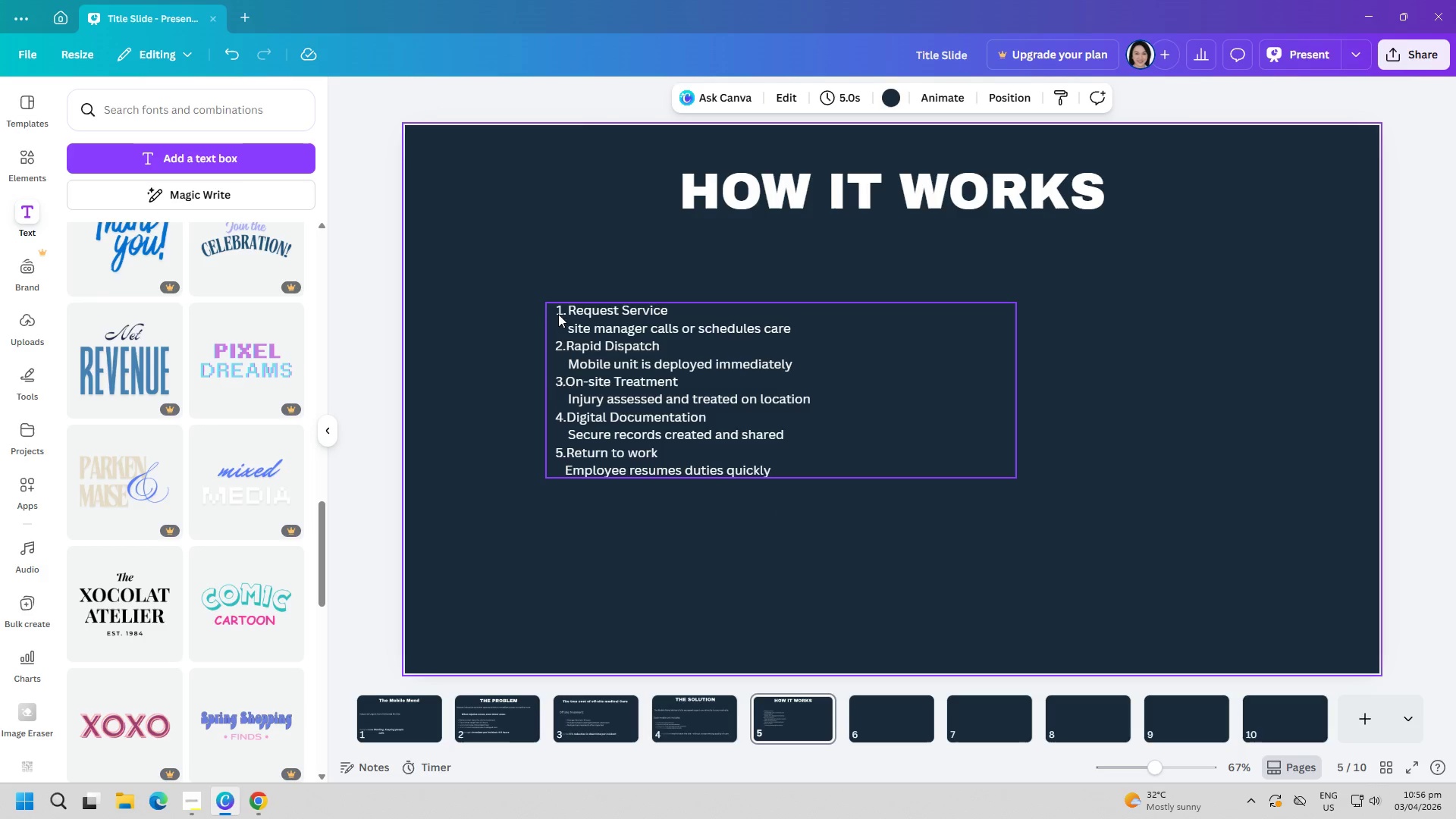 
left_click([553, 307])
 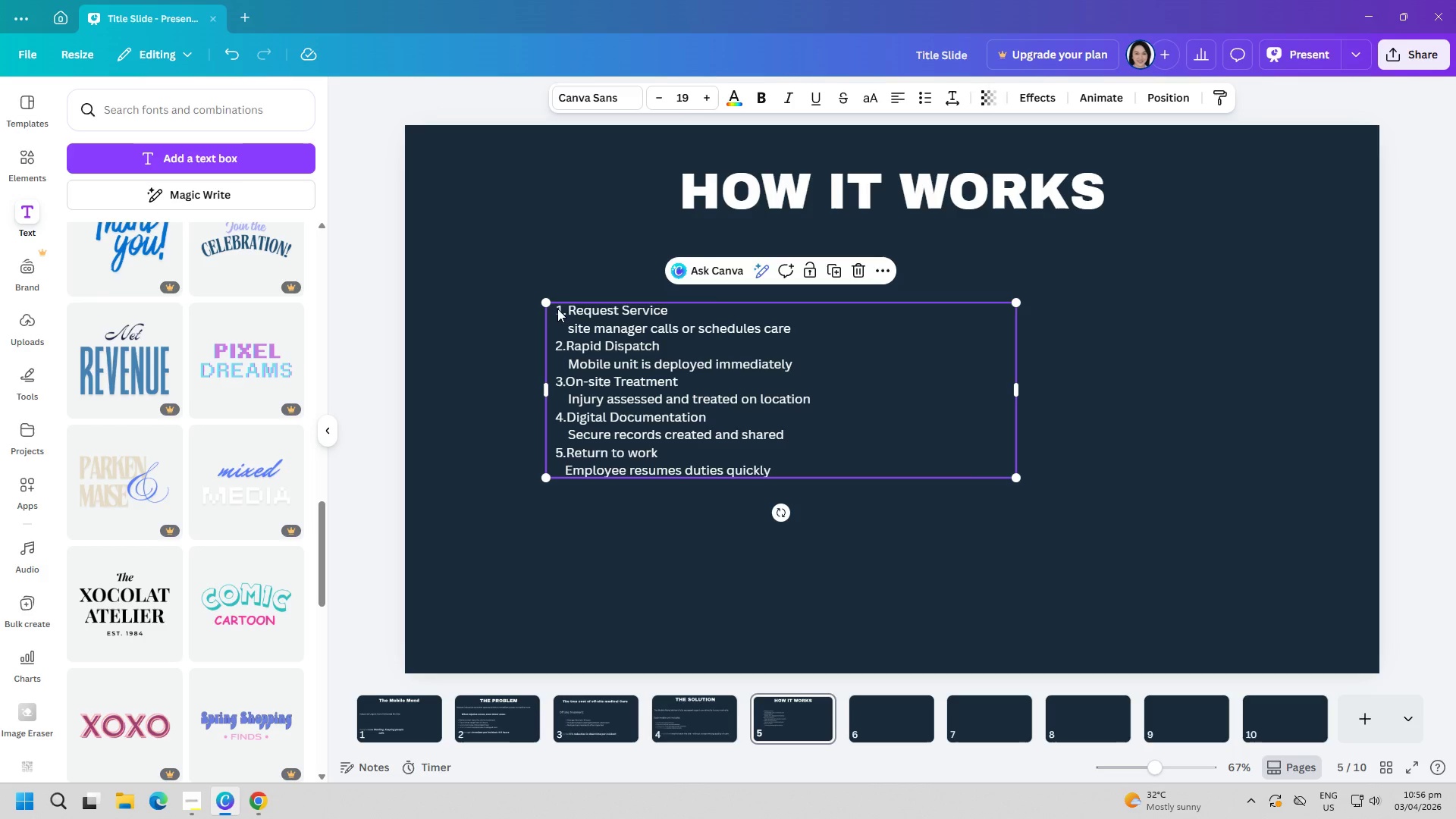 
left_click_drag(start_coordinate=[557, 309], to_coordinate=[563, 309])
 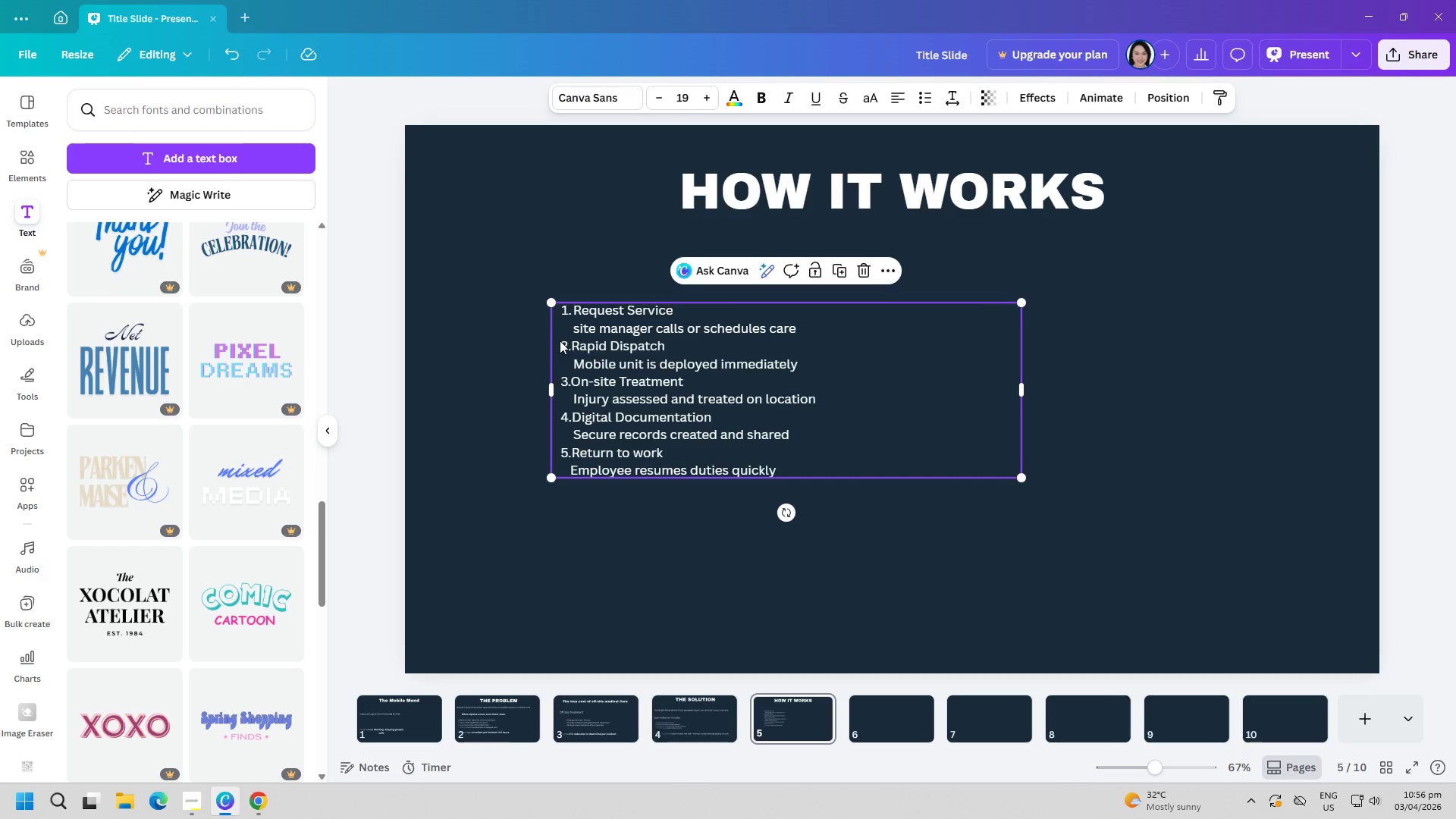 
left_click_drag(start_coordinate=[561, 340], to_coordinate=[566, 343])
 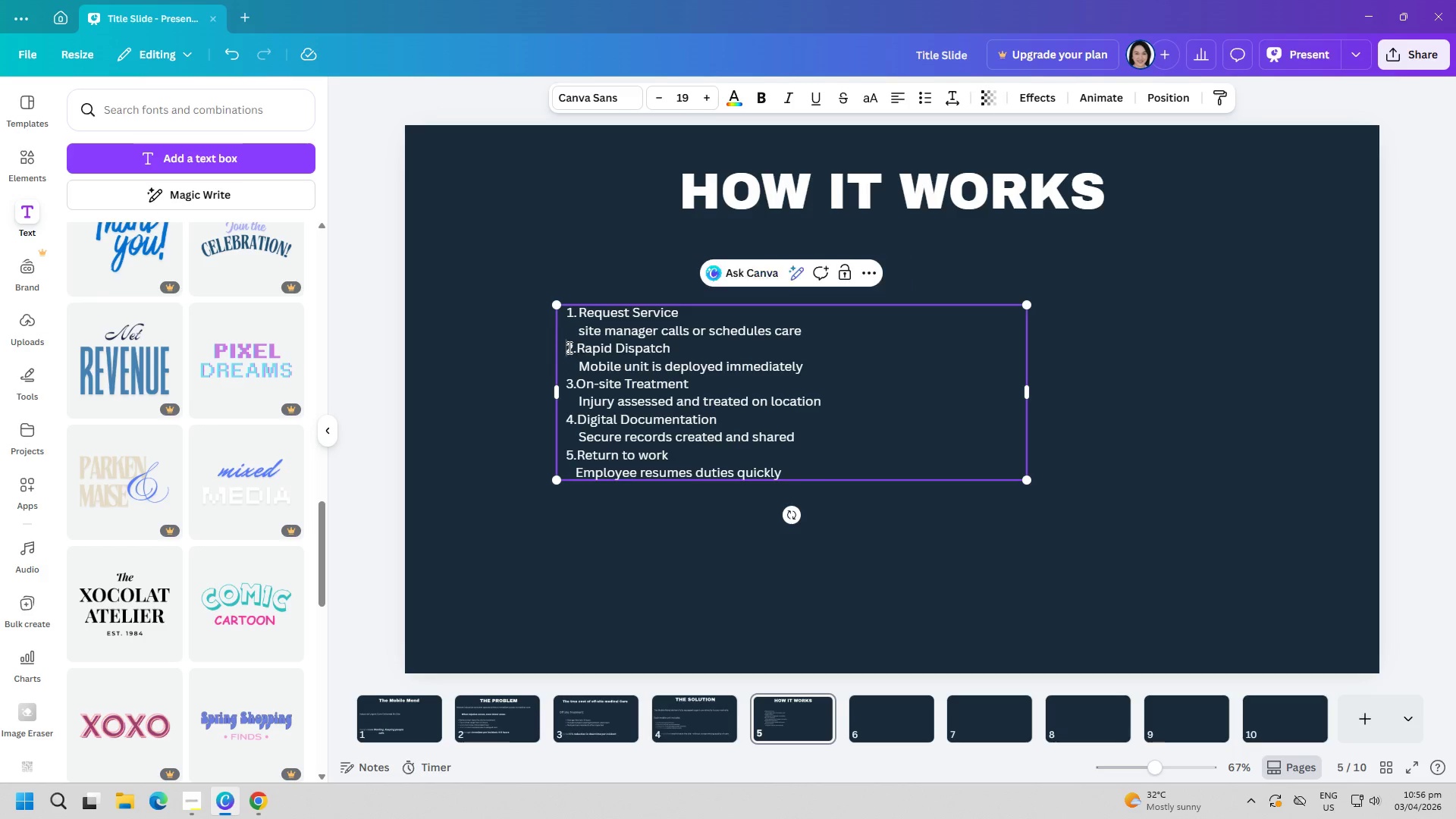 
double_click([570, 347])
 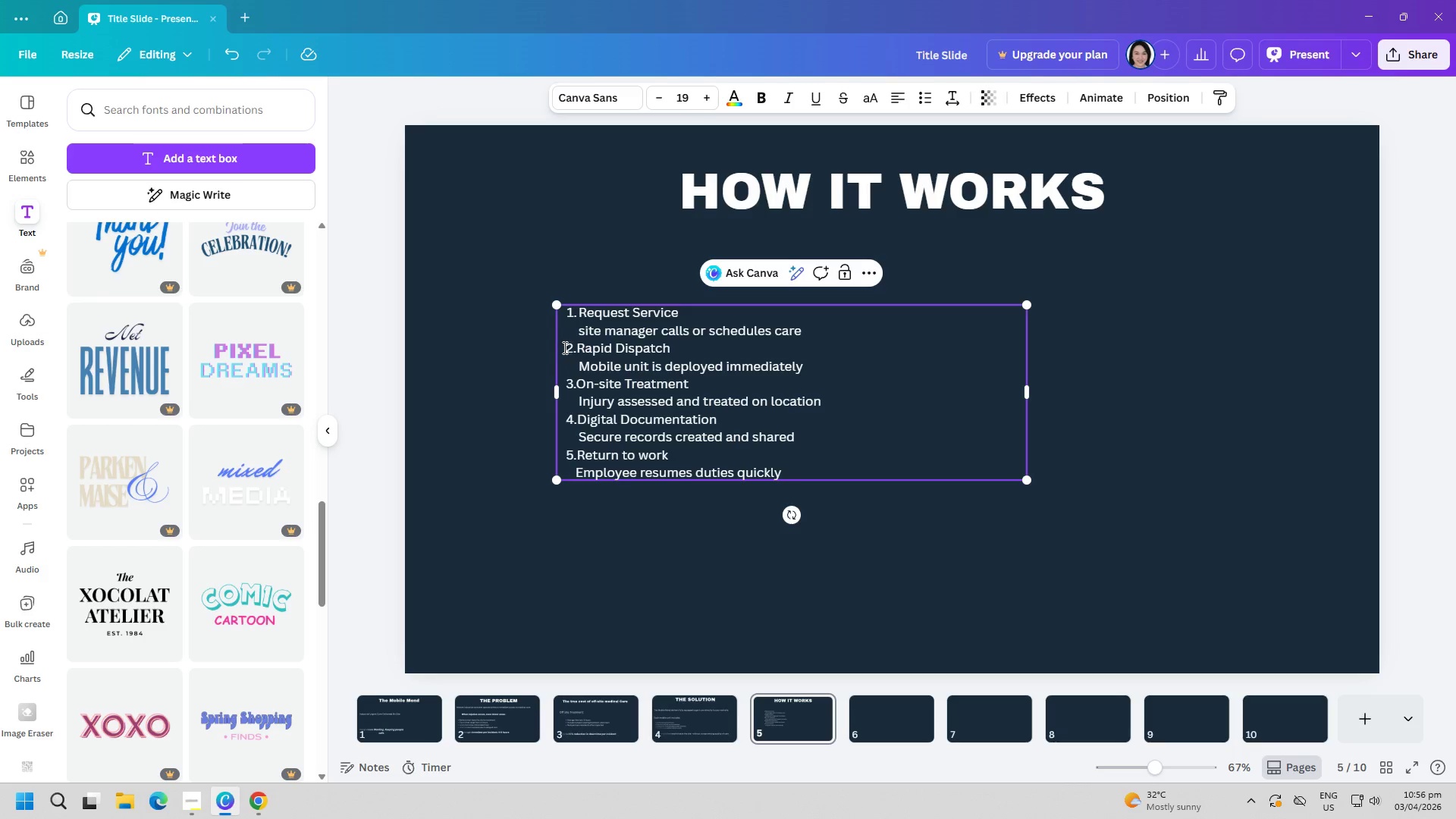 
left_click_drag(start_coordinate=[562, 347], to_coordinate=[573, 347])
 